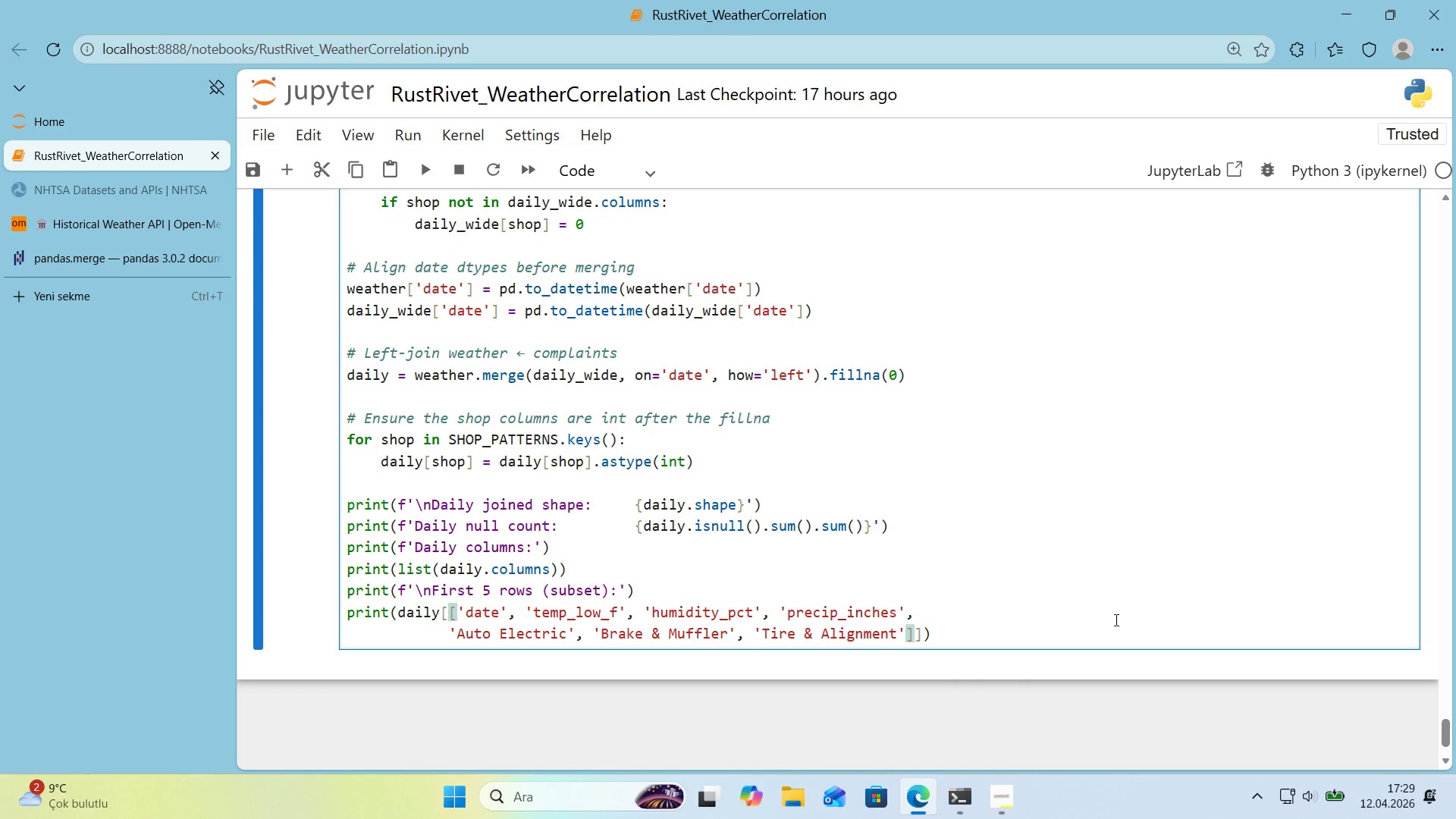 
type(, @@)
 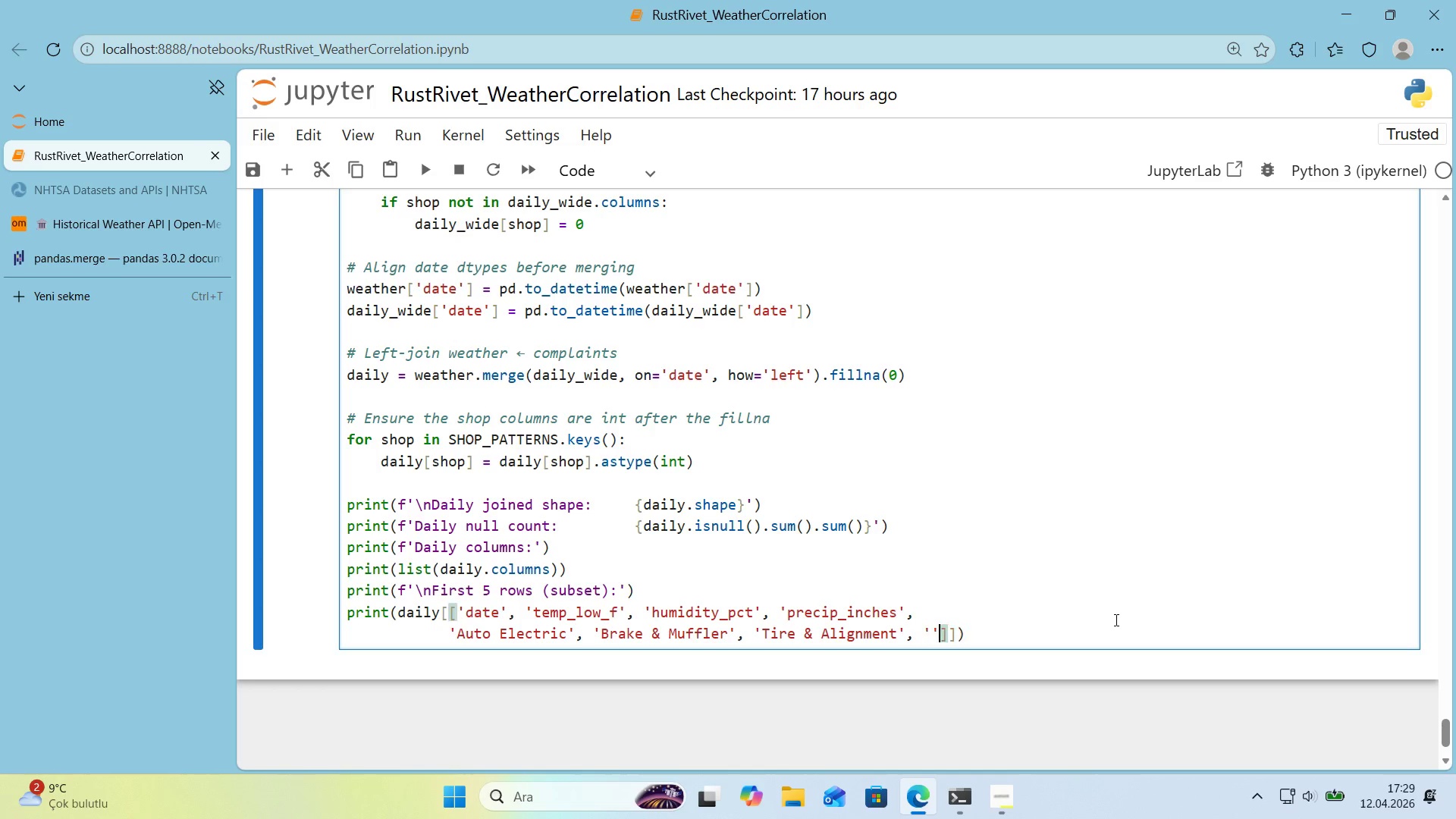 
key(ArrowLeft)
 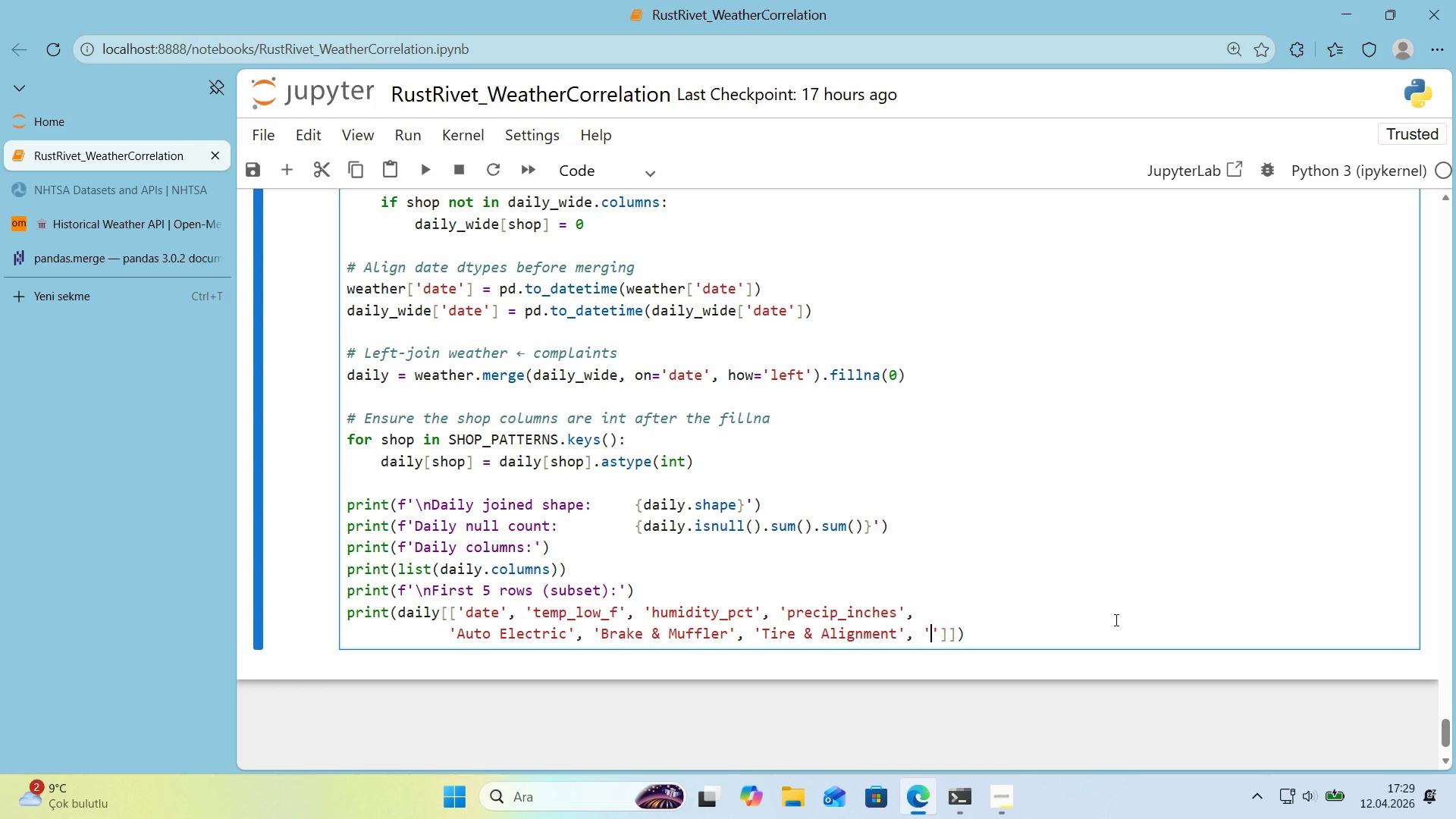 
type(General Repa'r)
 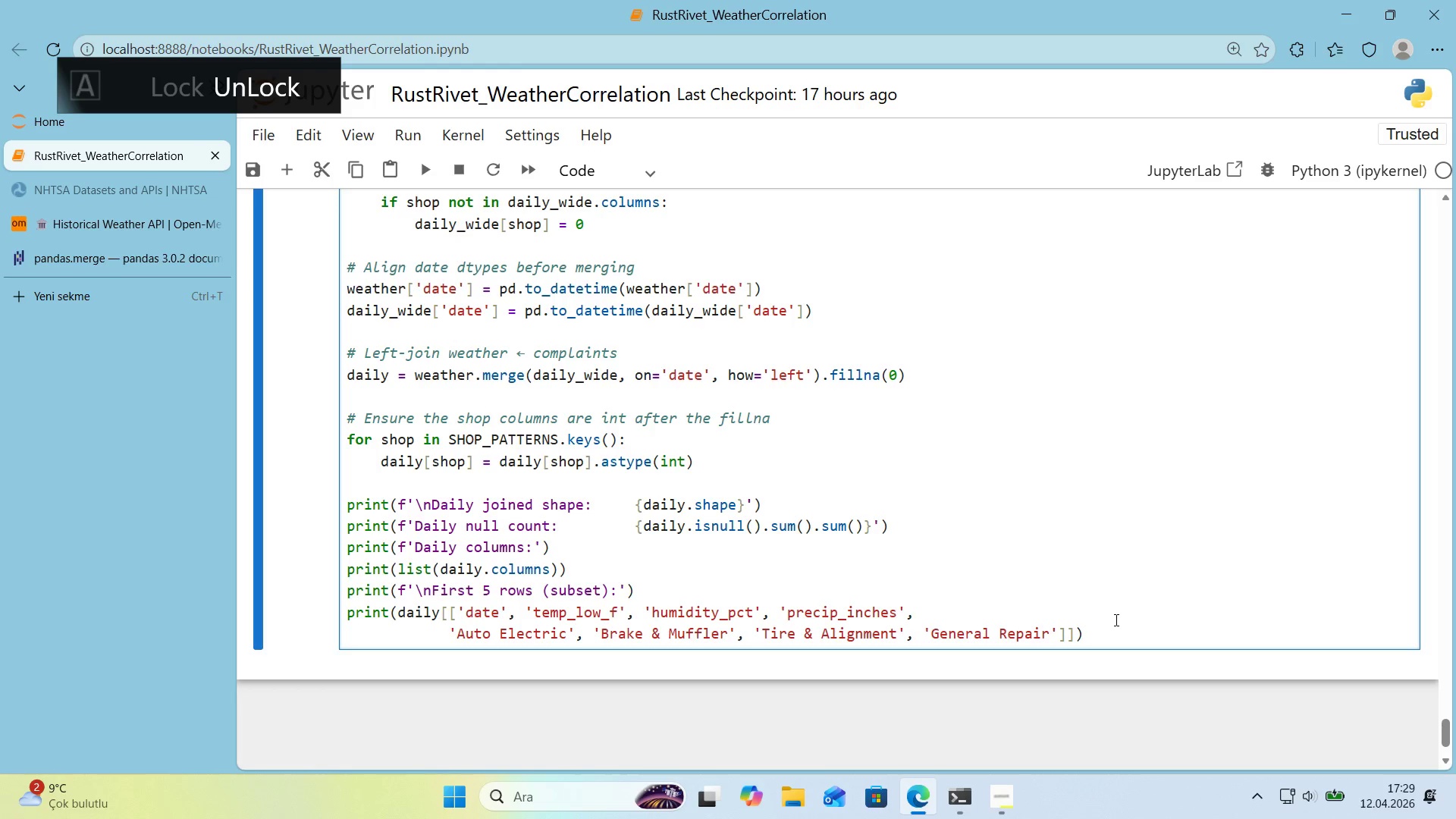 
key(ArrowRight)
 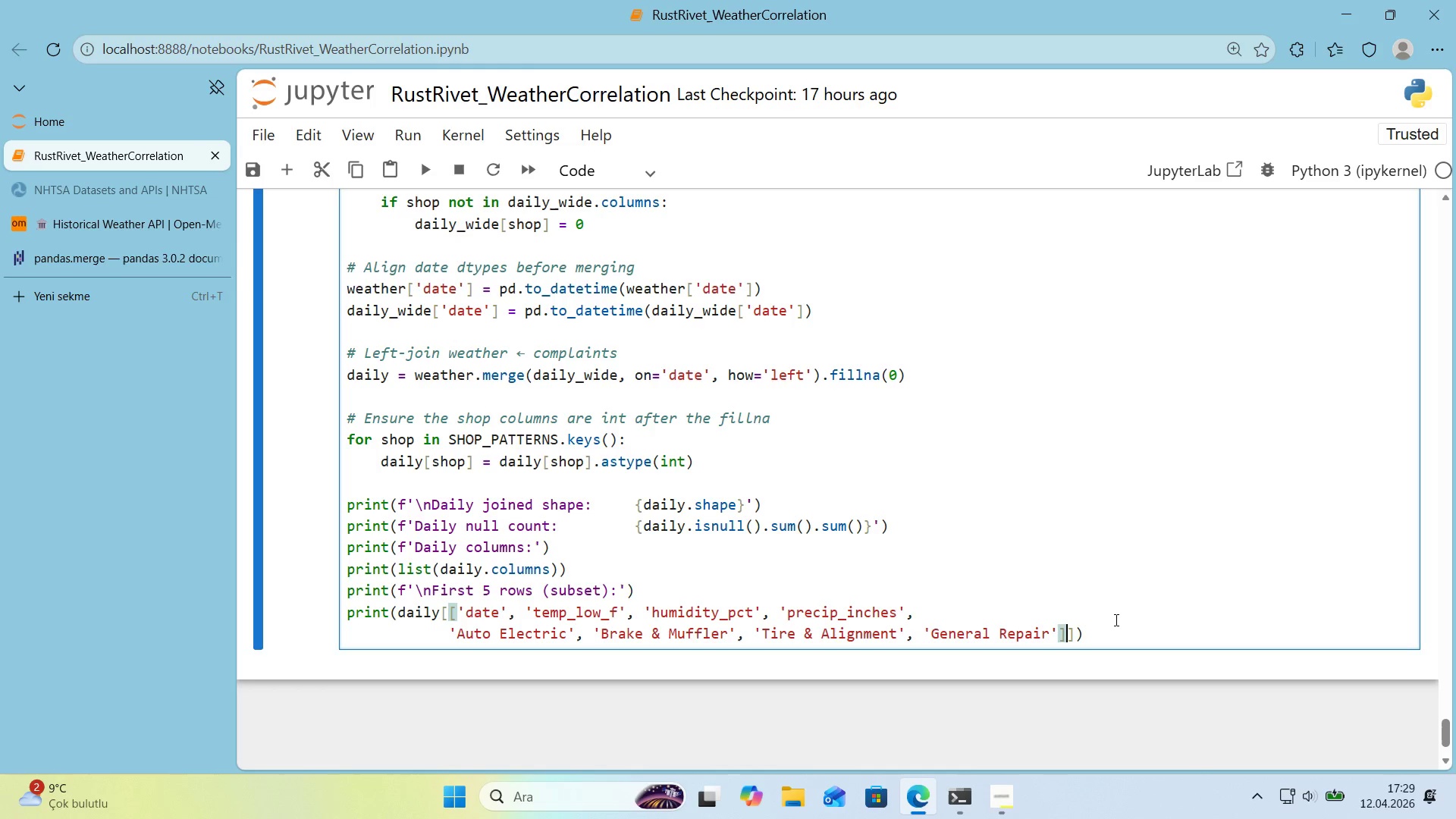 
key(ArrowRight)
 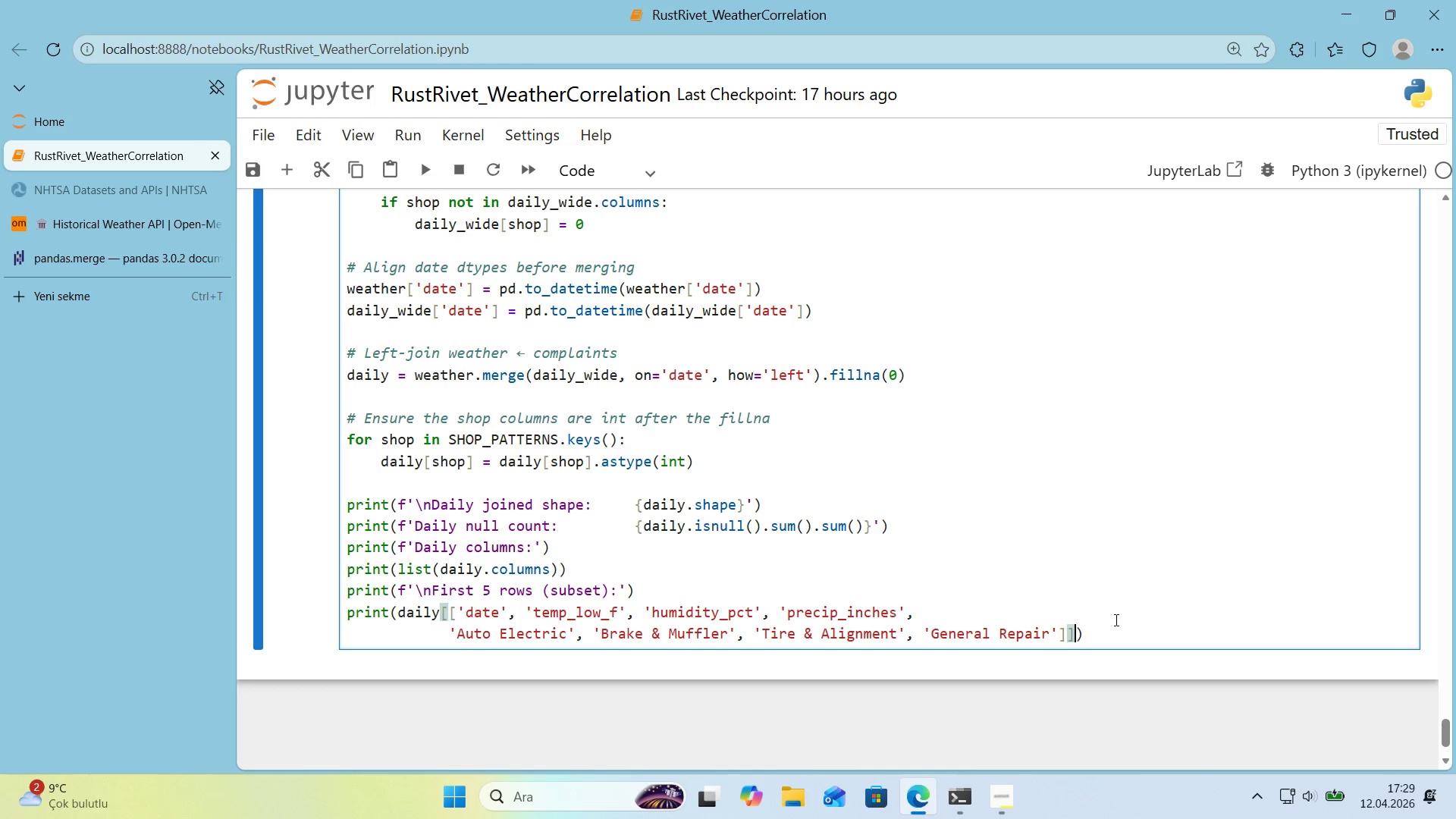 
key(ArrowRight)
 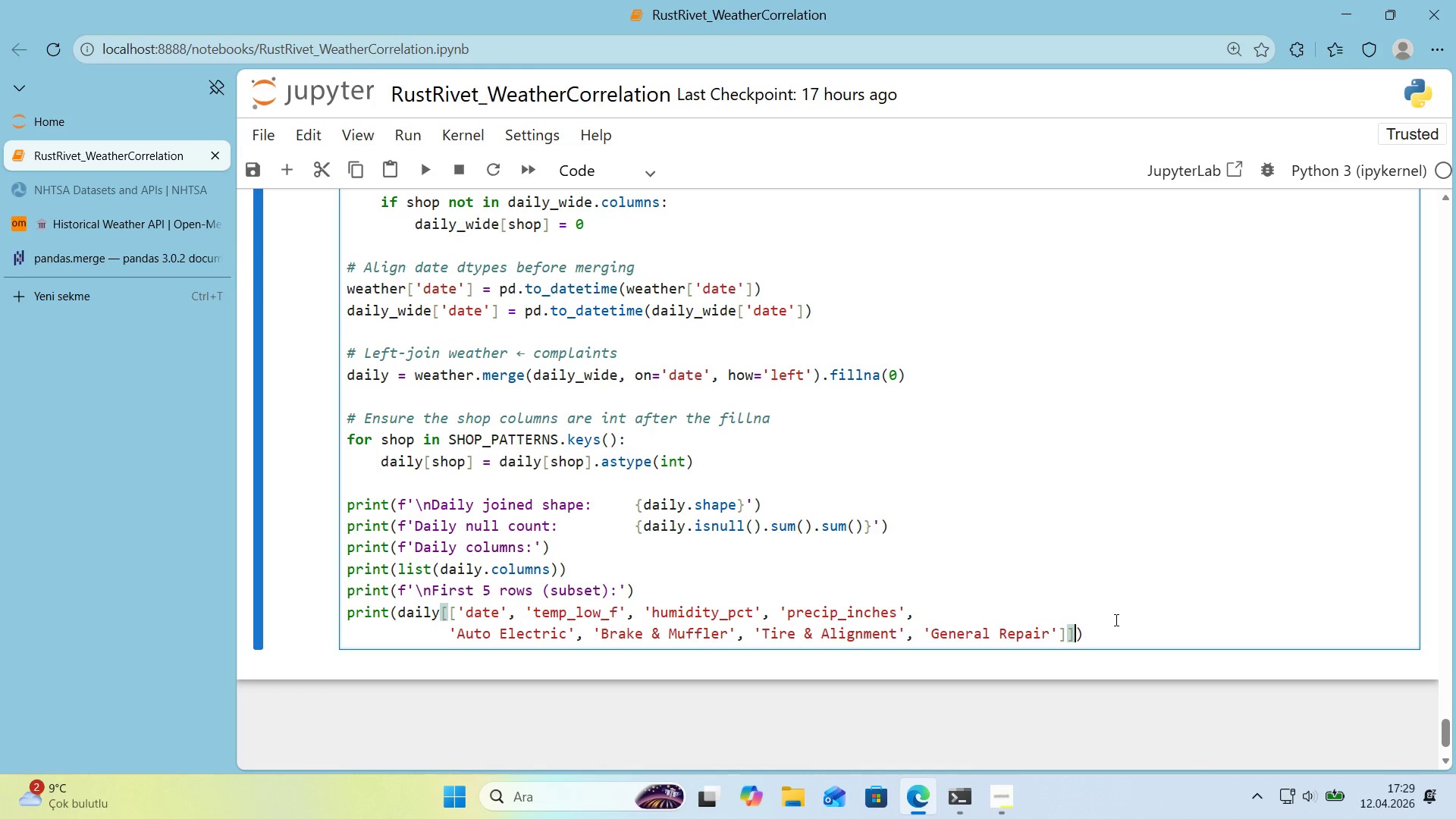 
type(.head*()
 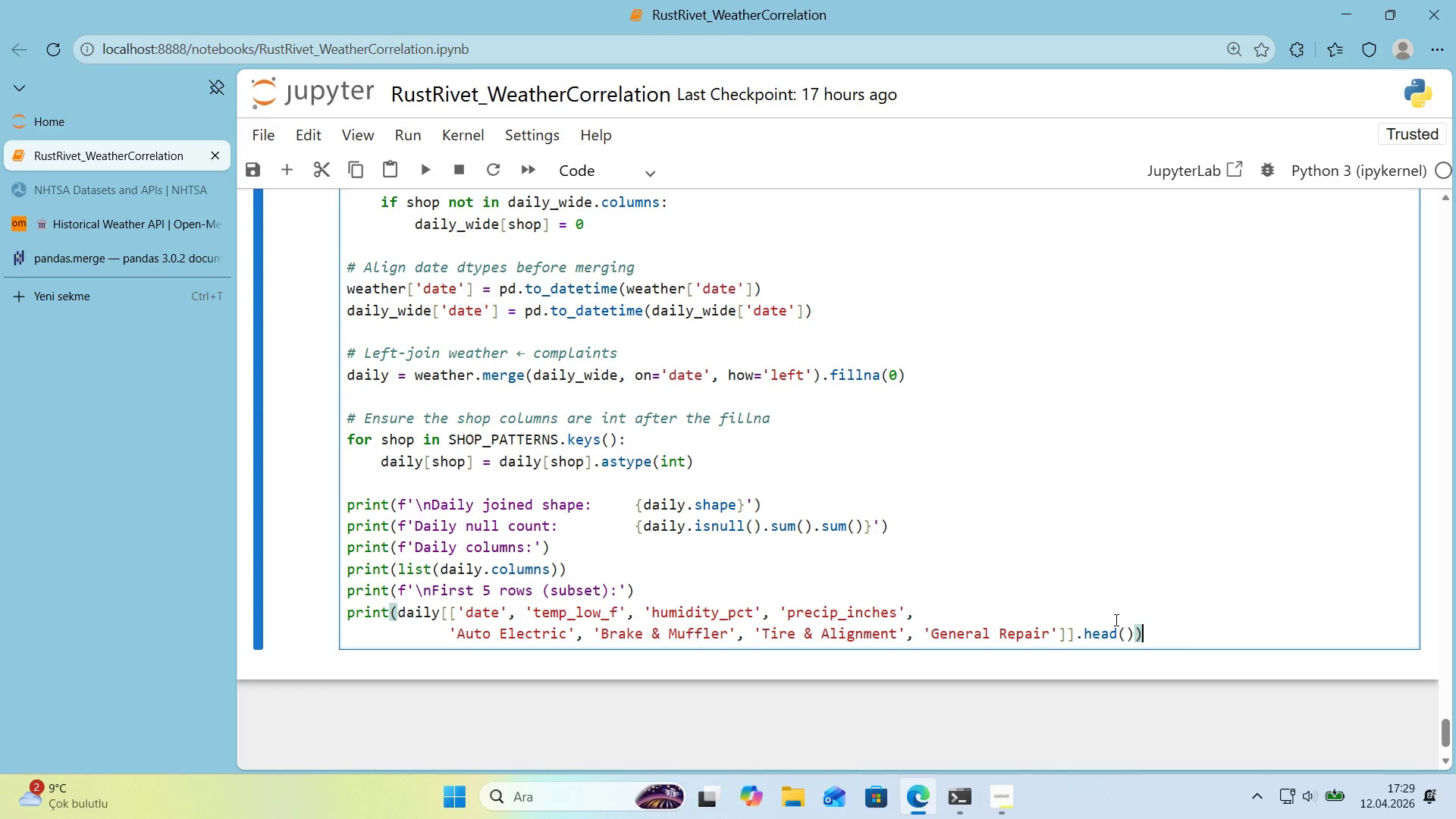 
 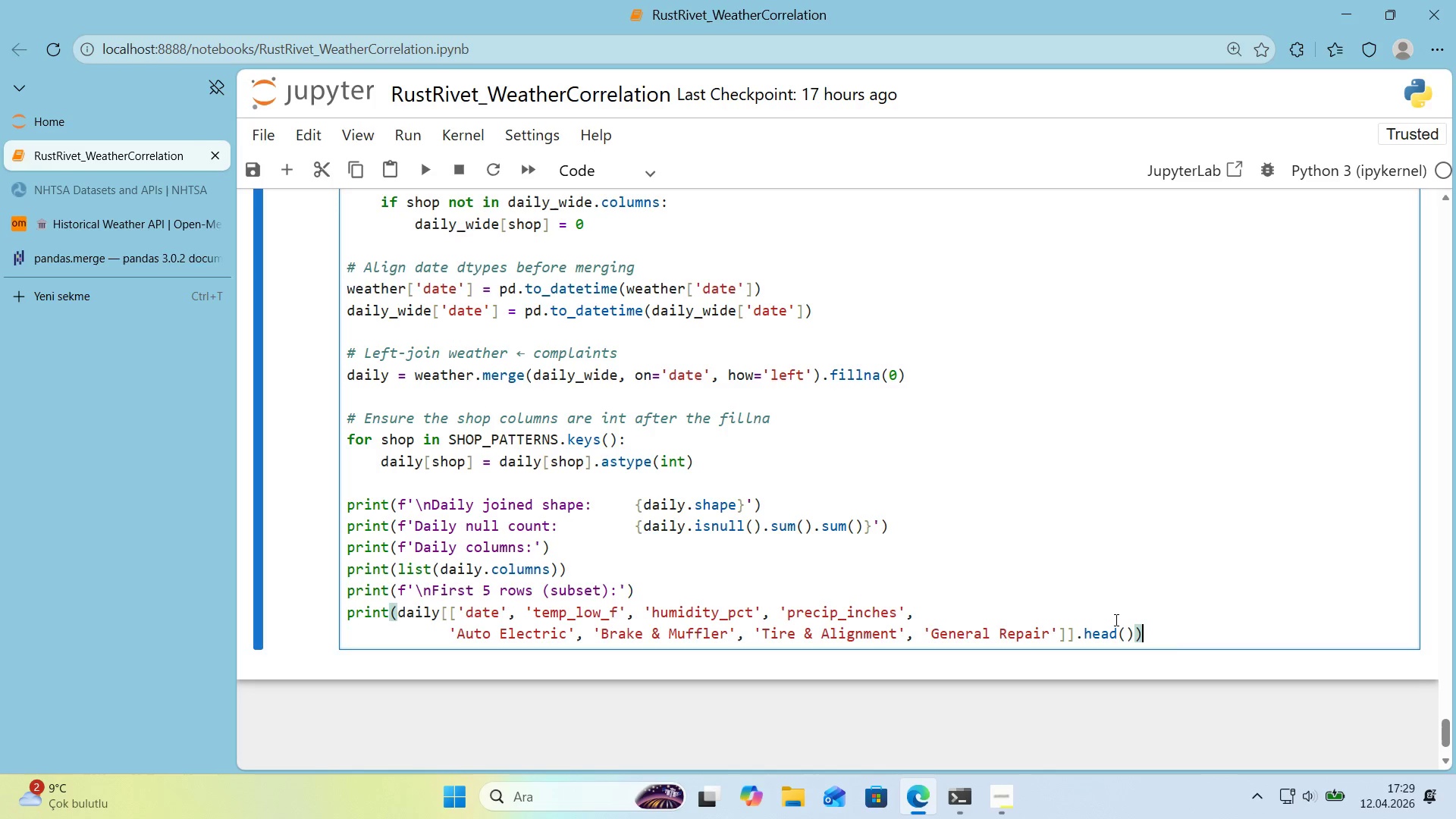 
key(ArrowRight)
 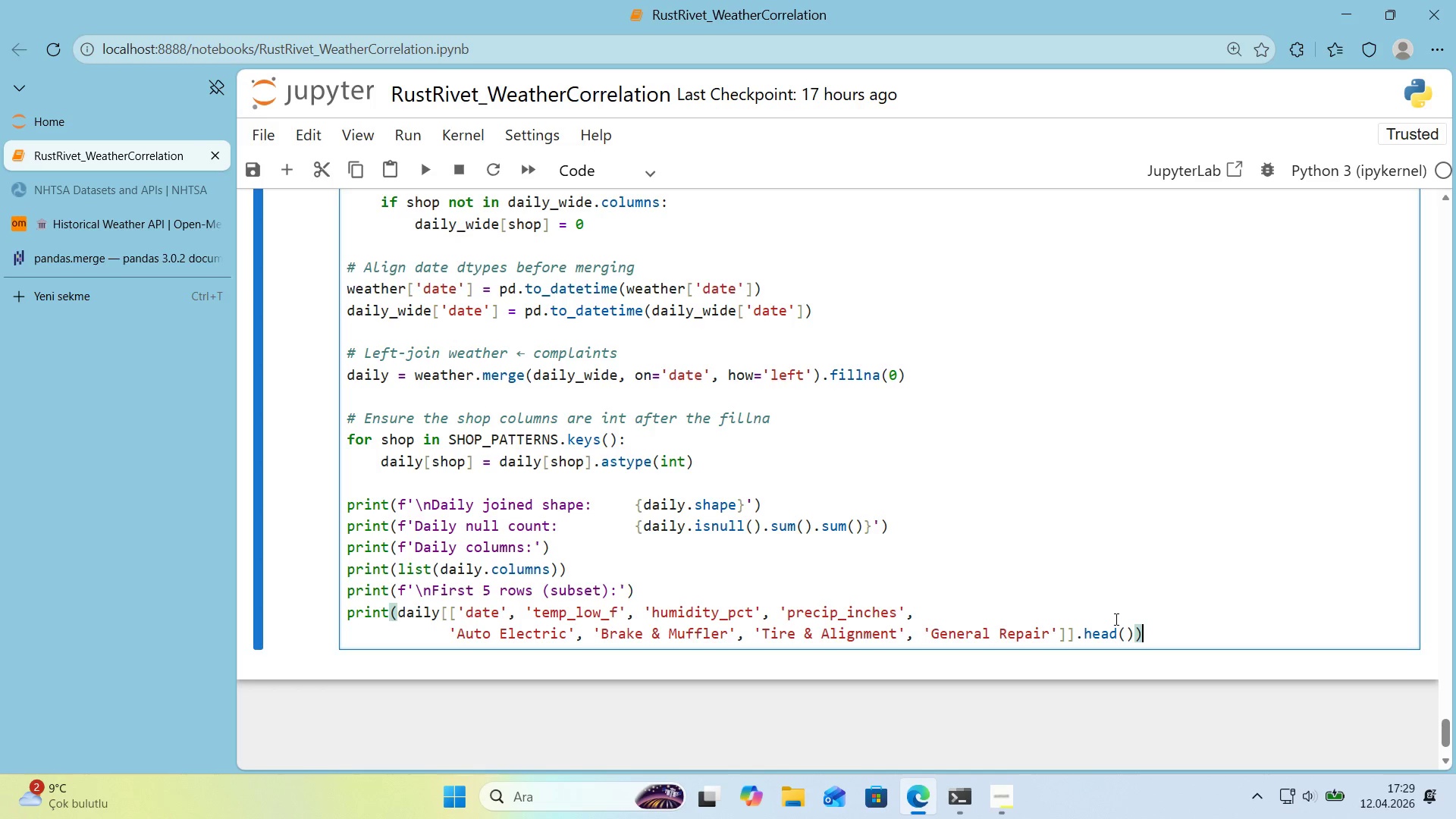 
wait(20.64)
 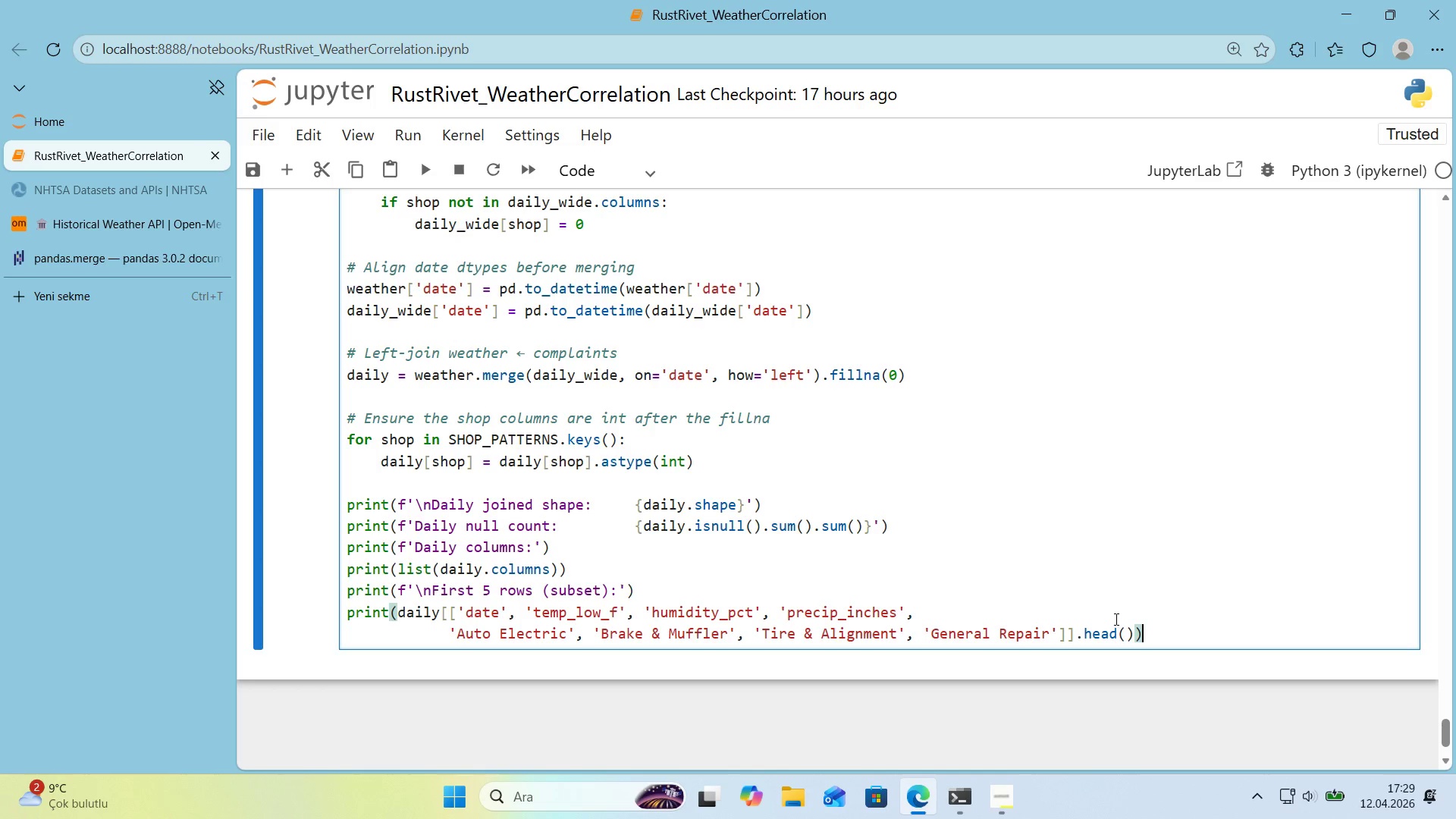 
left_click([1151, 627])
 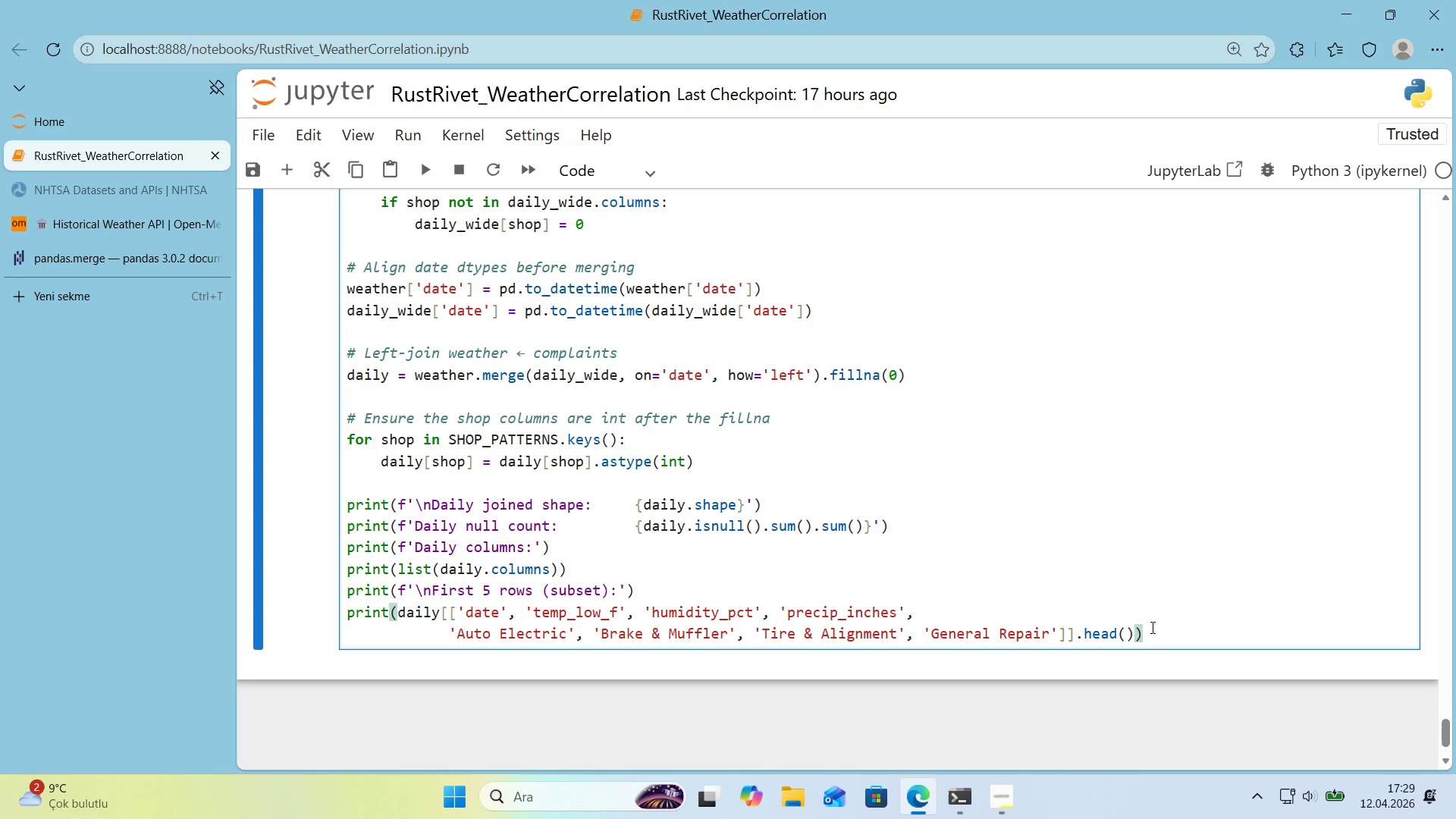 
key(Shift+Enter)
 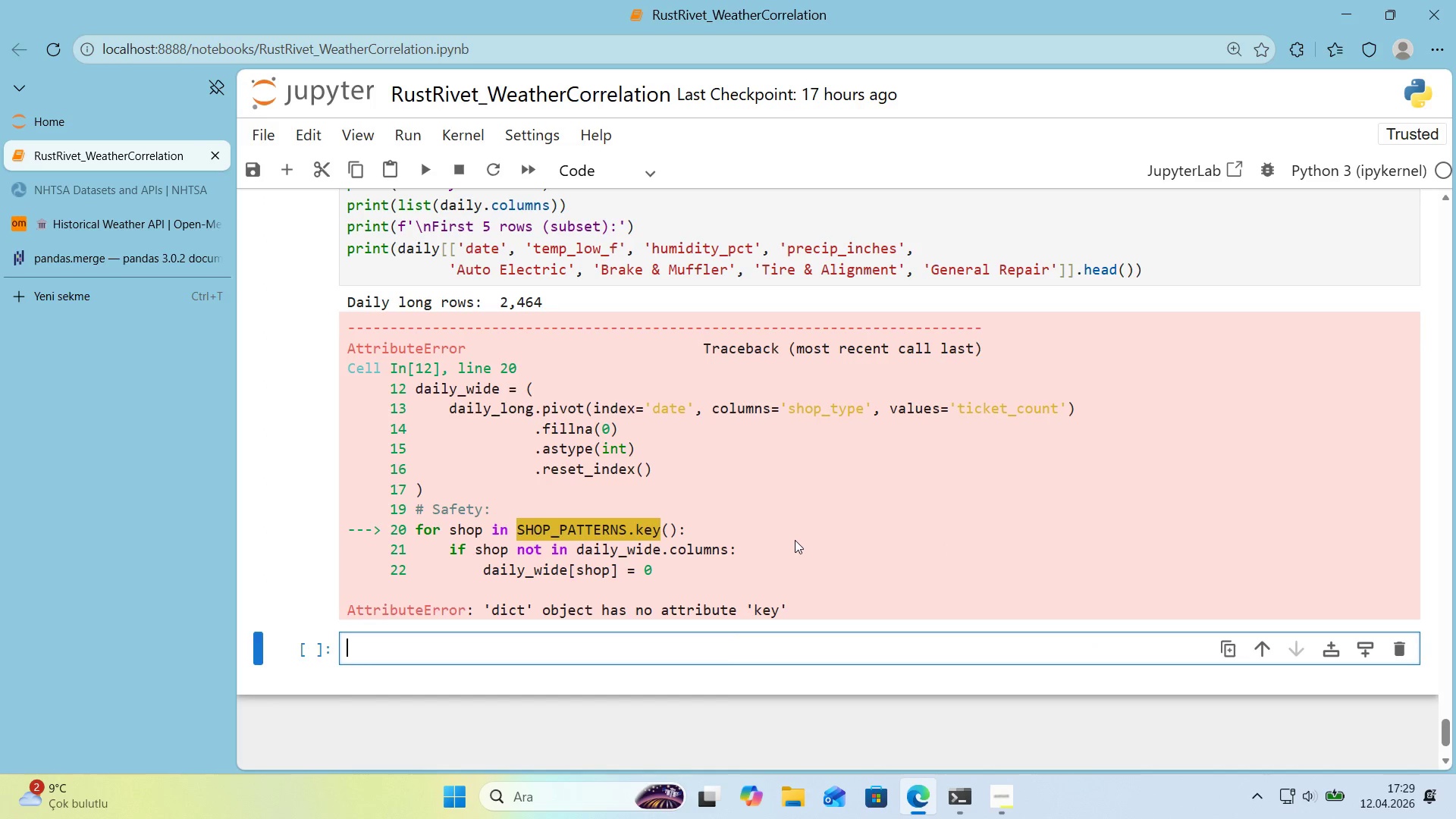 
scroll: coordinate [795, 540], scroll_direction: up, amount: 2.0
 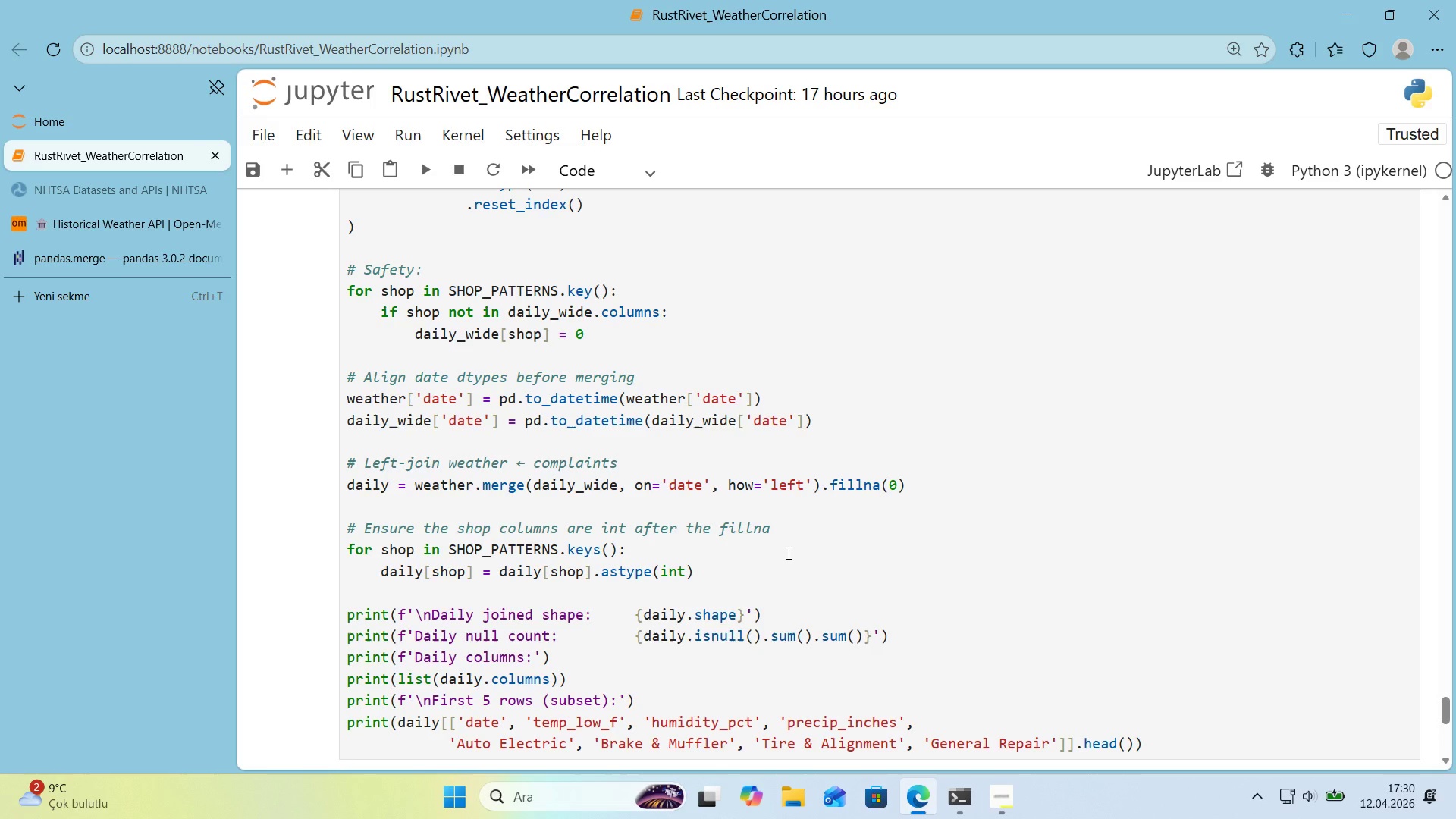 
wait(14.15)
 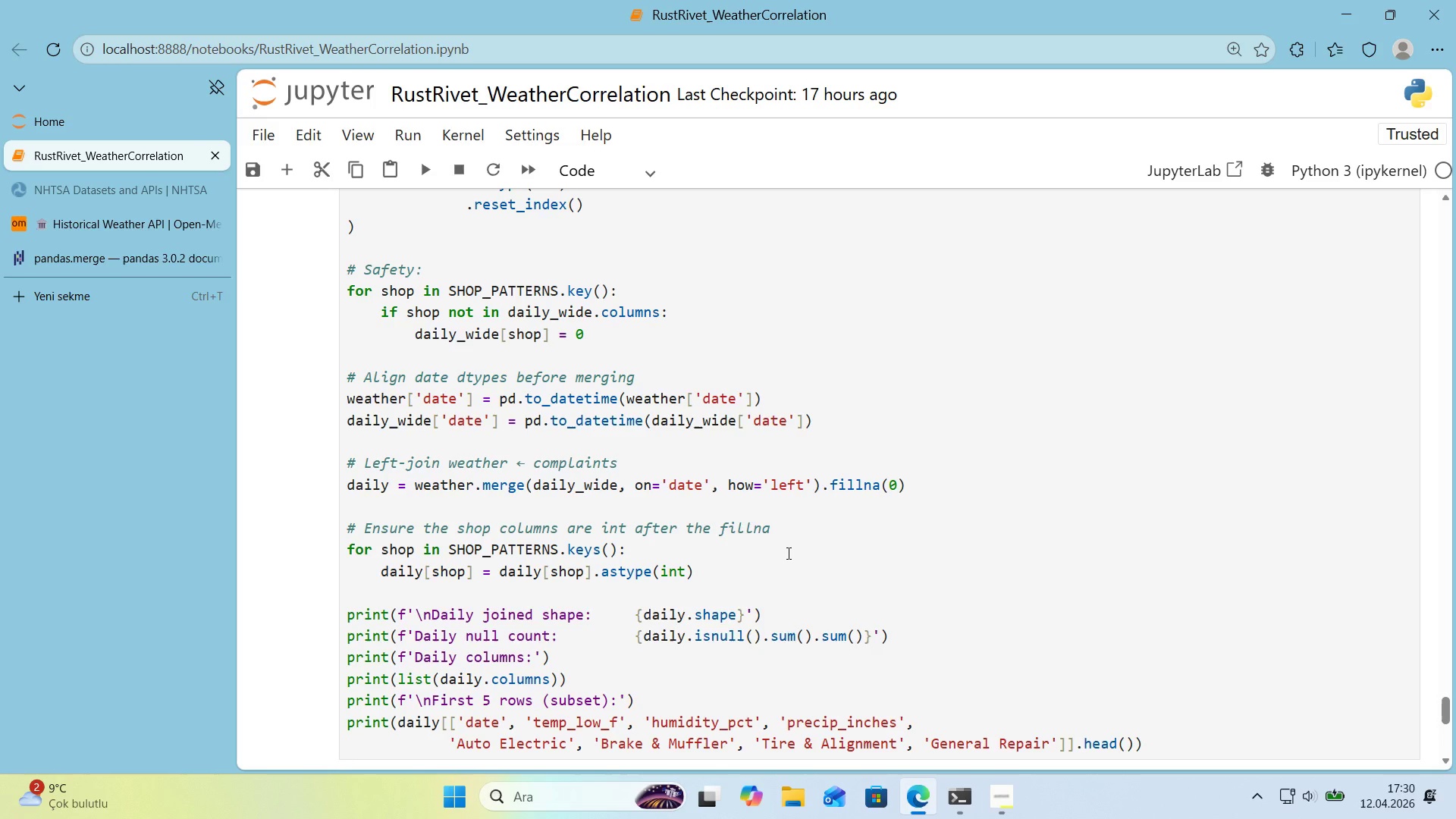 
scroll: coordinate [621, 566], scroll_direction: down, amount: 5.0
 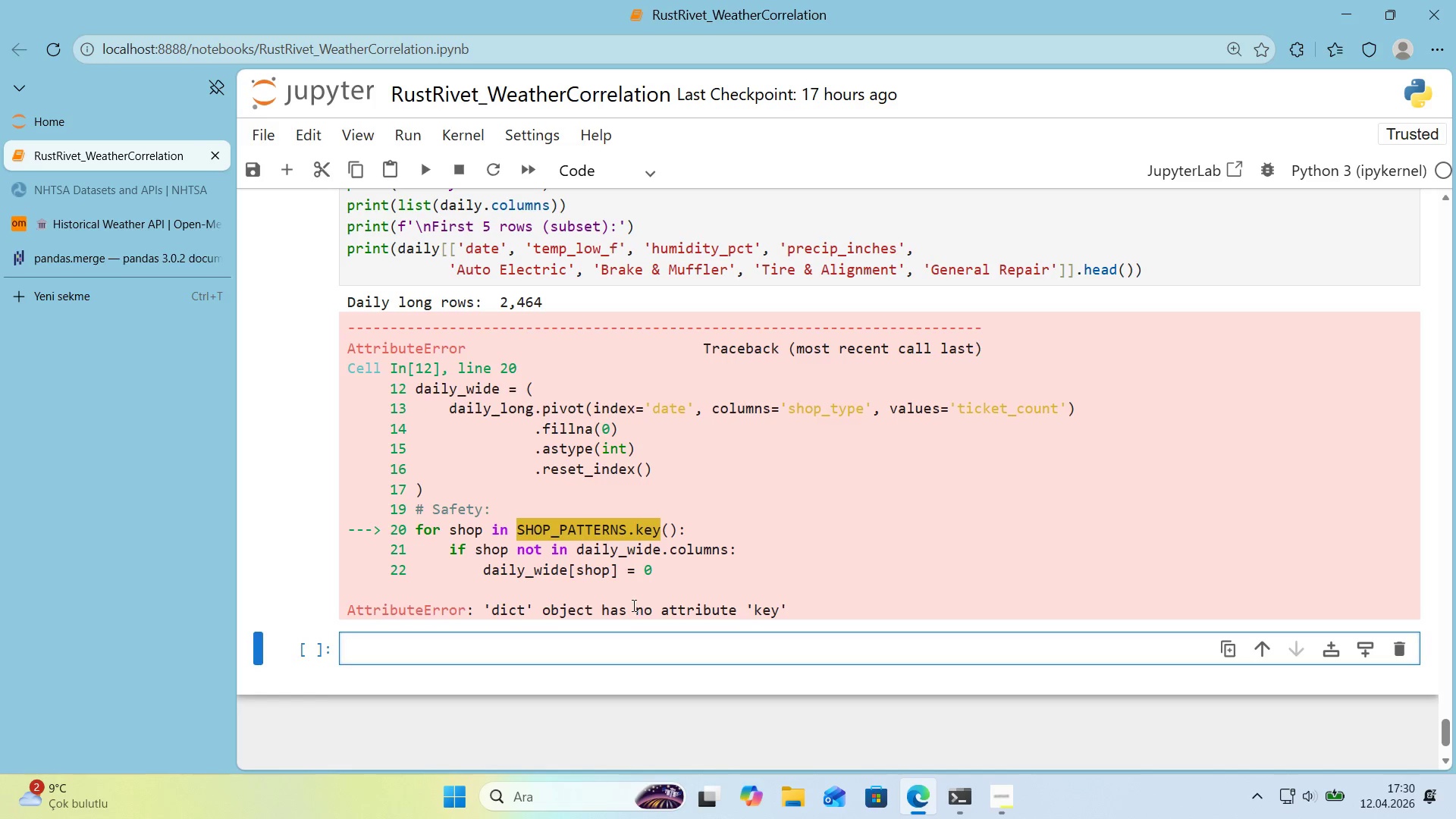 
scroll: coordinate [645, 605], scroll_direction: up, amount: 2.0
 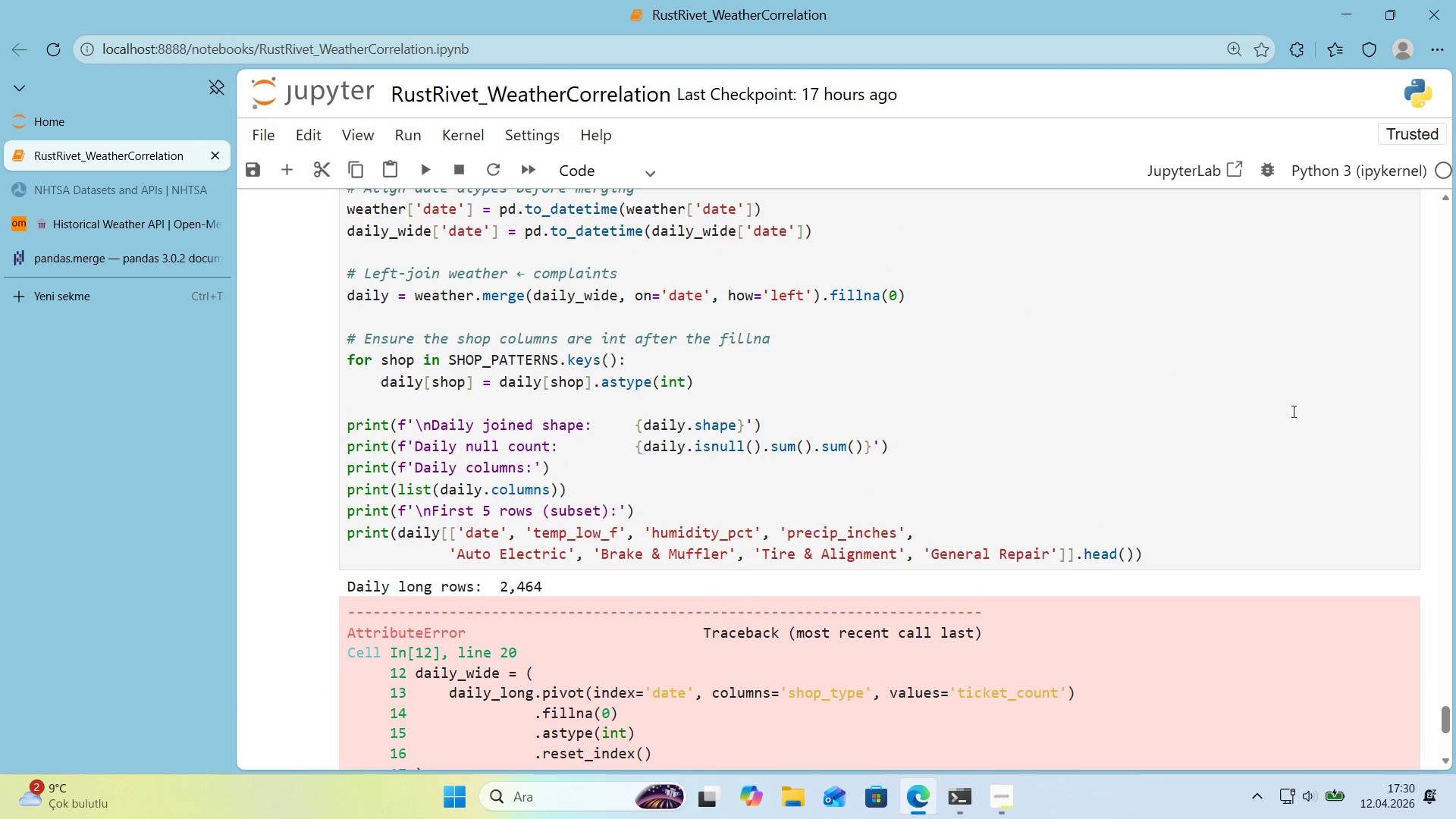 
scroll: coordinate [1291, 438], scroll_direction: down, amount: 2.0
 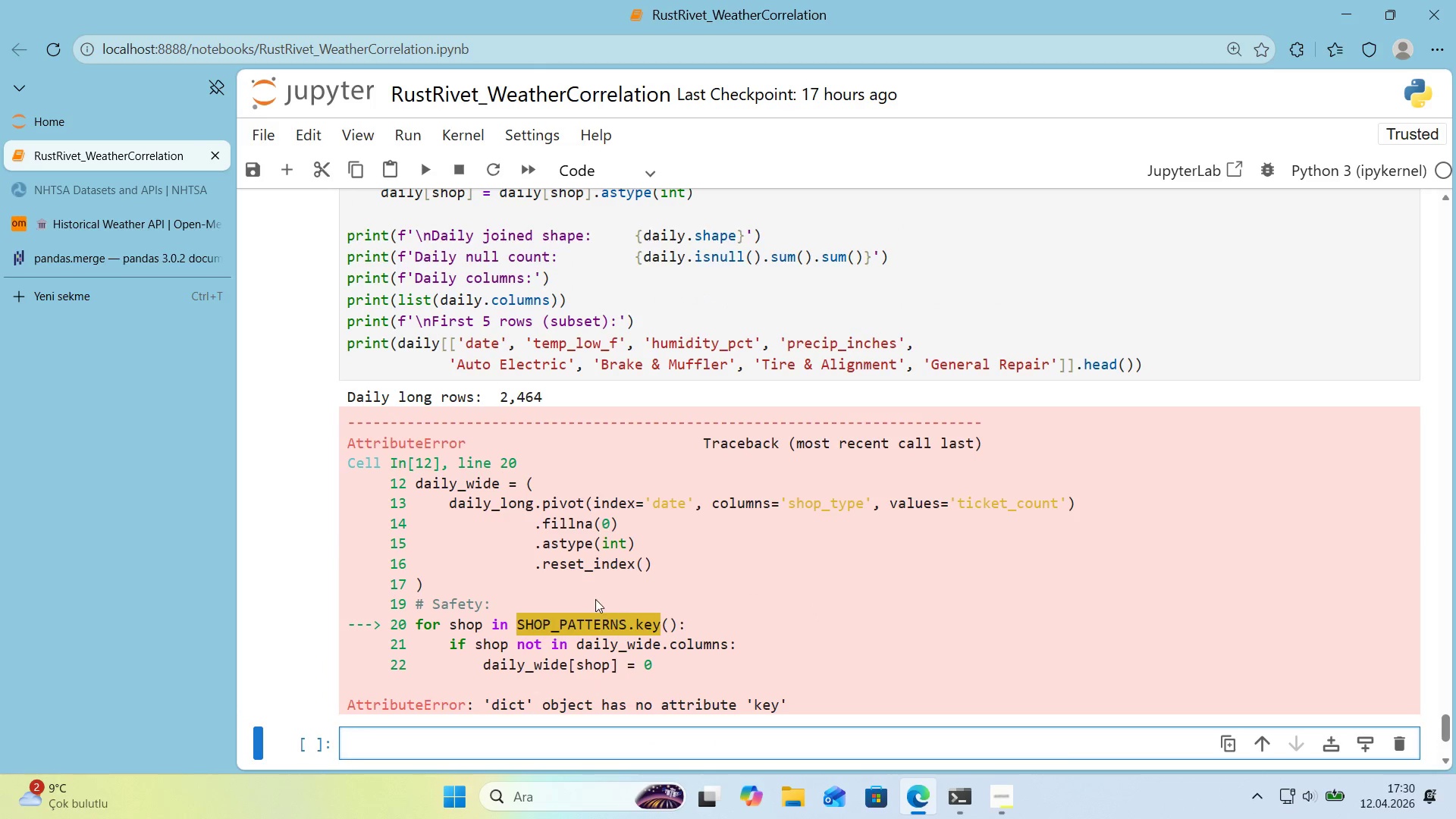 
scroll: coordinate [639, 581], scroll_direction: up, amount: 4.0
 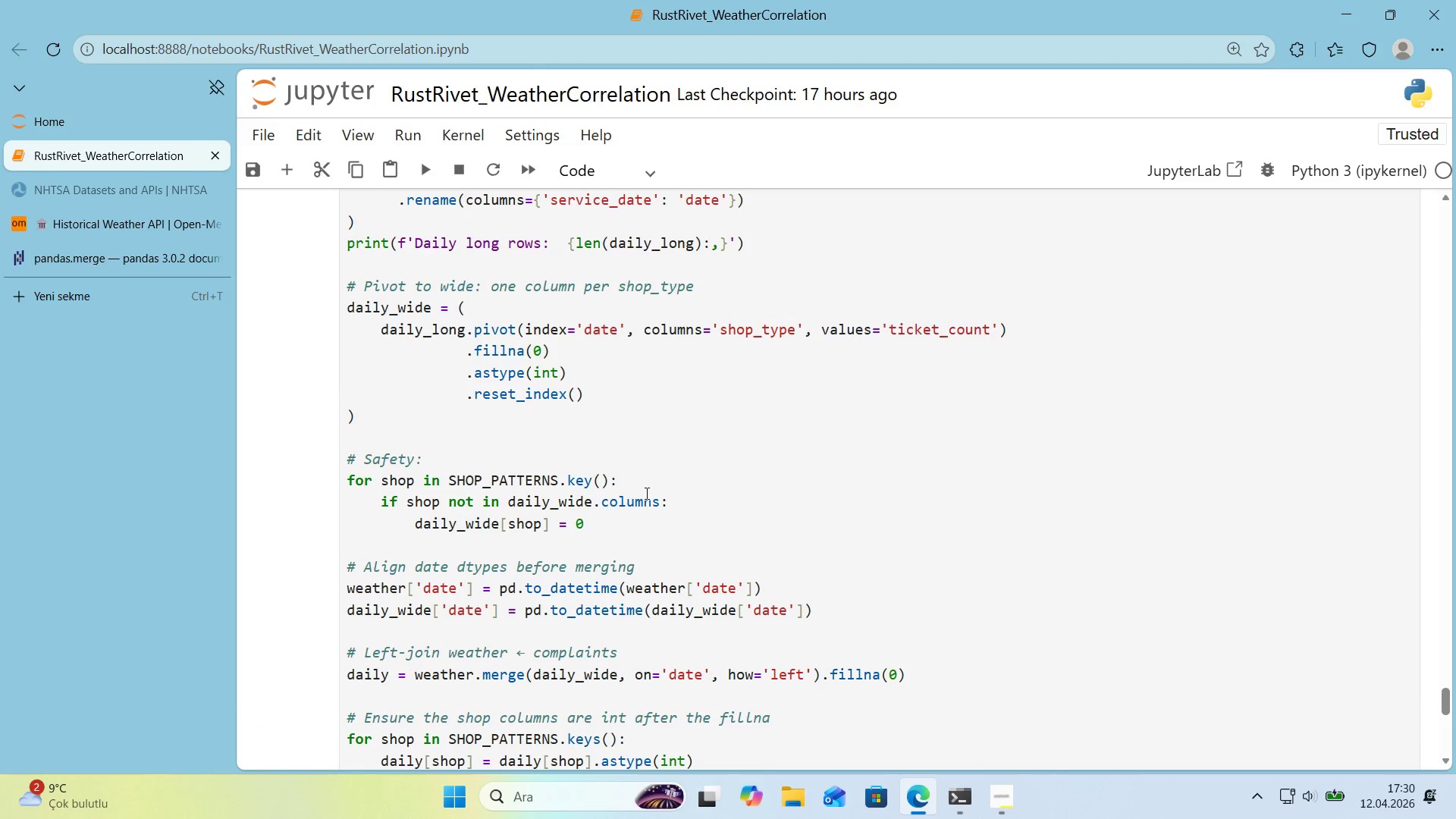 
left_click([647, 493])
 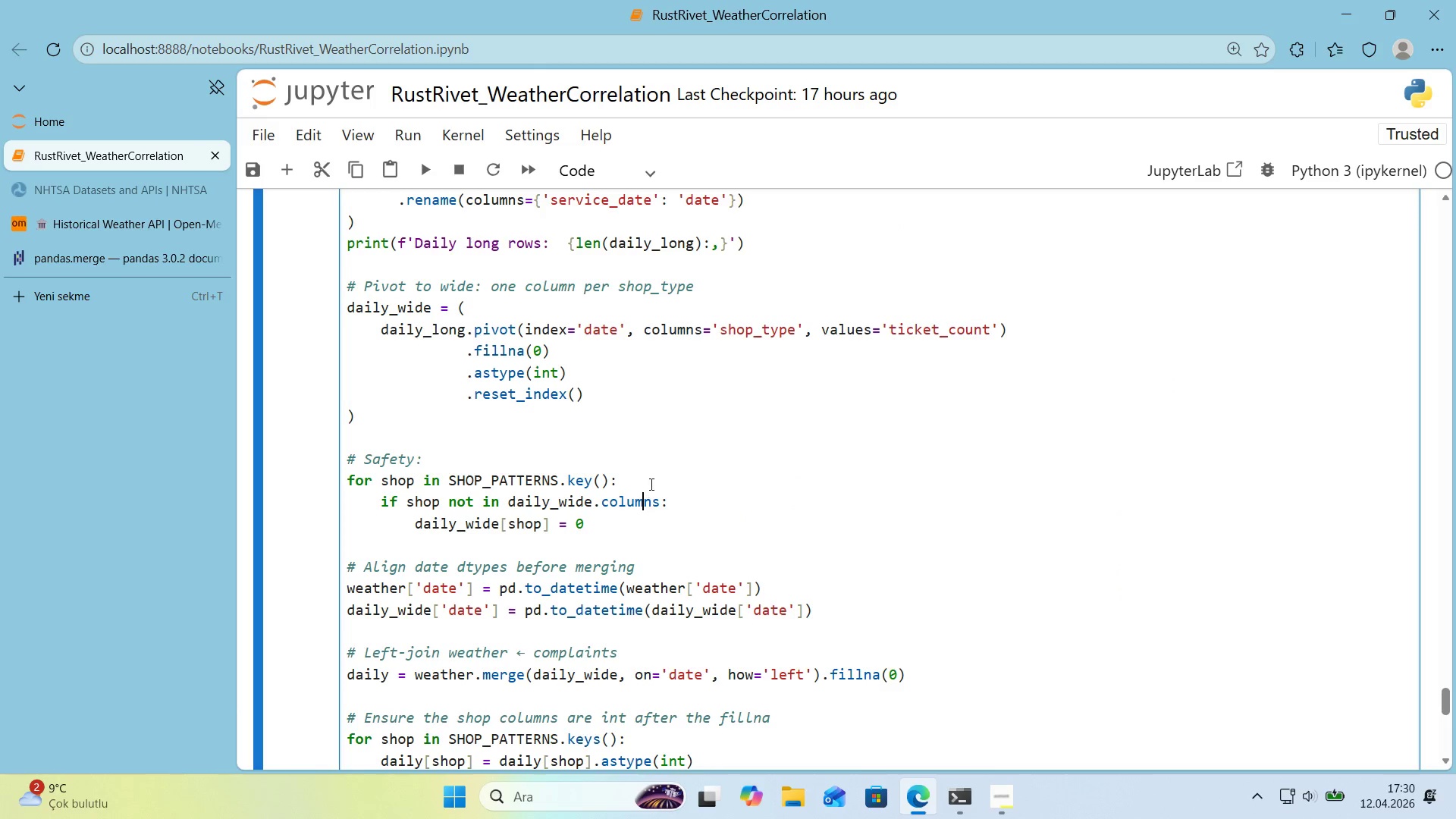 
left_click([649, 480])
 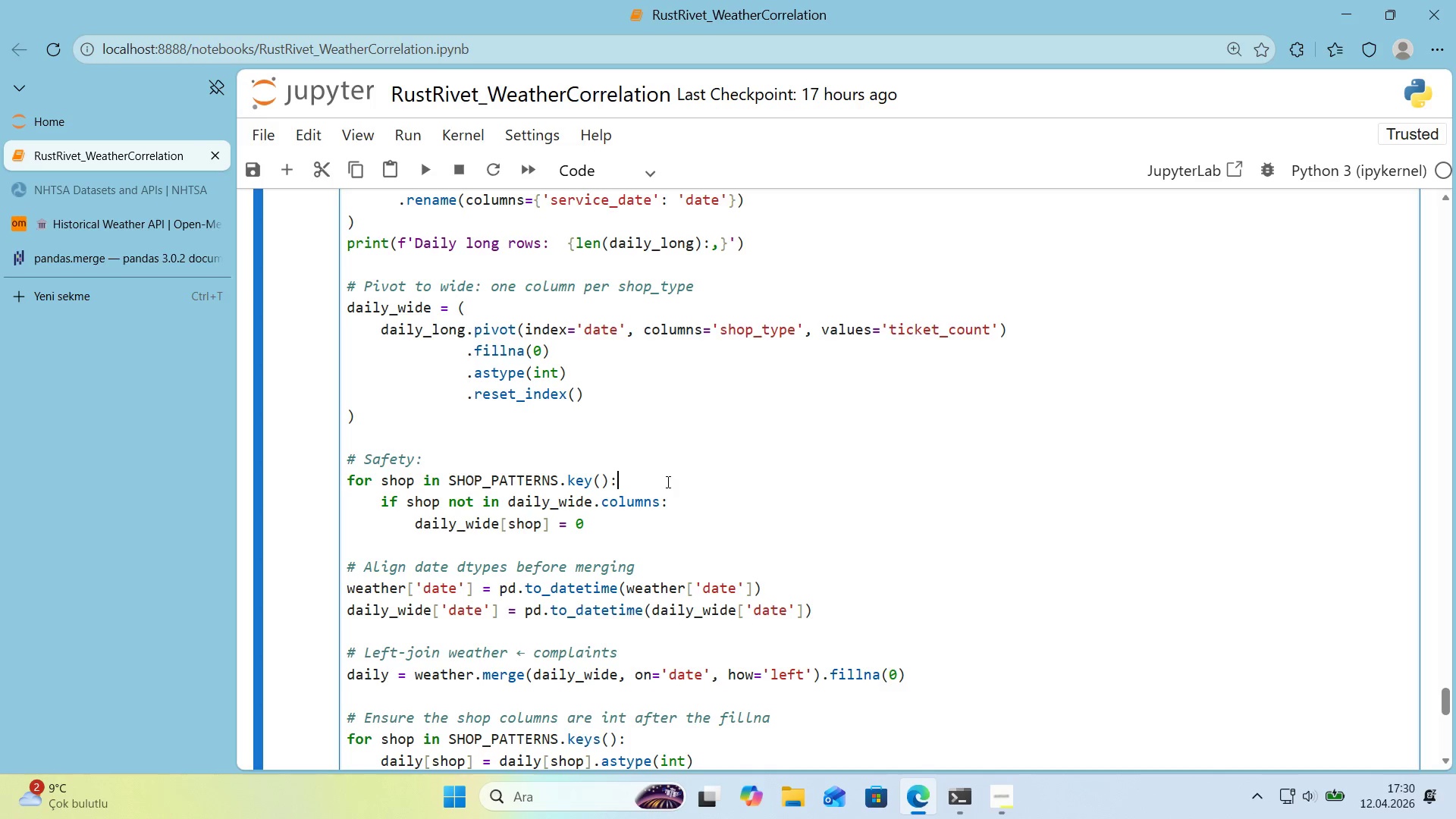 
left_click([589, 483])
 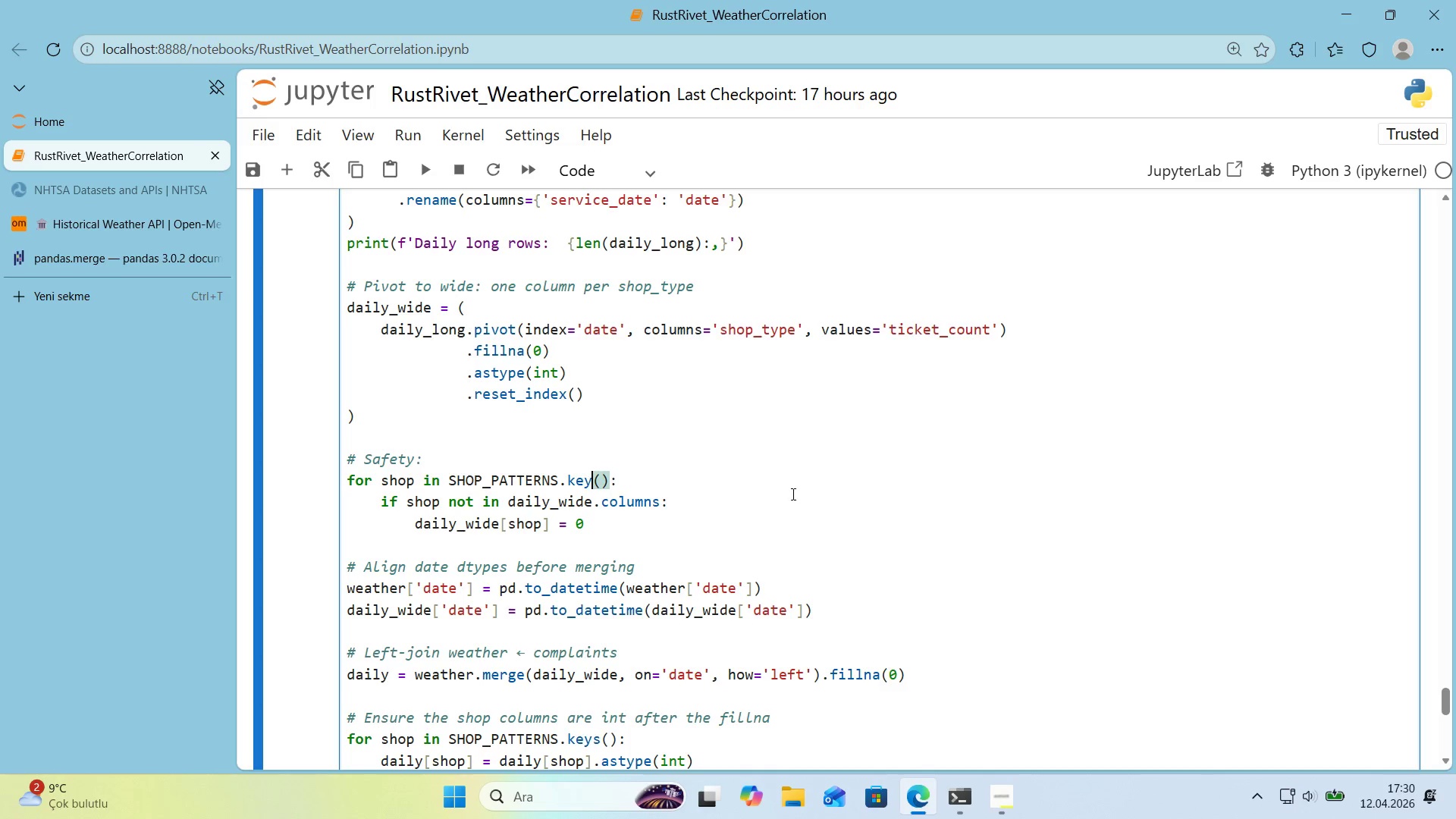 
key(S)
 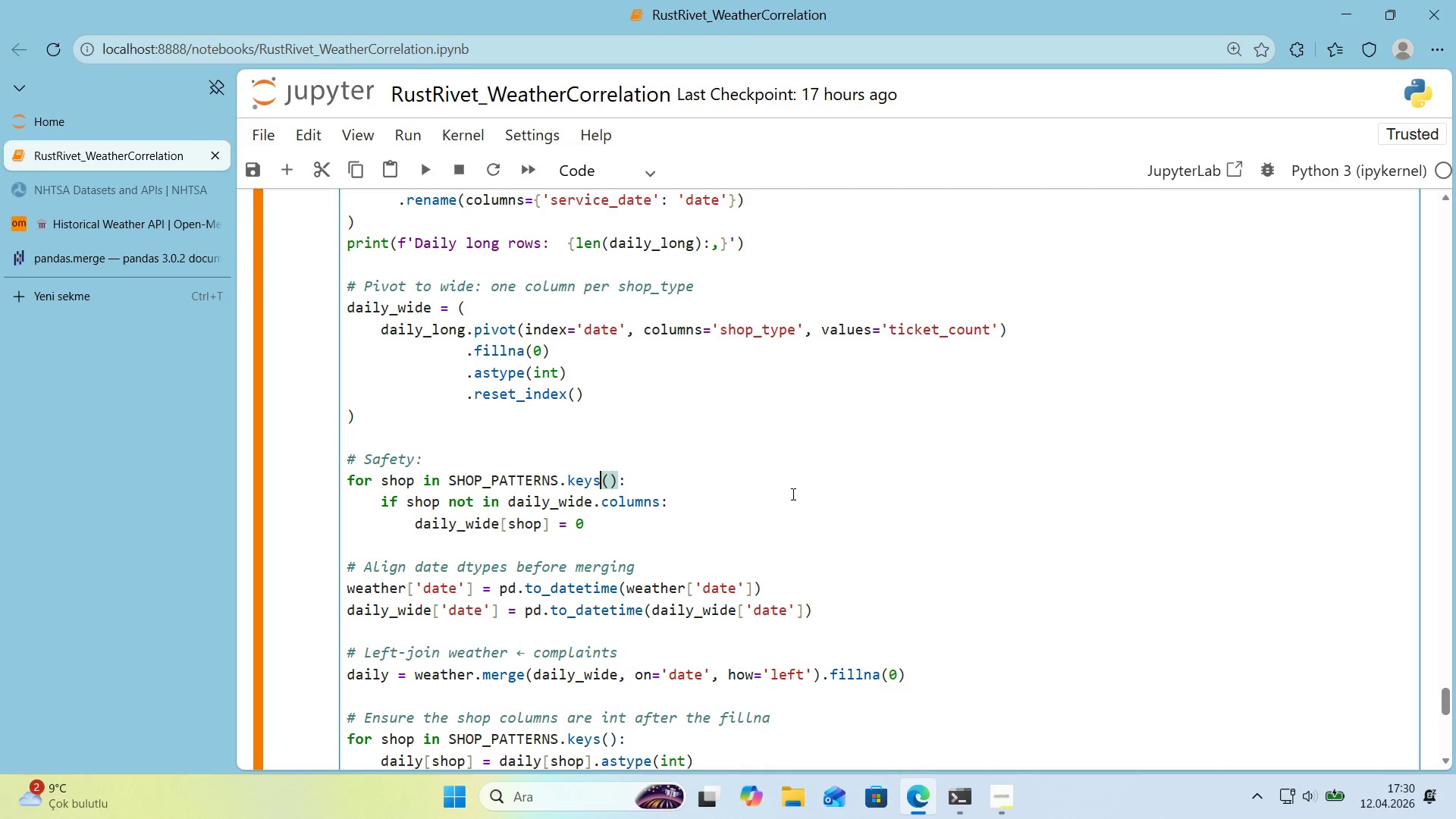 
key(Shift+Enter)
 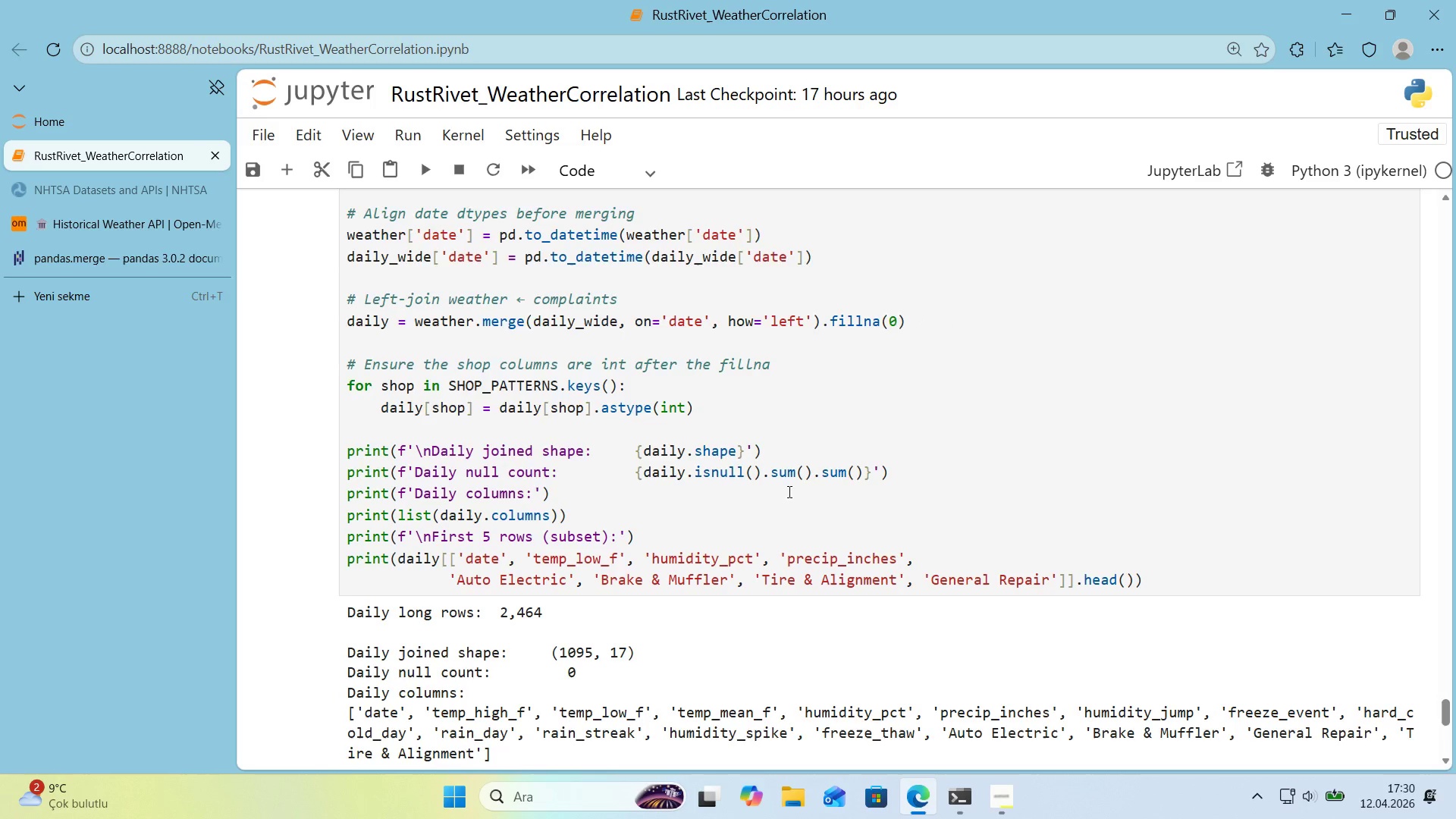 
scroll: coordinate [787, 493], scroll_direction: down, amount: 4.0
 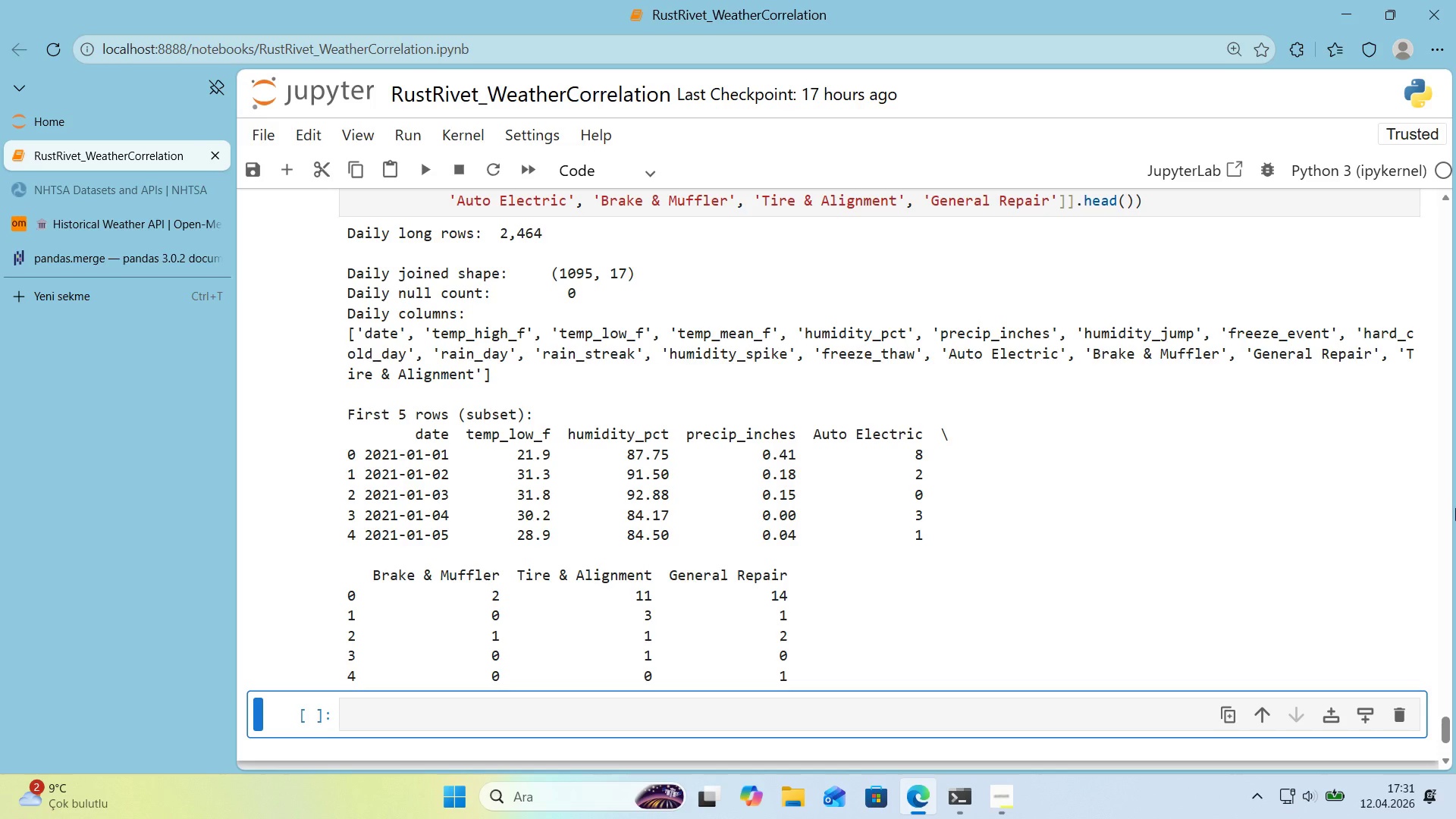 
wait(62.94)
 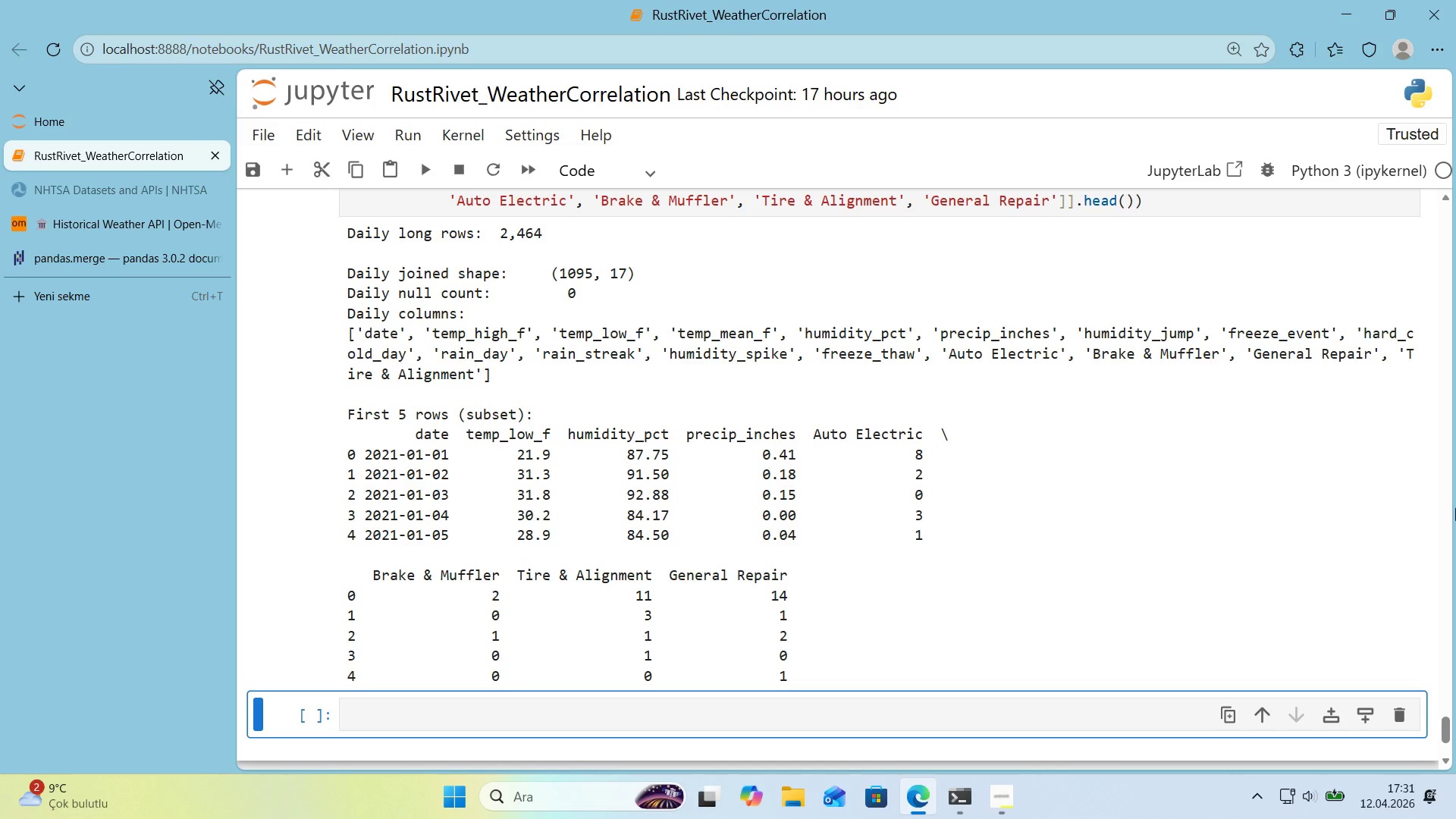 
scroll: coordinate [1002, 508], scroll_direction: up, amount: 1.0
 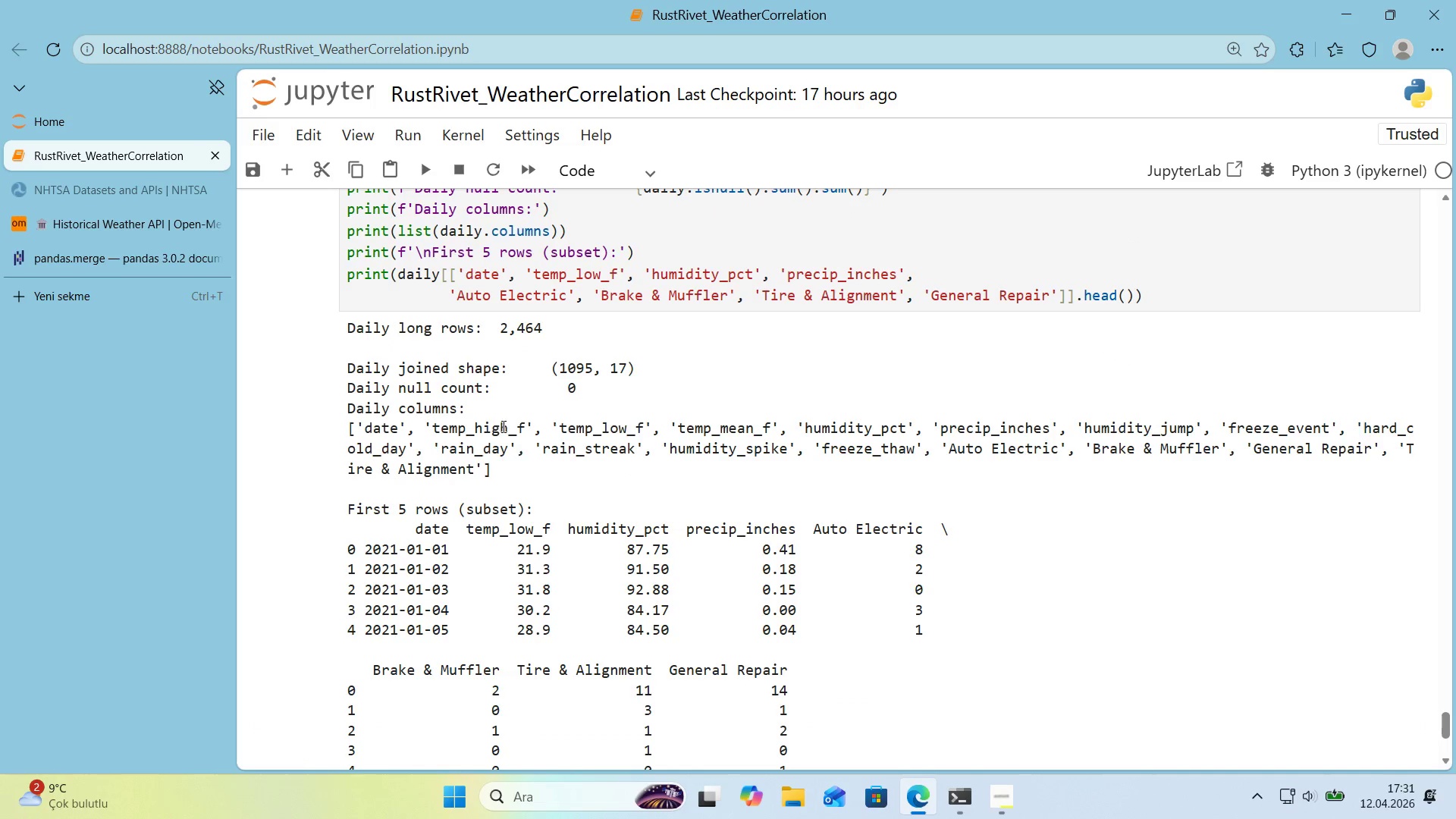 
scroll: coordinate [549, 448], scroll_direction: down, amount: 1.0
 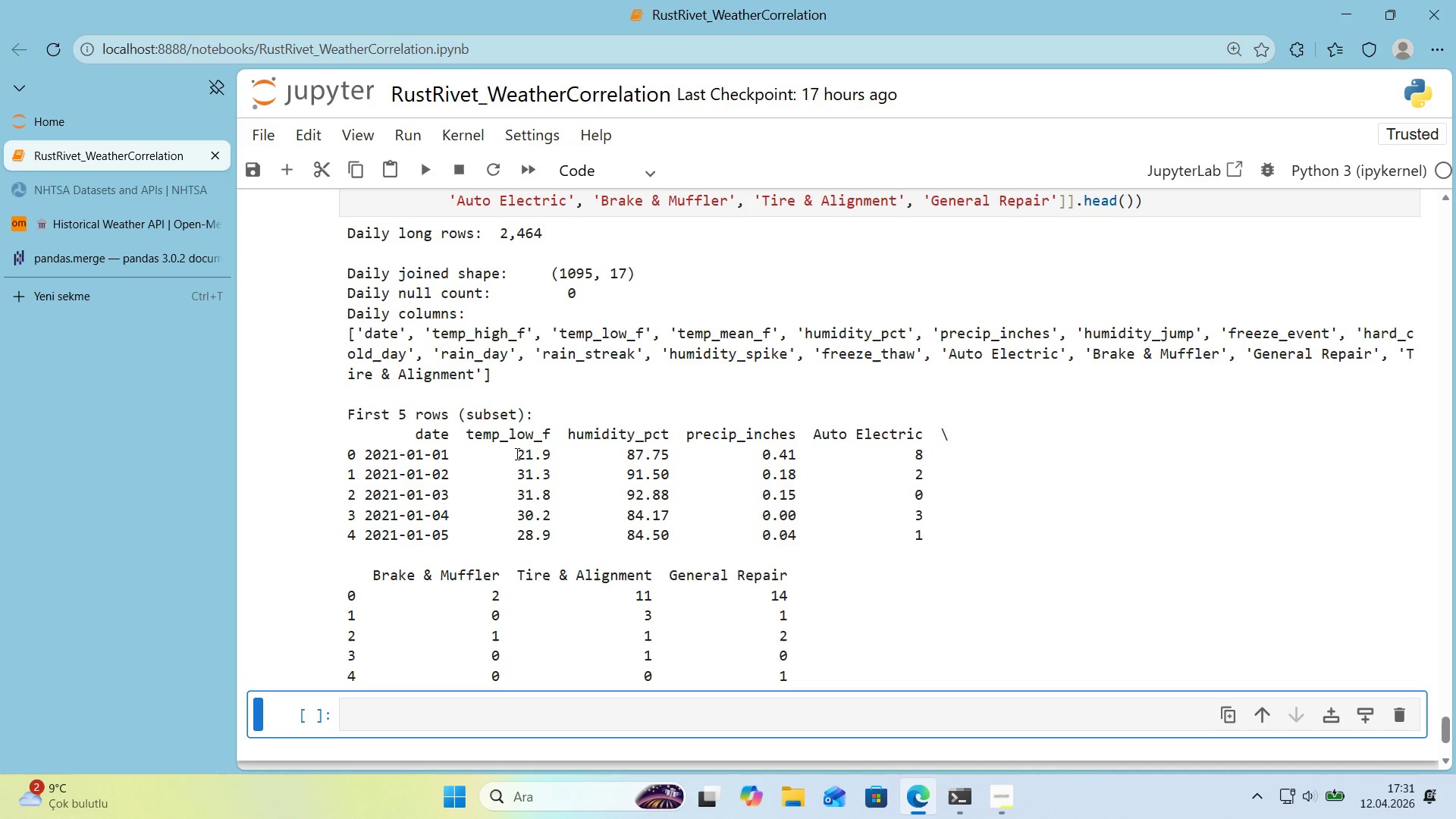 
wait(25.97)
 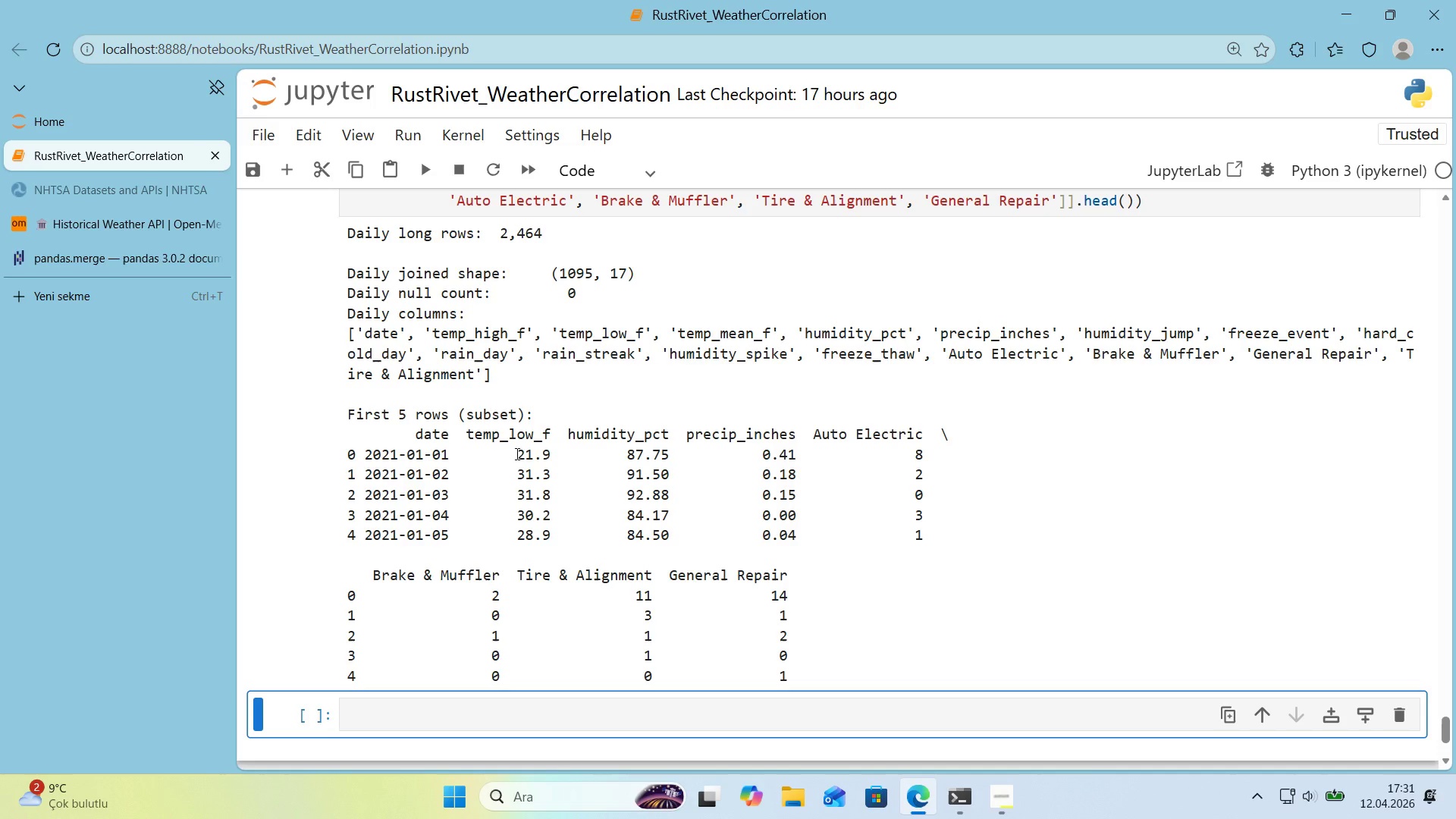 
scroll: coordinate [428, 472], scroll_direction: down, amount: 2.0
 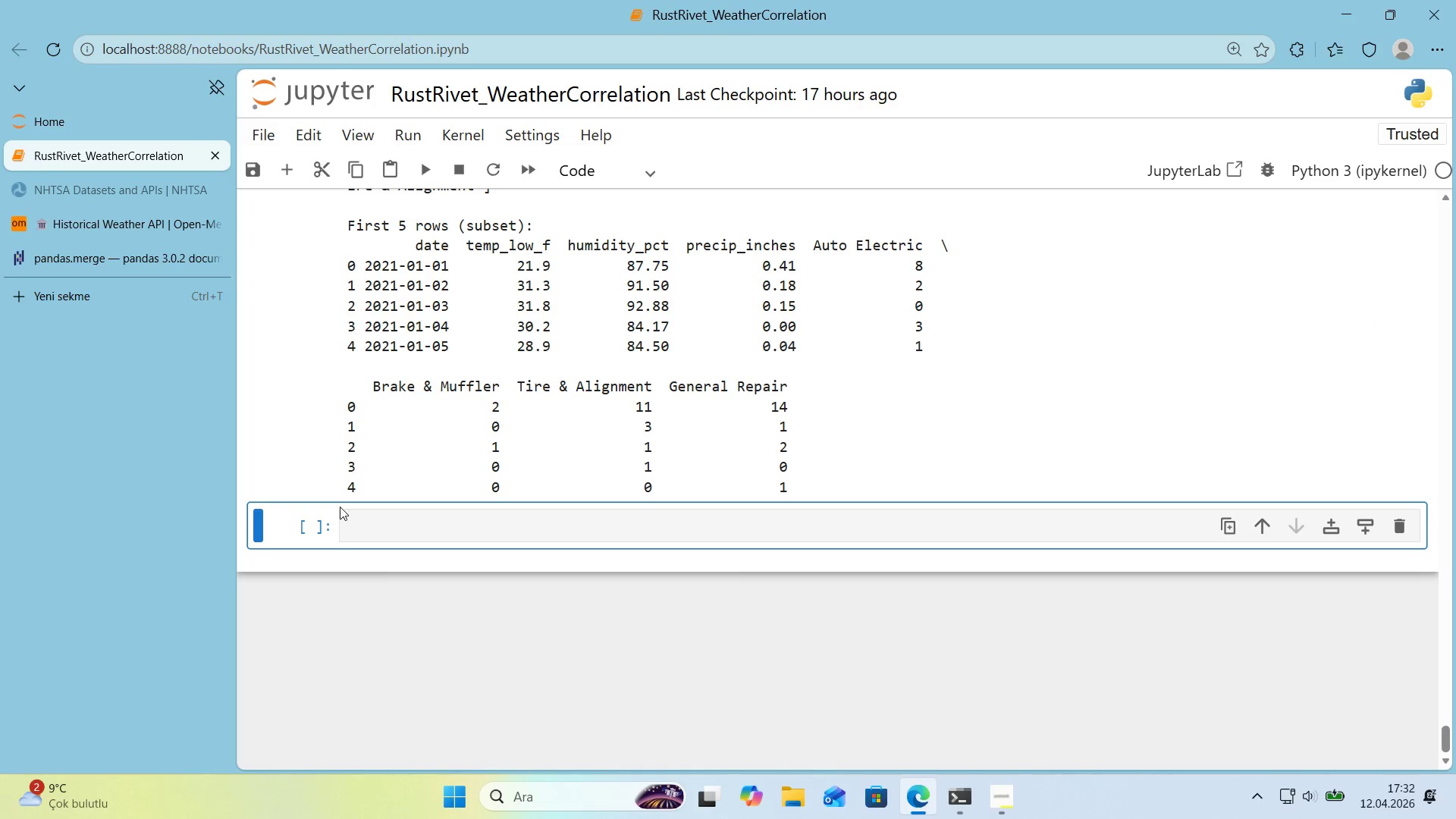 
left_click([400, 538])
 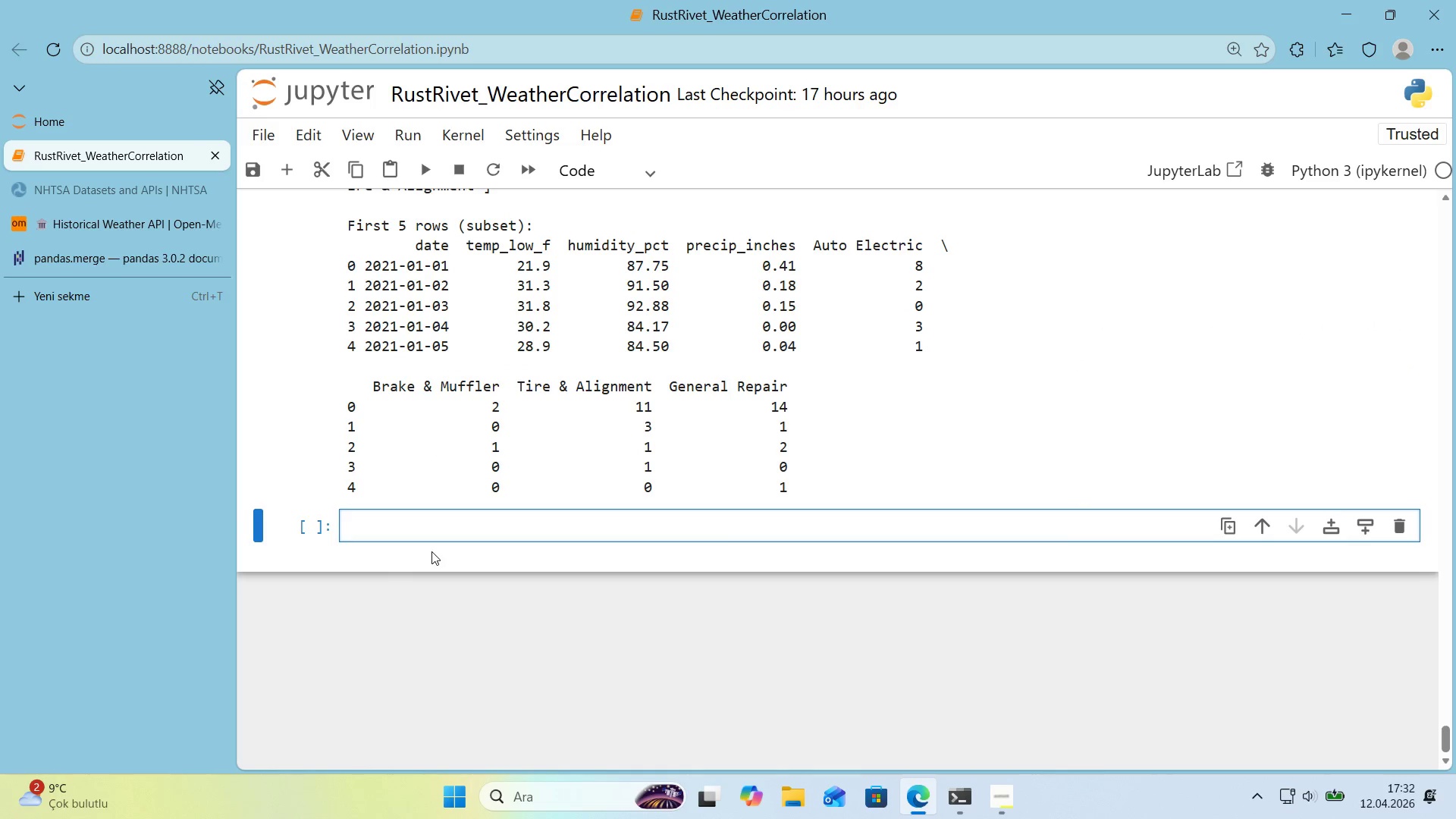 
left_click([609, 176])
 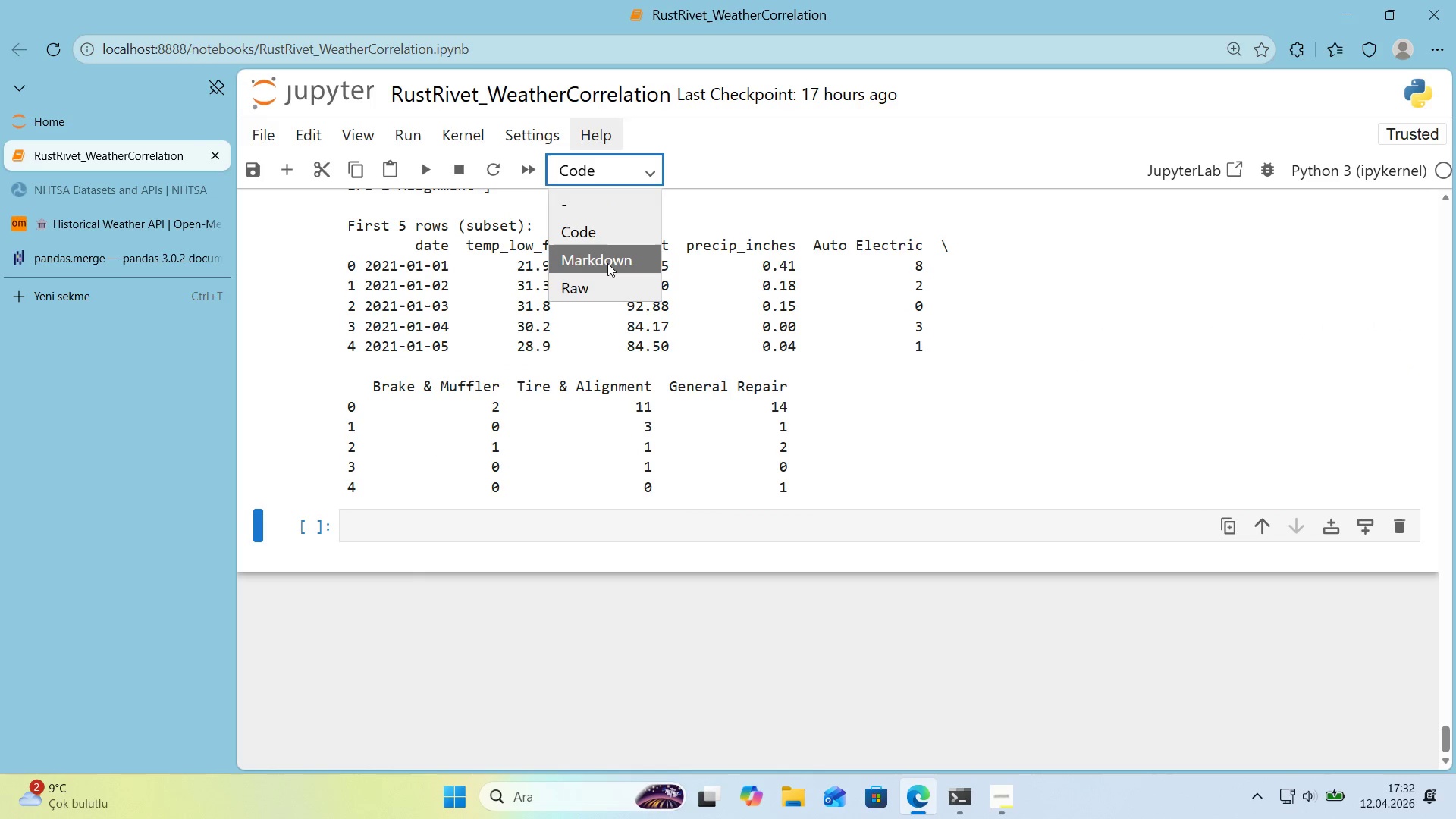 
left_click([607, 263])
 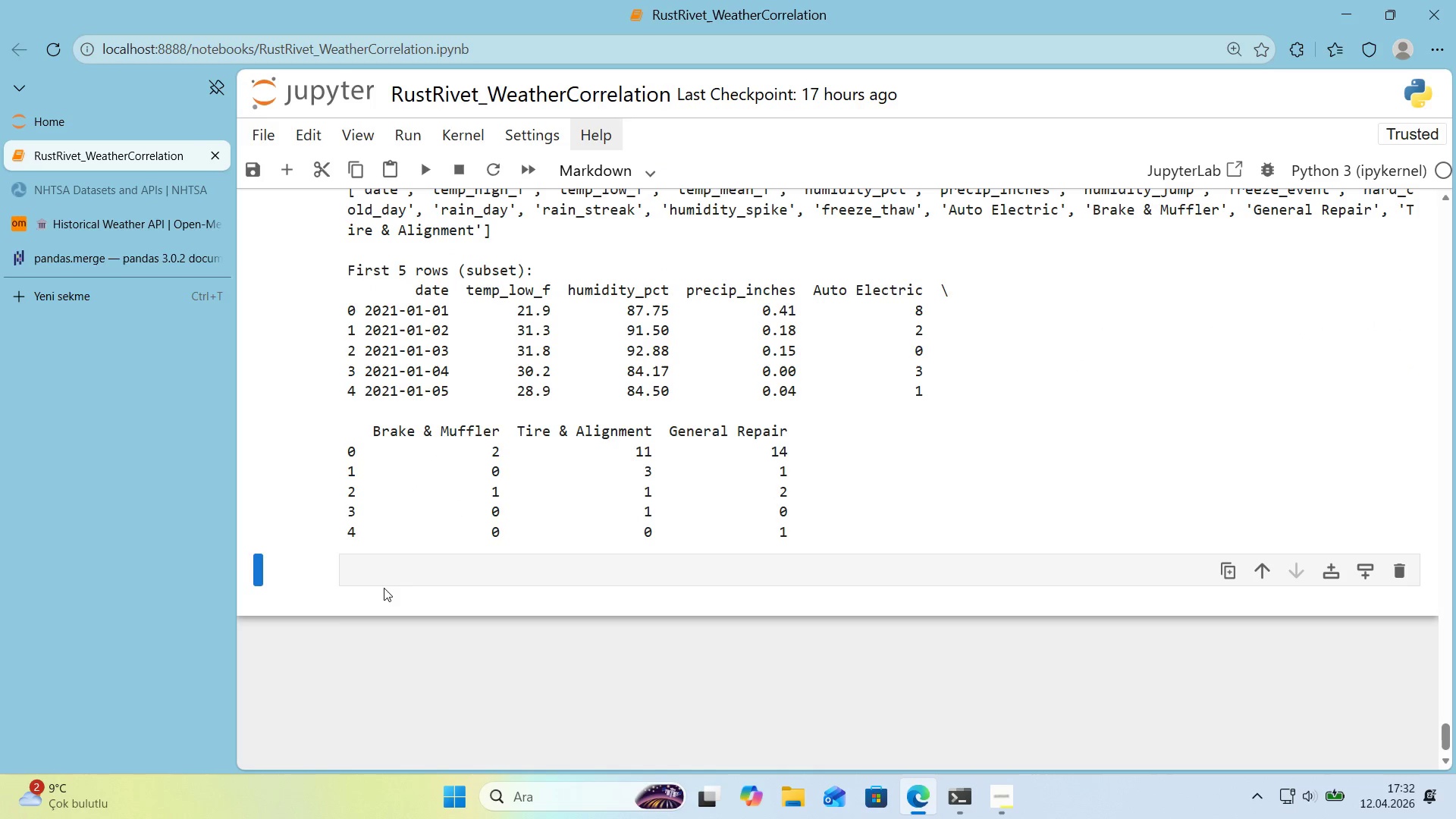 
left_click([384, 583])
 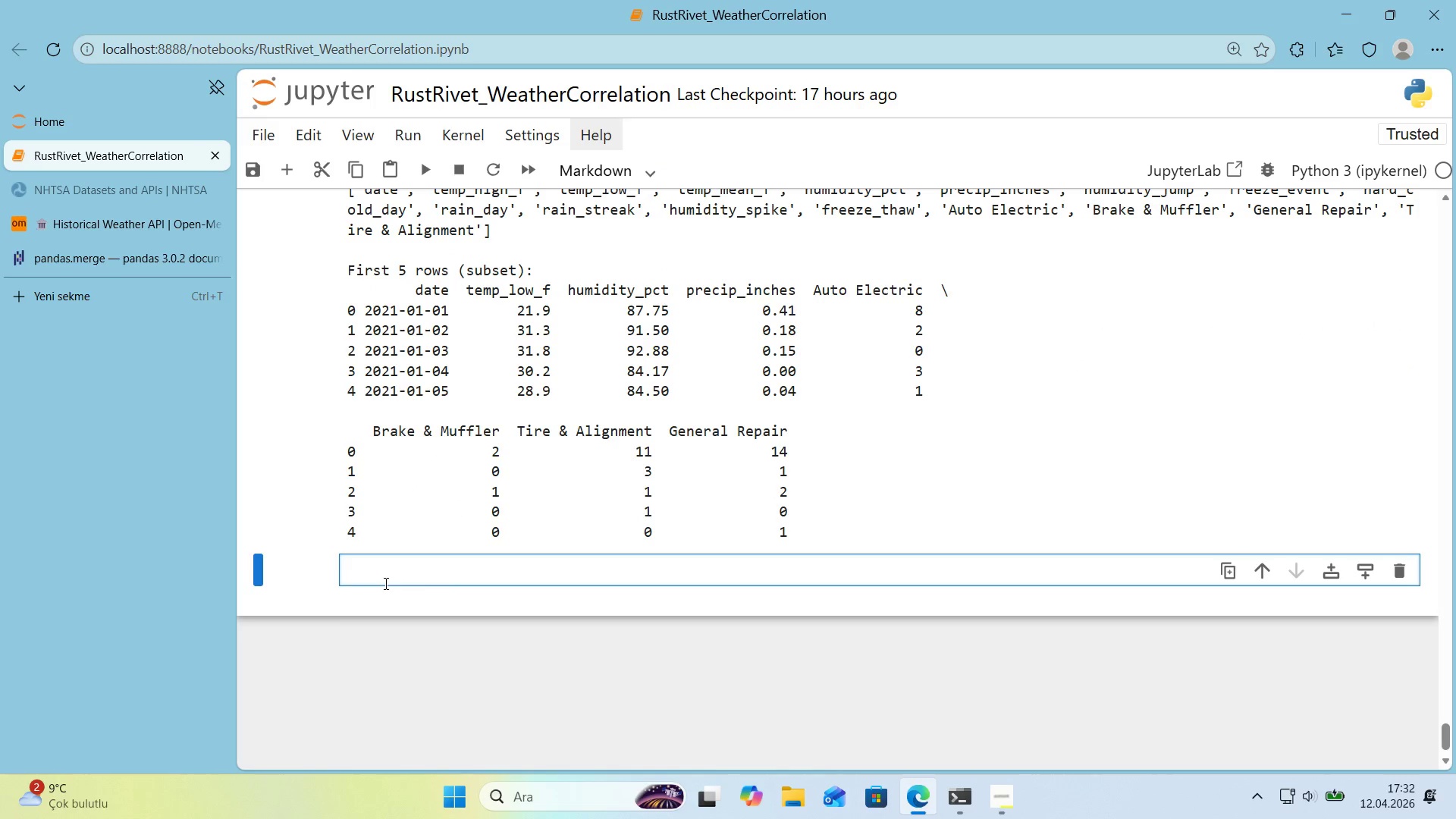 
key(Alt+Control+3)
 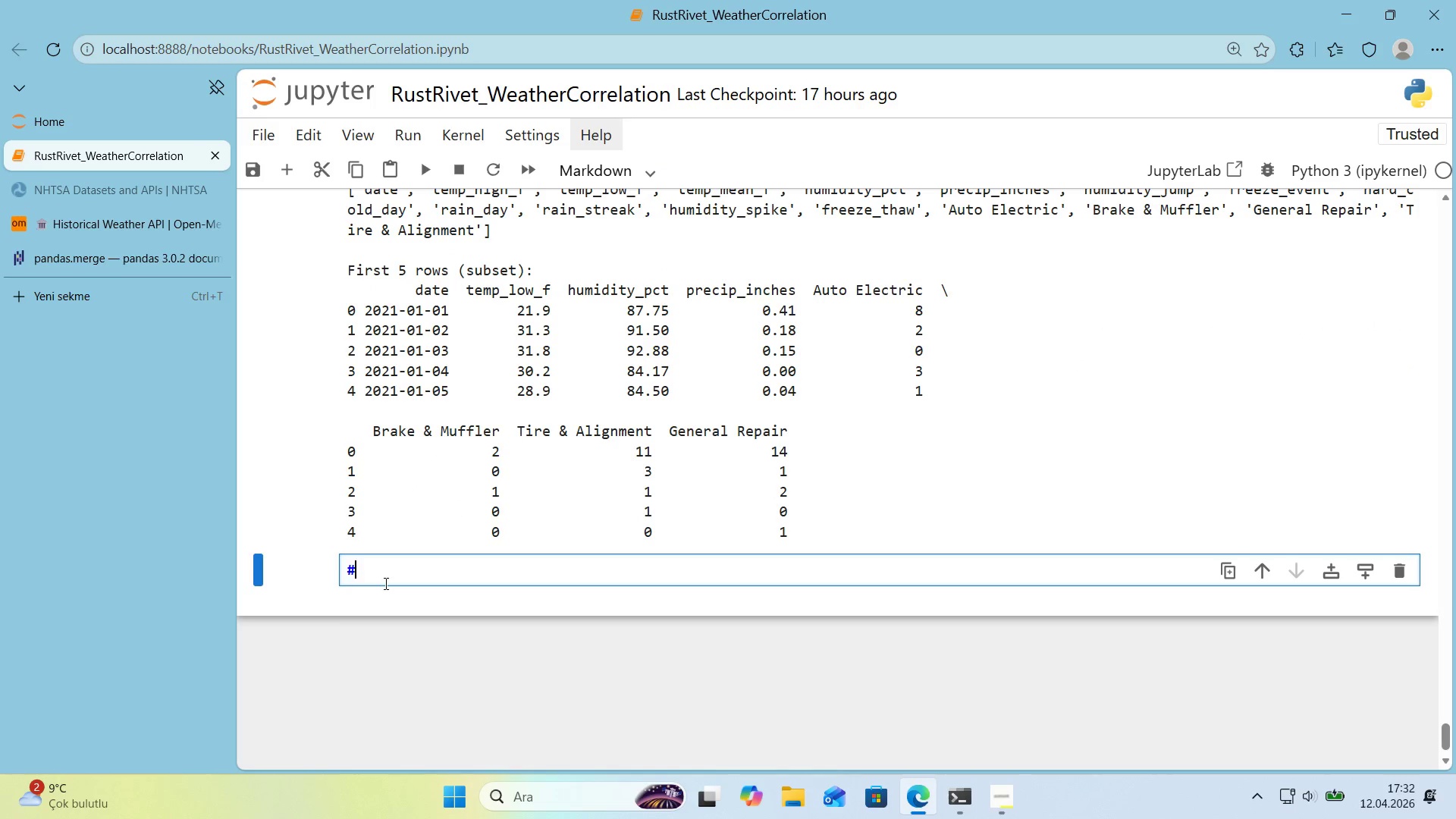 
key(Alt+Control+3)
 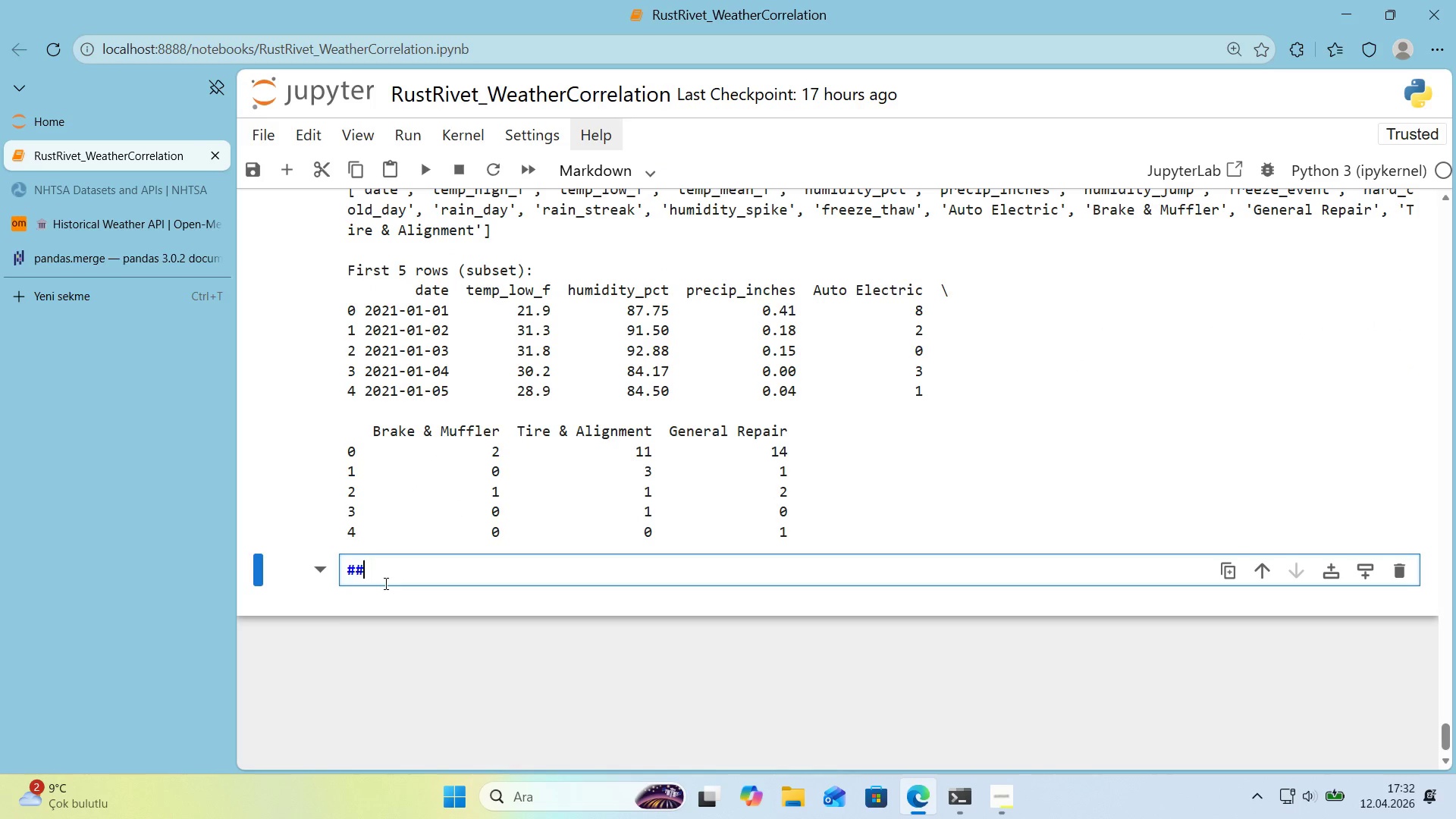 
type( 8. T'me-ser'es overlay )
 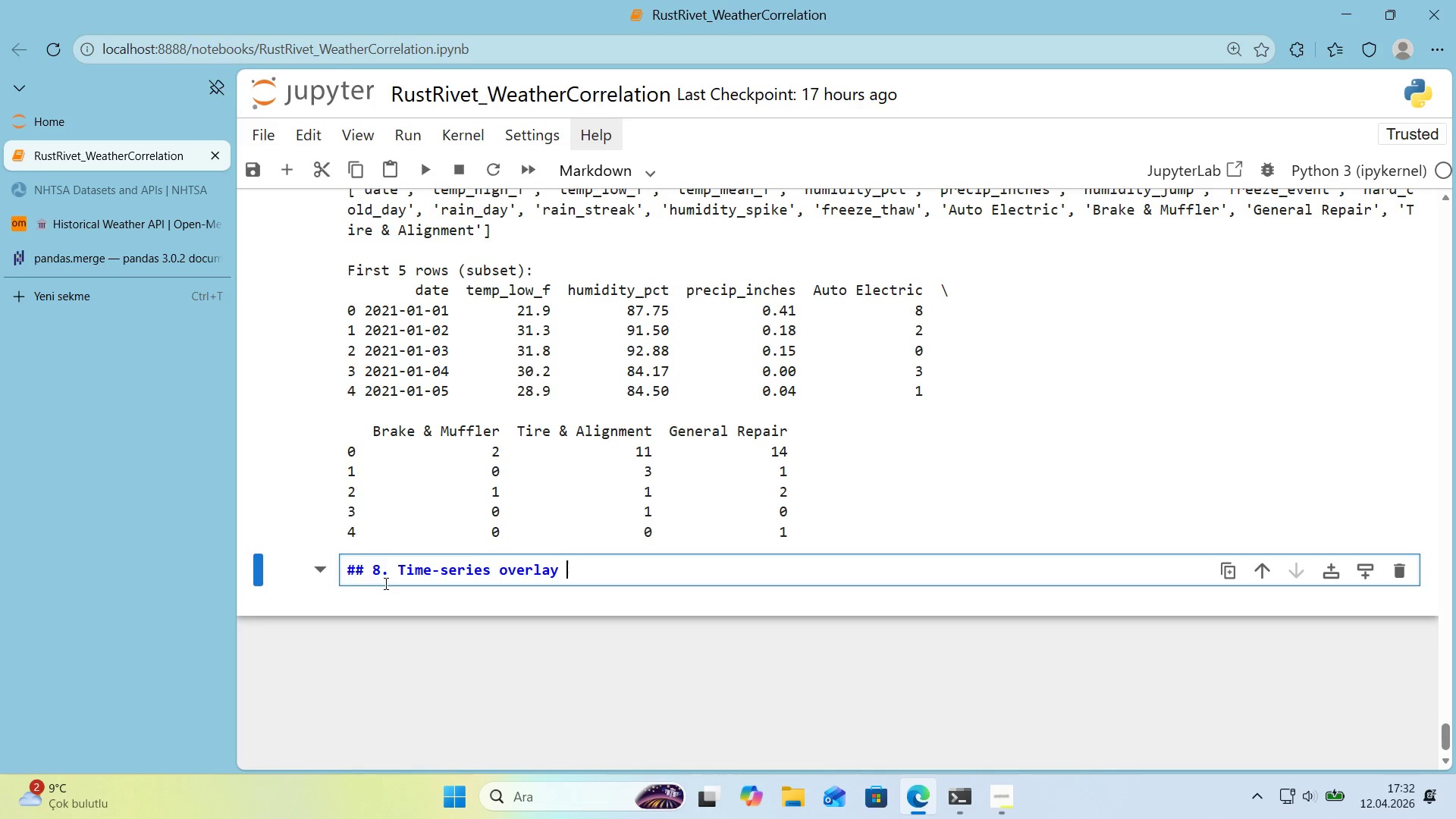 
wait(24.56)
 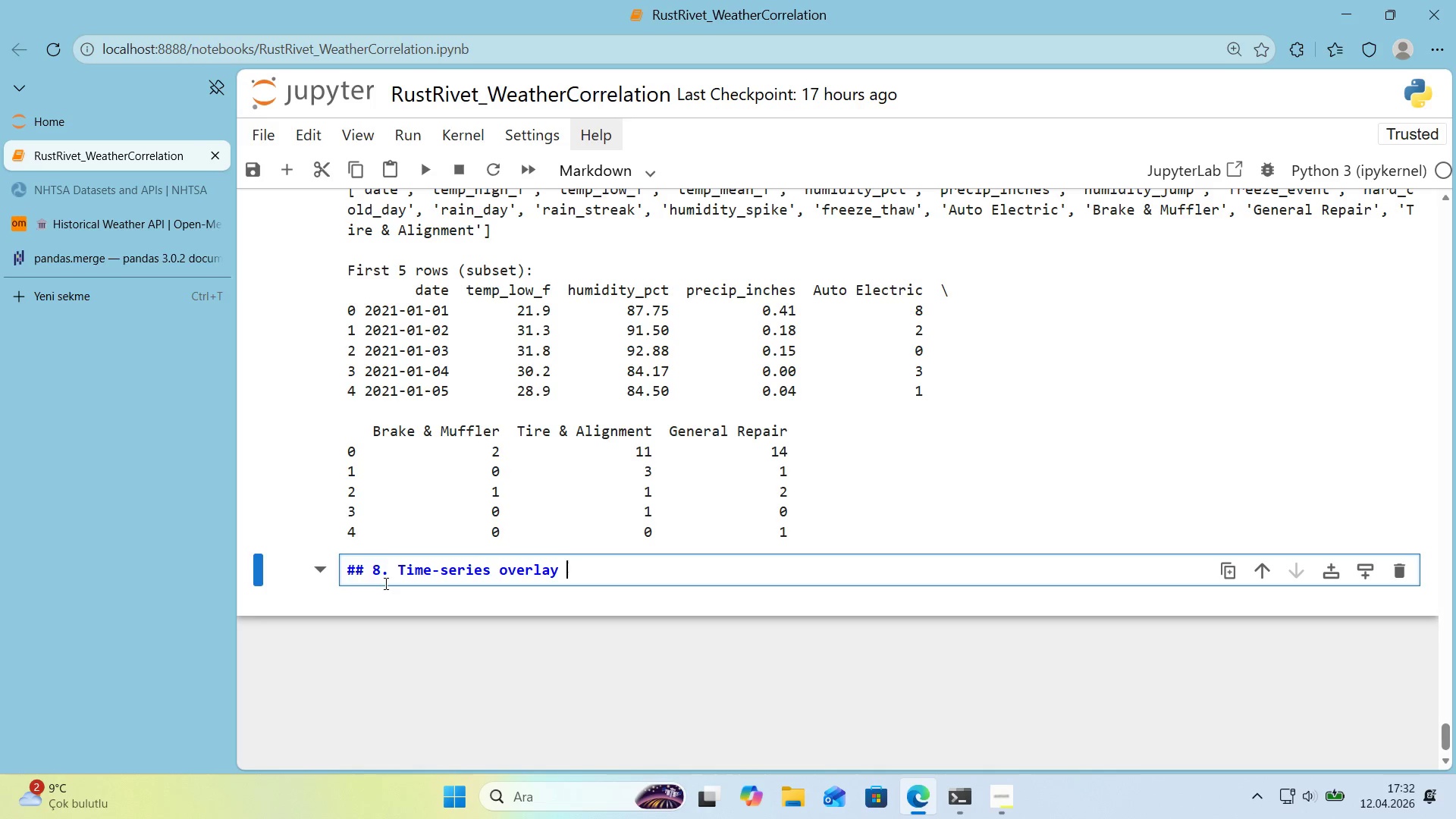 
key(Enter)
 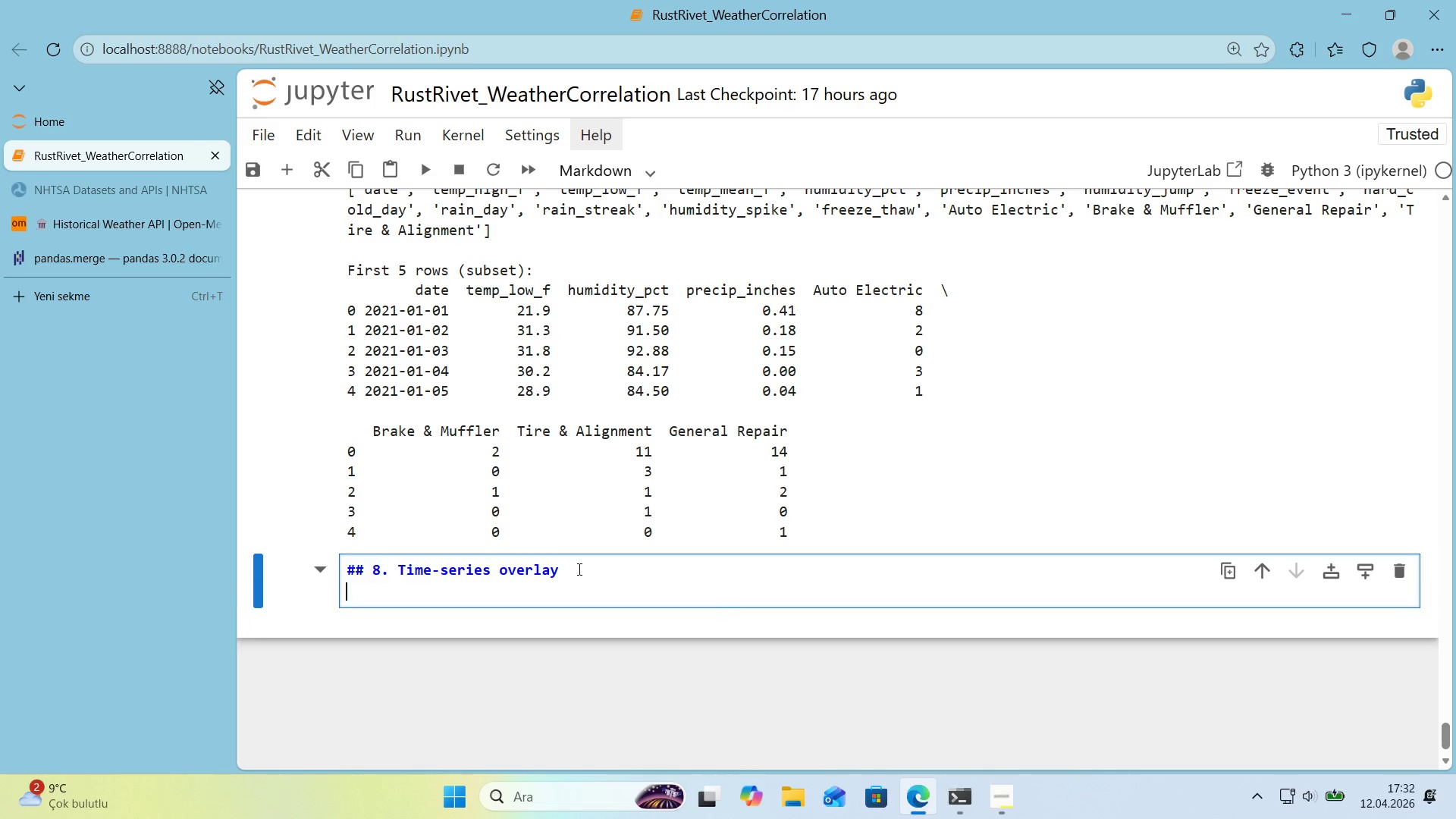 
key(Enter)
 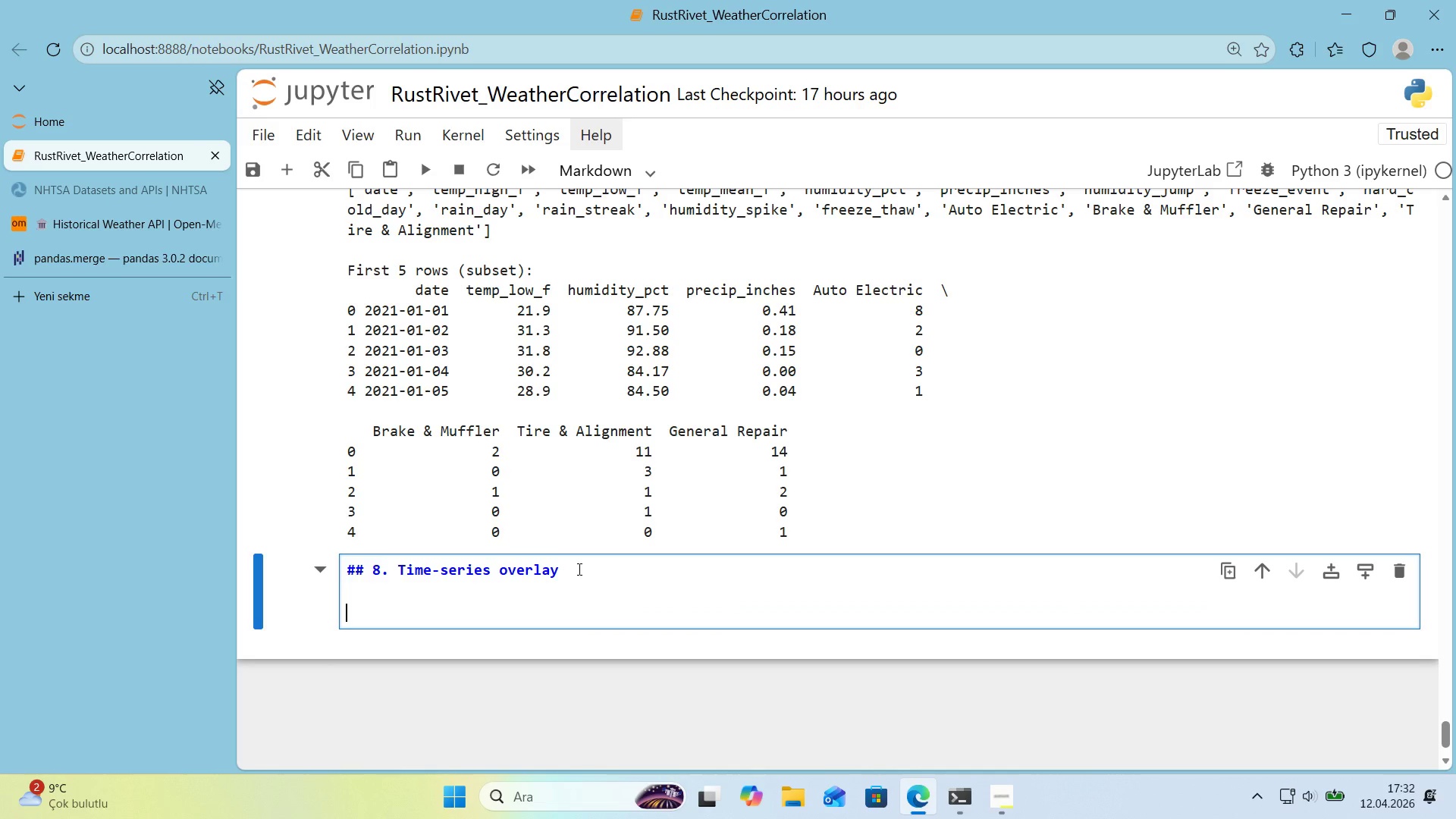 
type(Before runnu)
key(Backspace)
type('ng any stats, plot the raw s'gnal. Three panels>)
 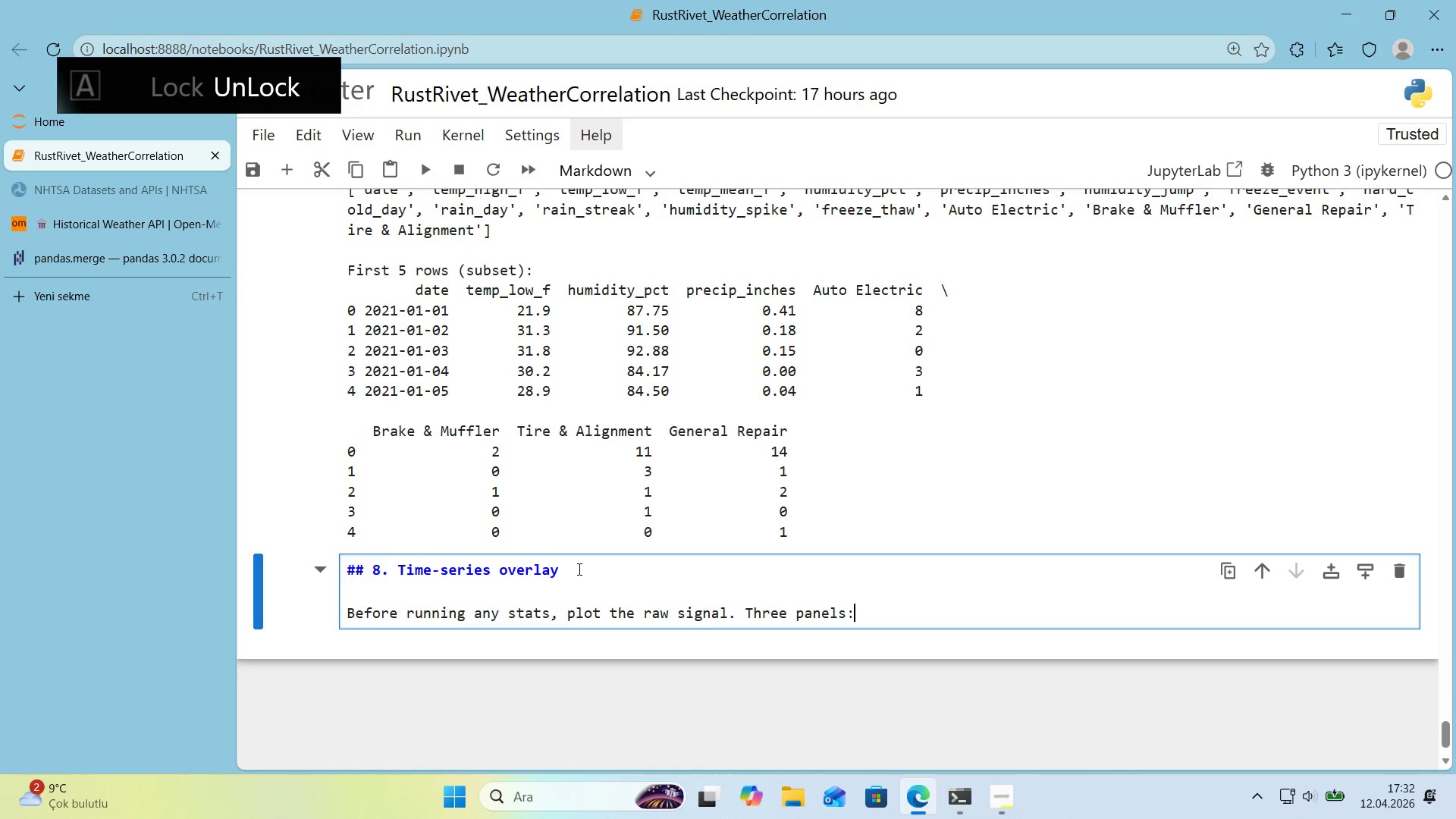 
key(Enter)
 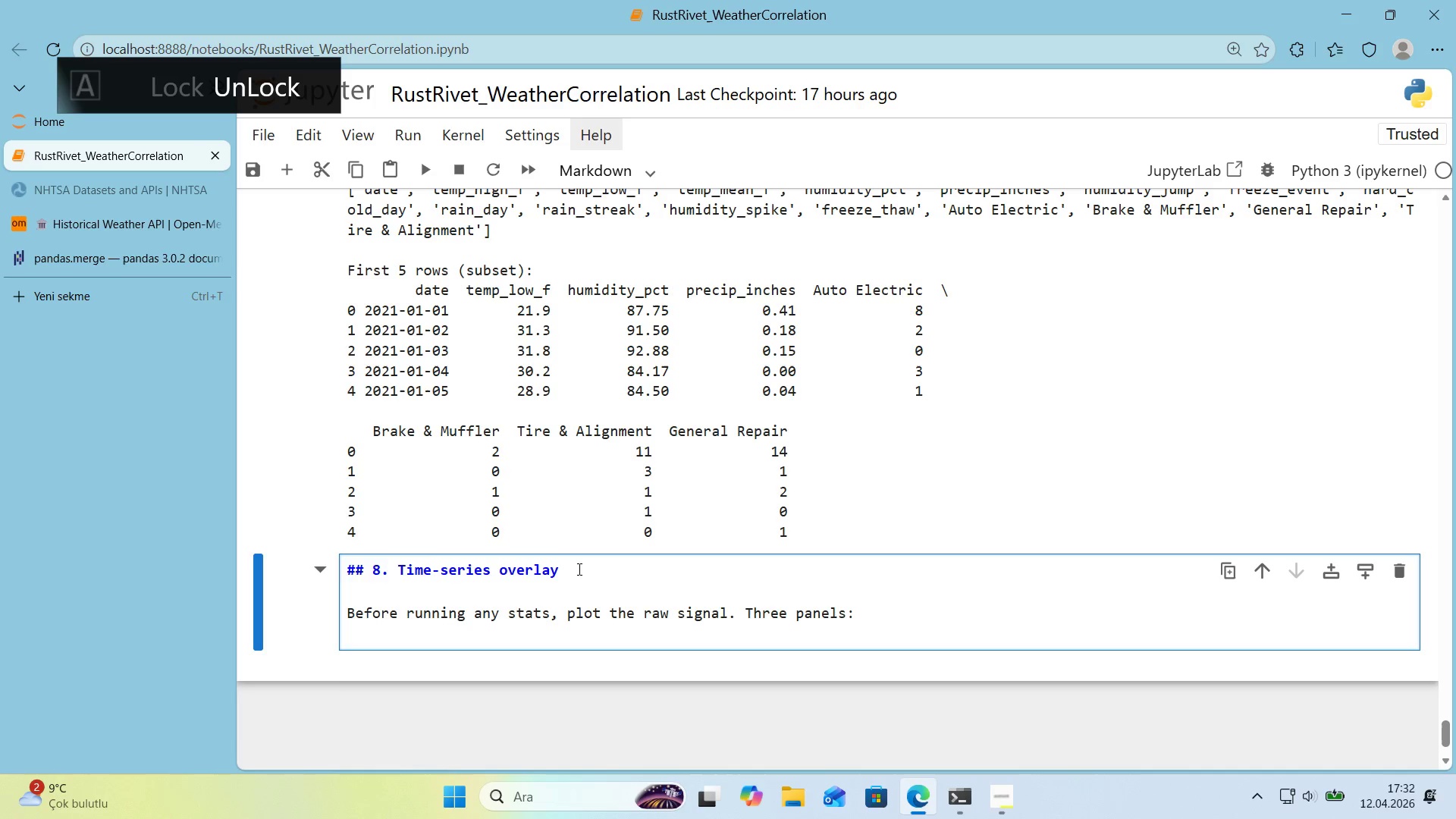 
type(1. Temperature )
 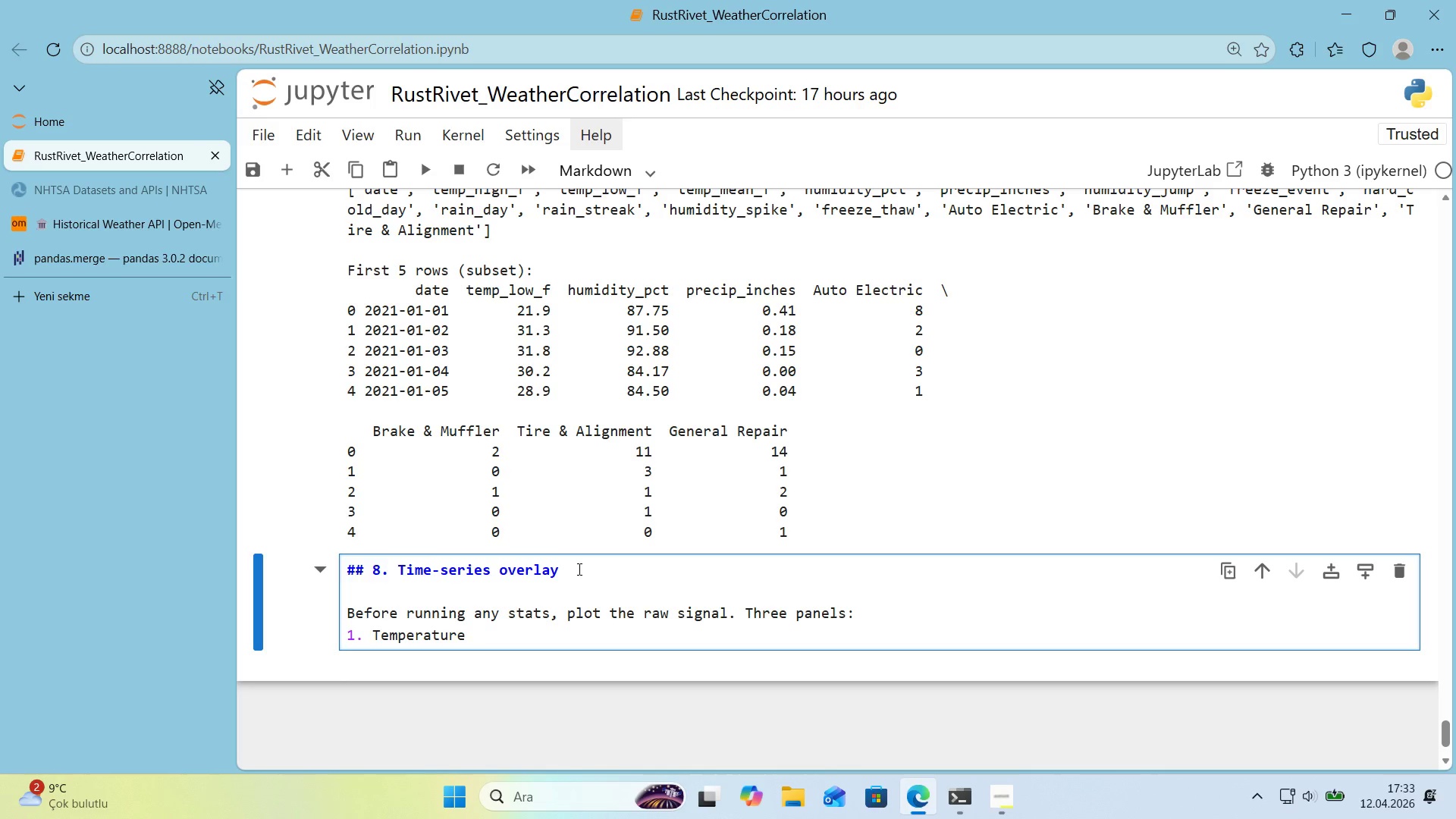 
wait(42.77)
 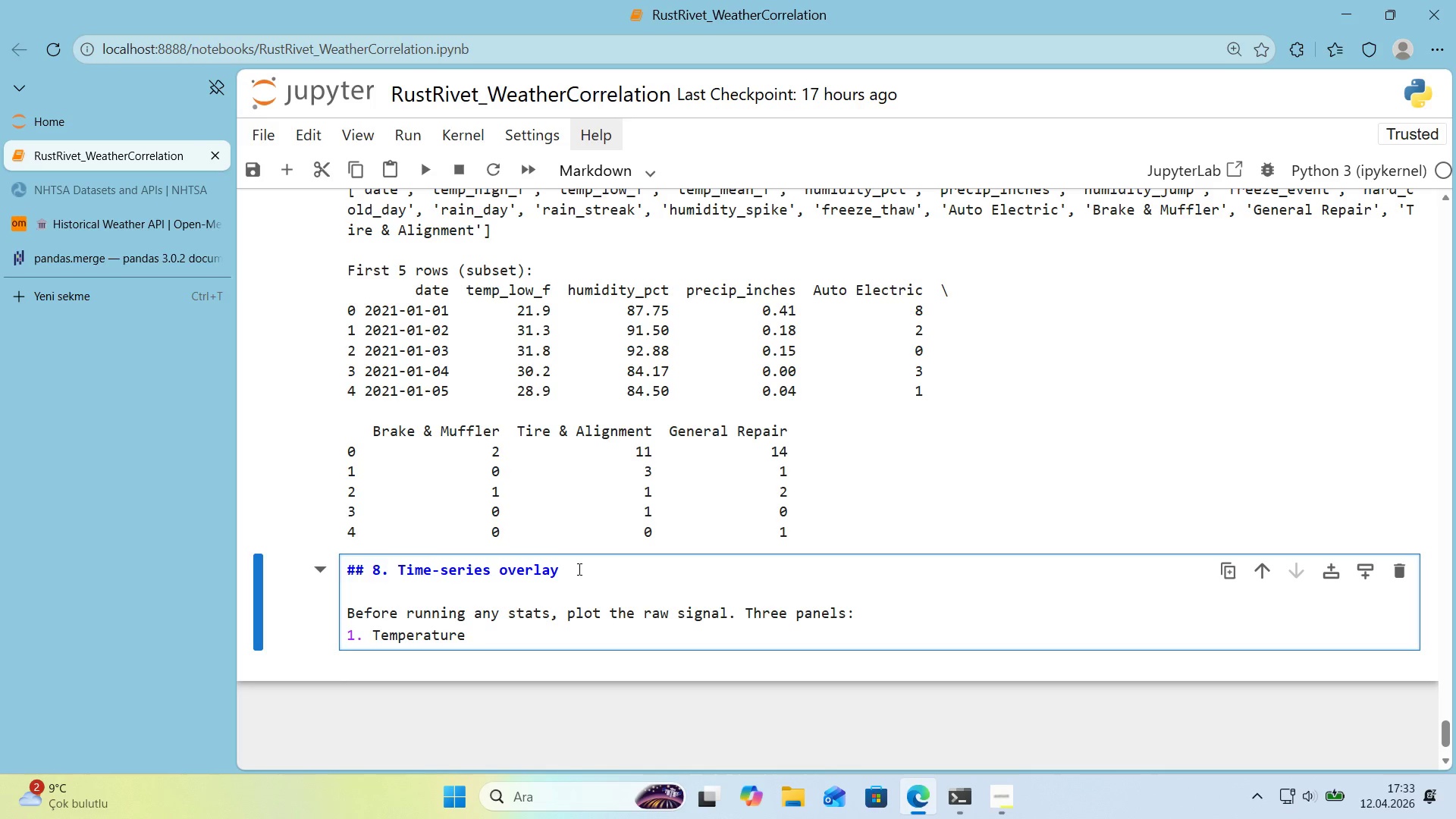 
type( vs Auto Electr'c - the w'nter battery story)
 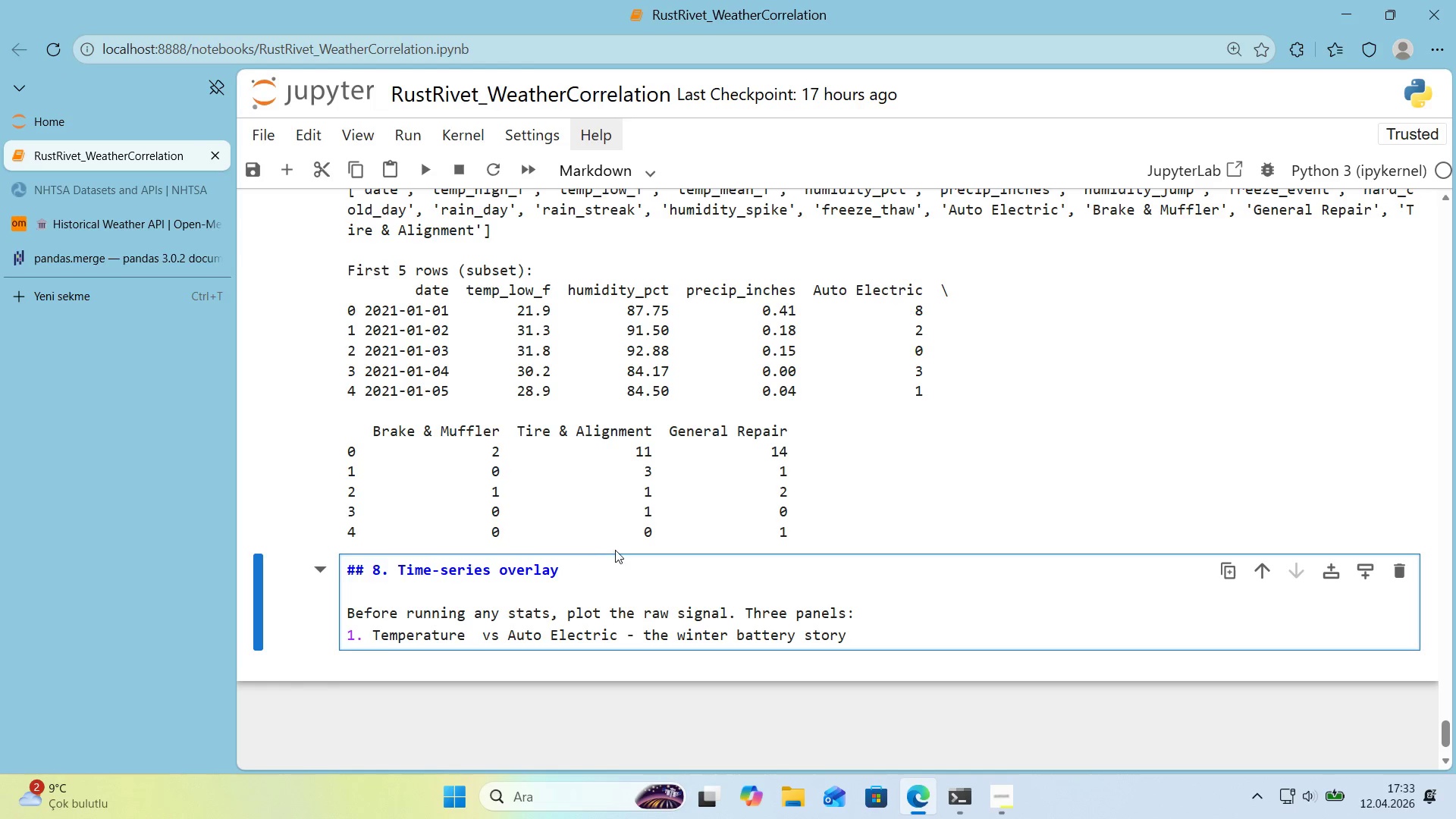 
scroll: coordinate [613, 548], scroll_direction: down, amount: 1.0
 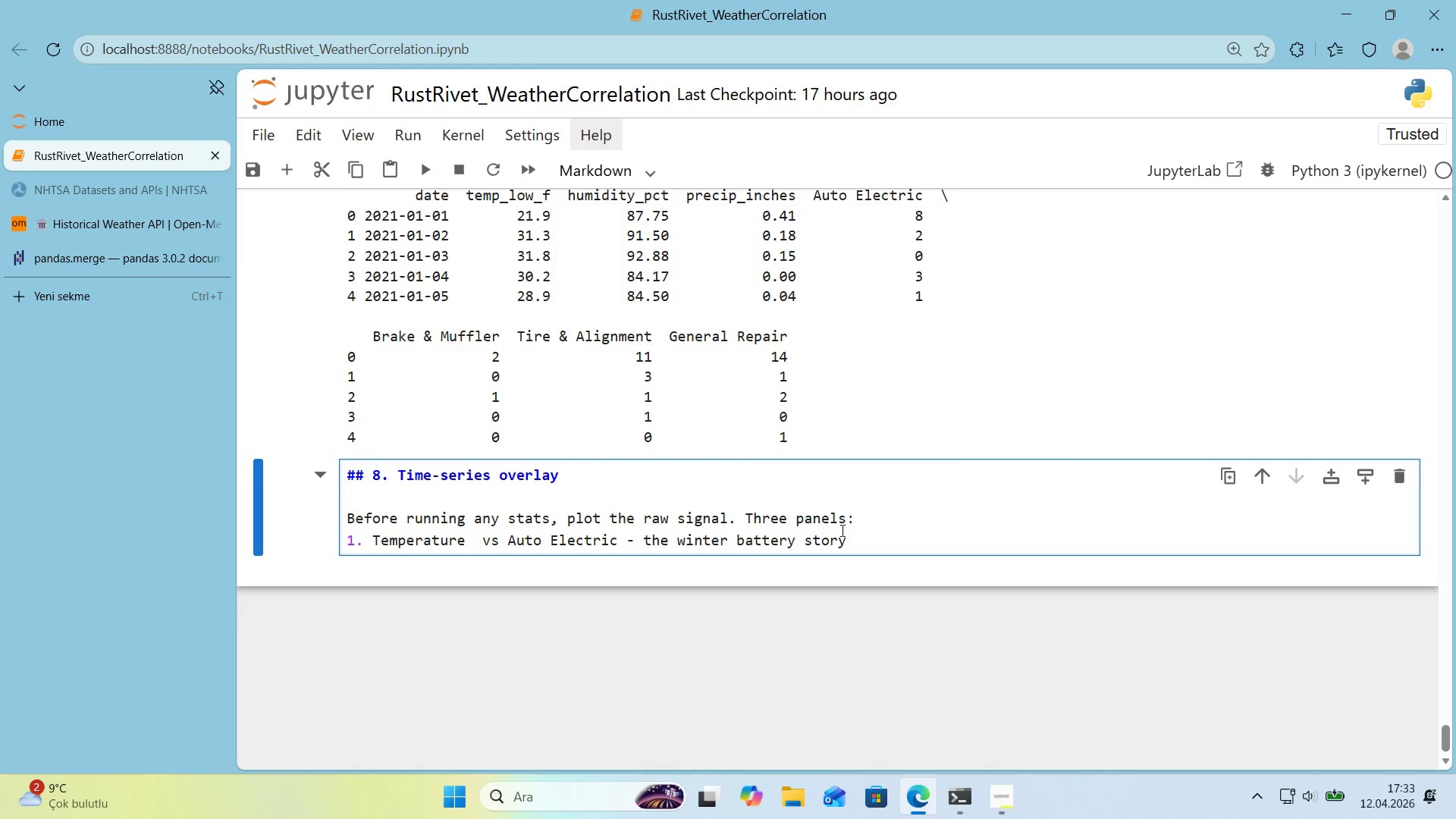 
left_click([871, 532])
 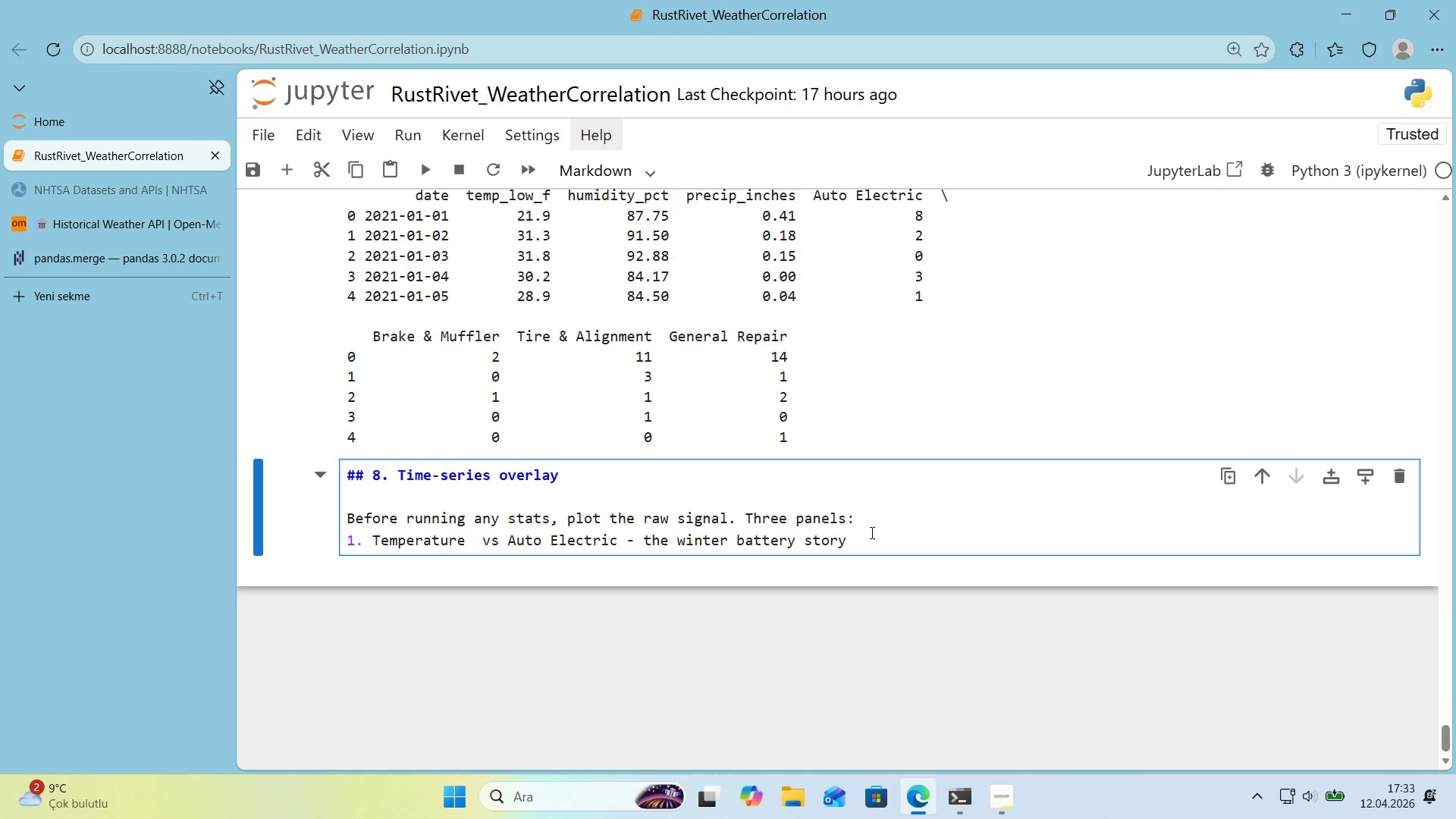 
key(Enter)
 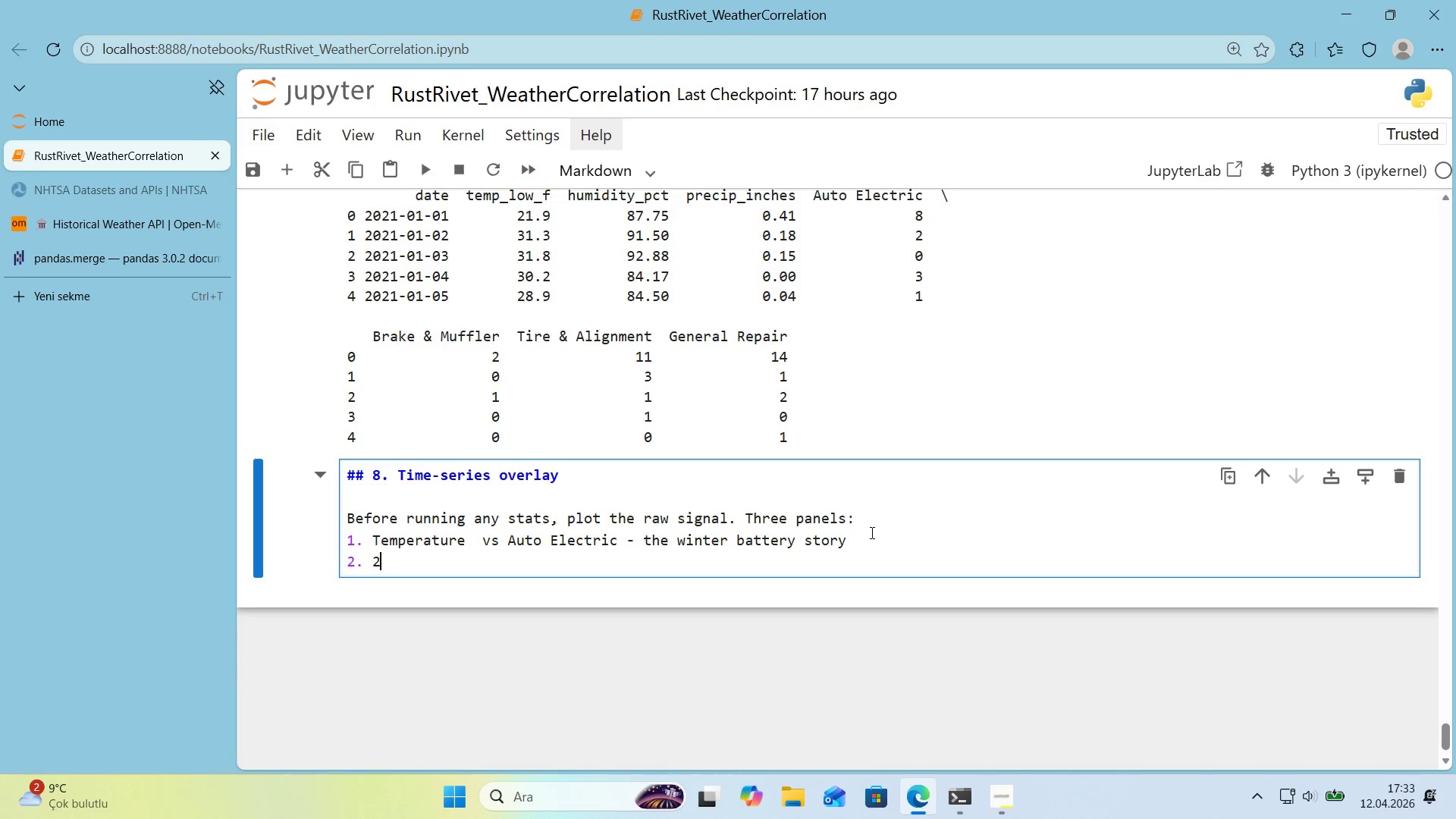 
type(2)
key(Backspace)
type(Hum'dt)
key(Backspace)
type('ty vs Auto Electr'c )
 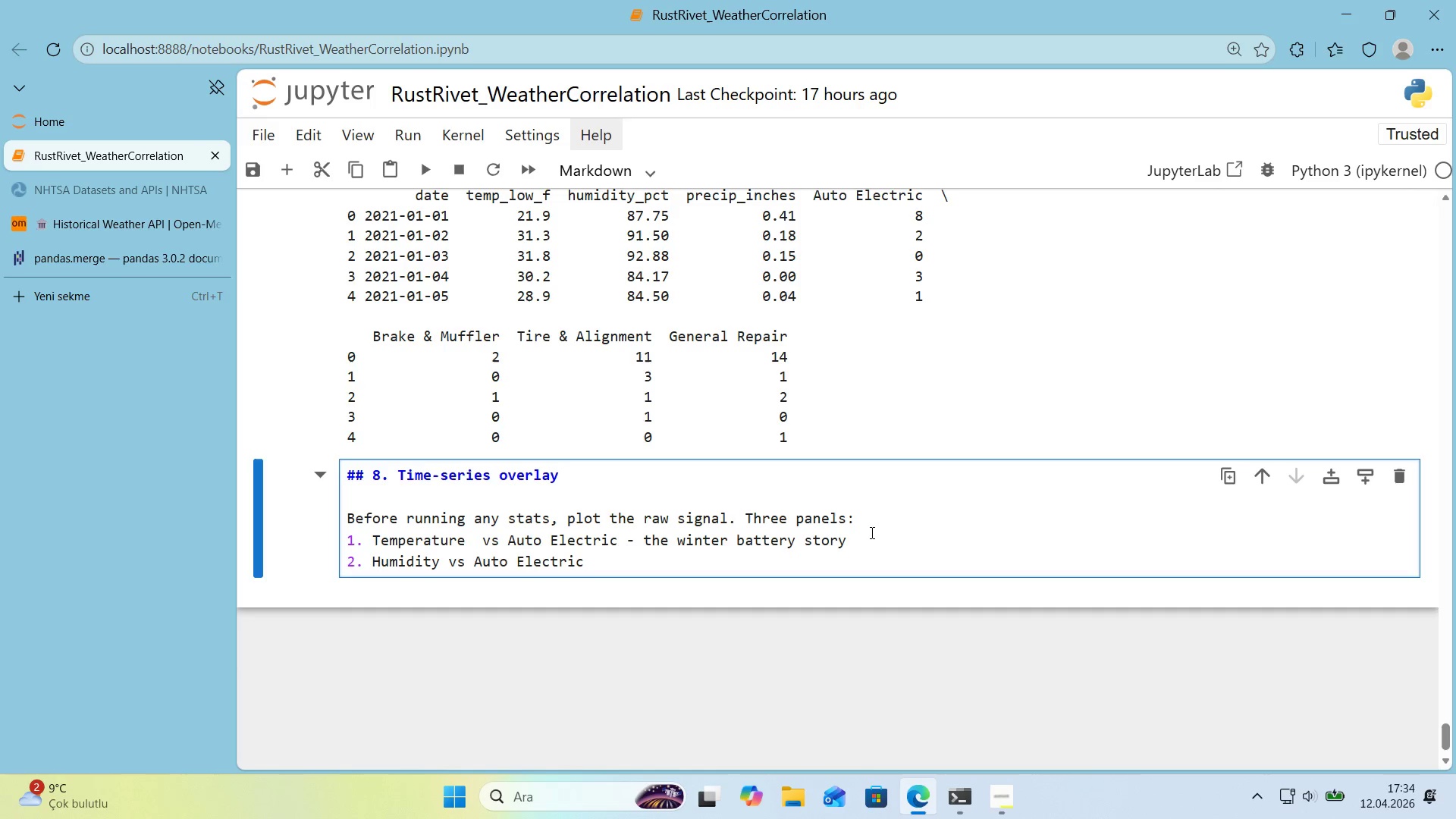 
wait(11.75)
 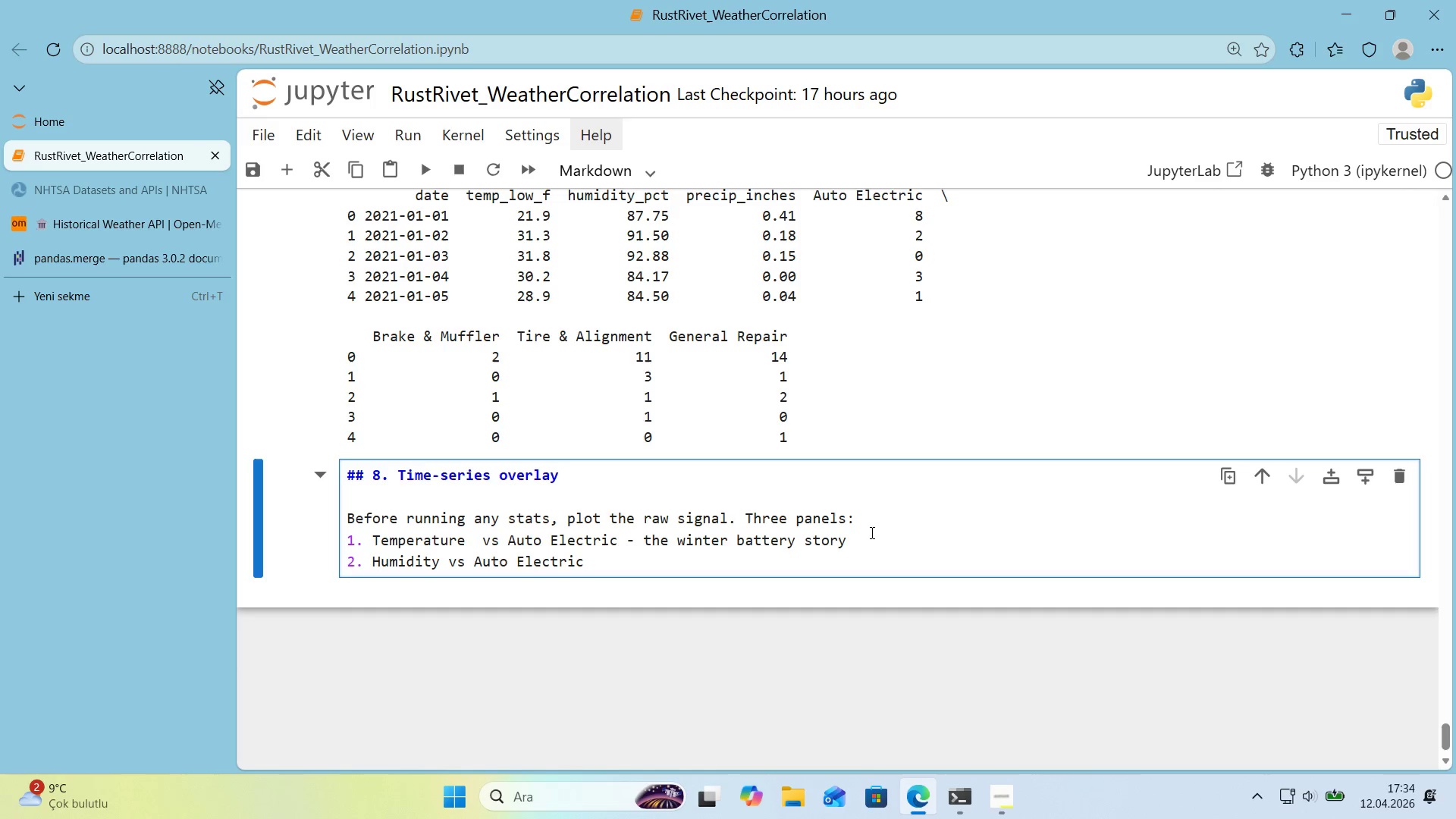 
type(- shoulder r)
key(Backspace)
key(Backspace)
key(Backspace)
type(r-season electr'cal d'agnost'cs)
 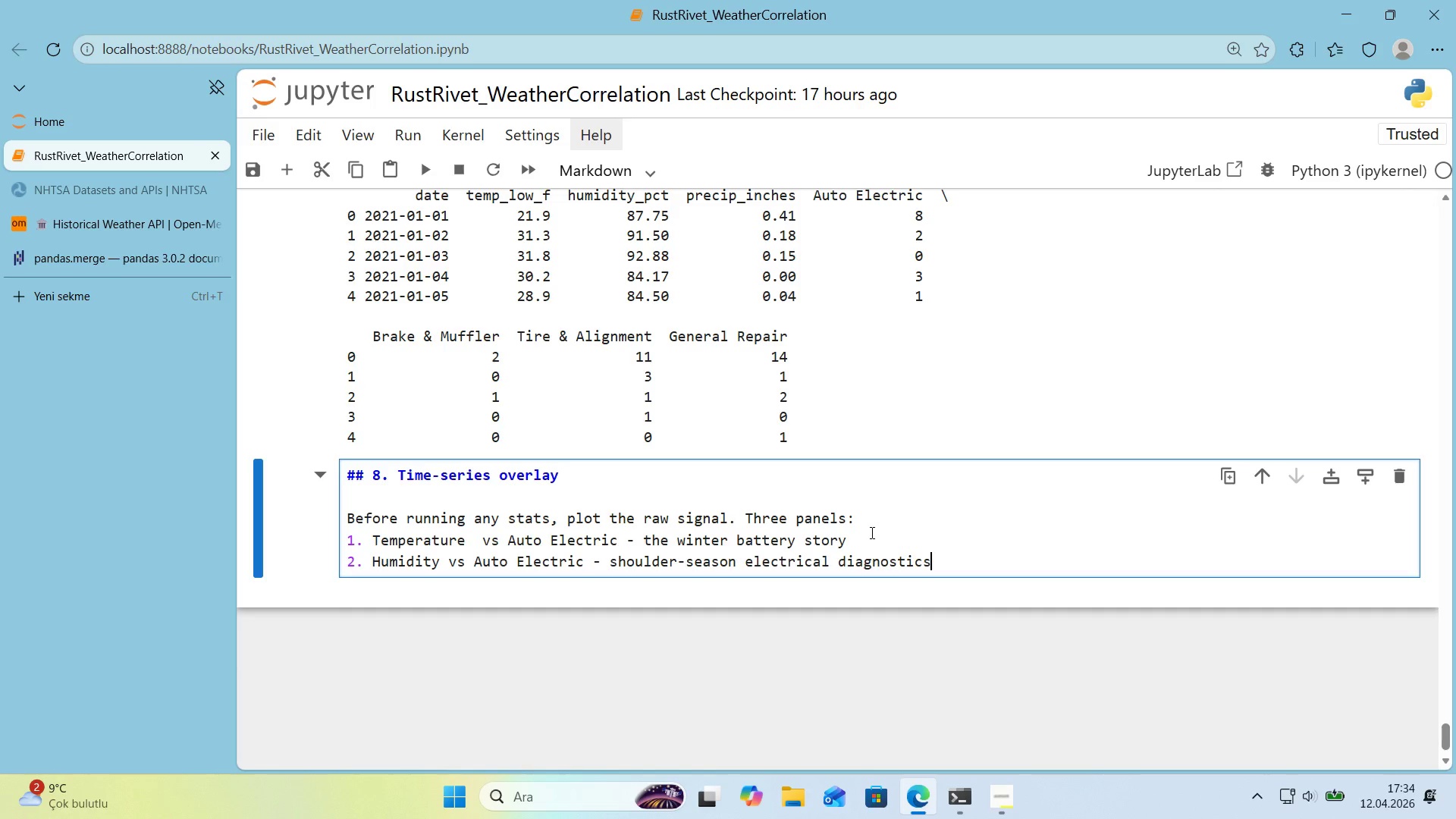 
wait(16.3)
 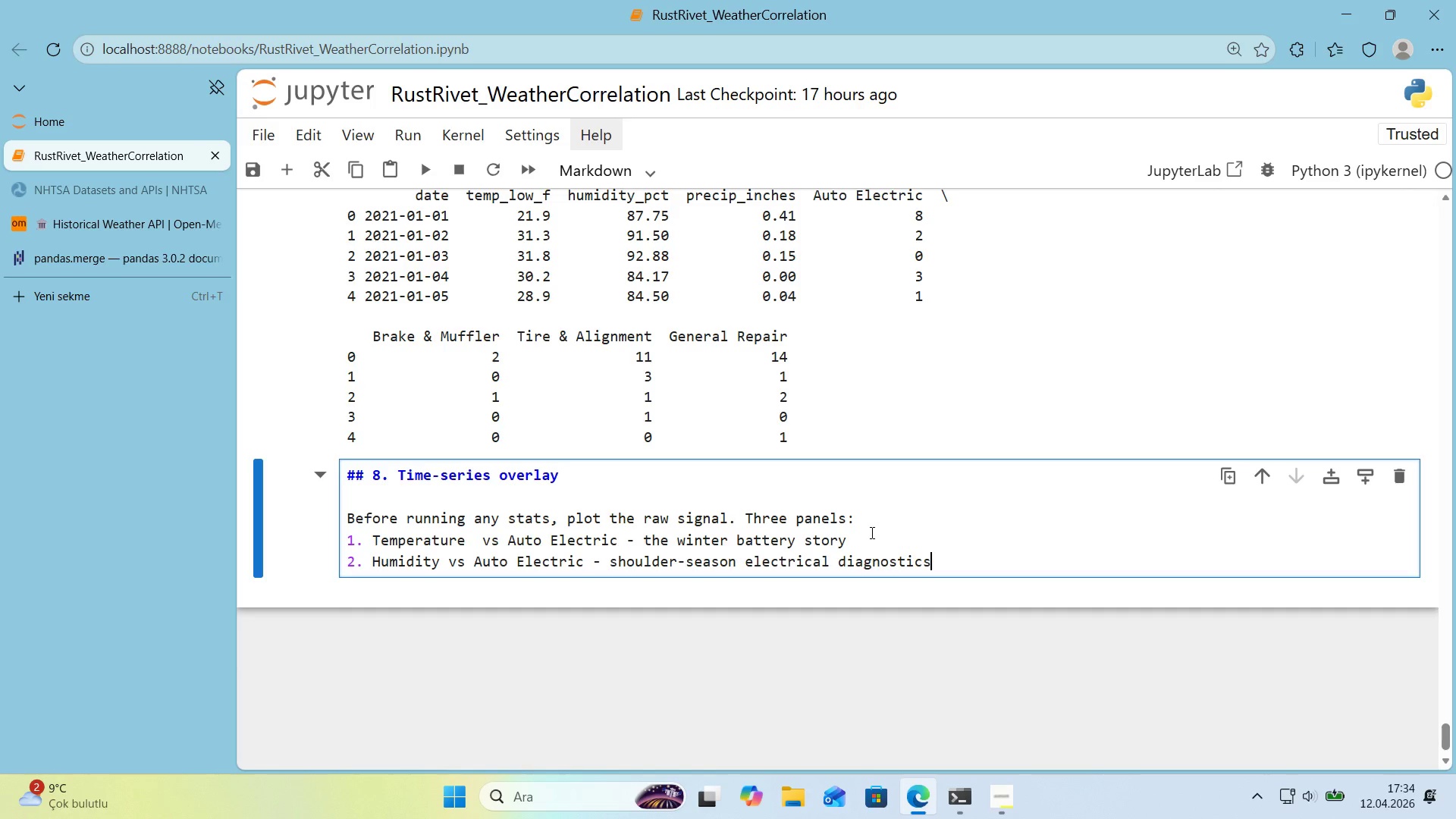 
key(Enter)
 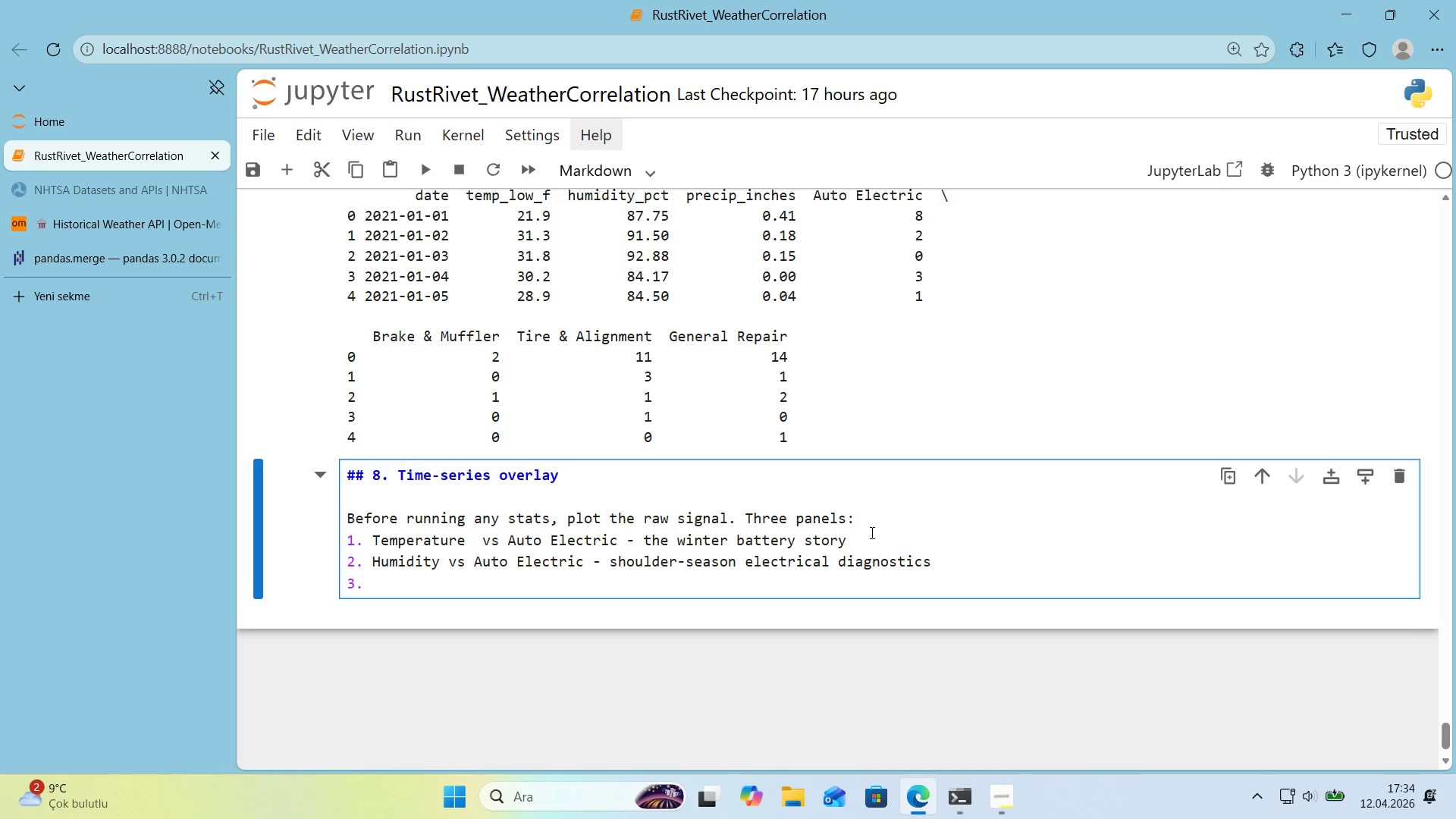 
type(Prec'p'tat'on vs Brake ^ Muffler - the ra'n )
 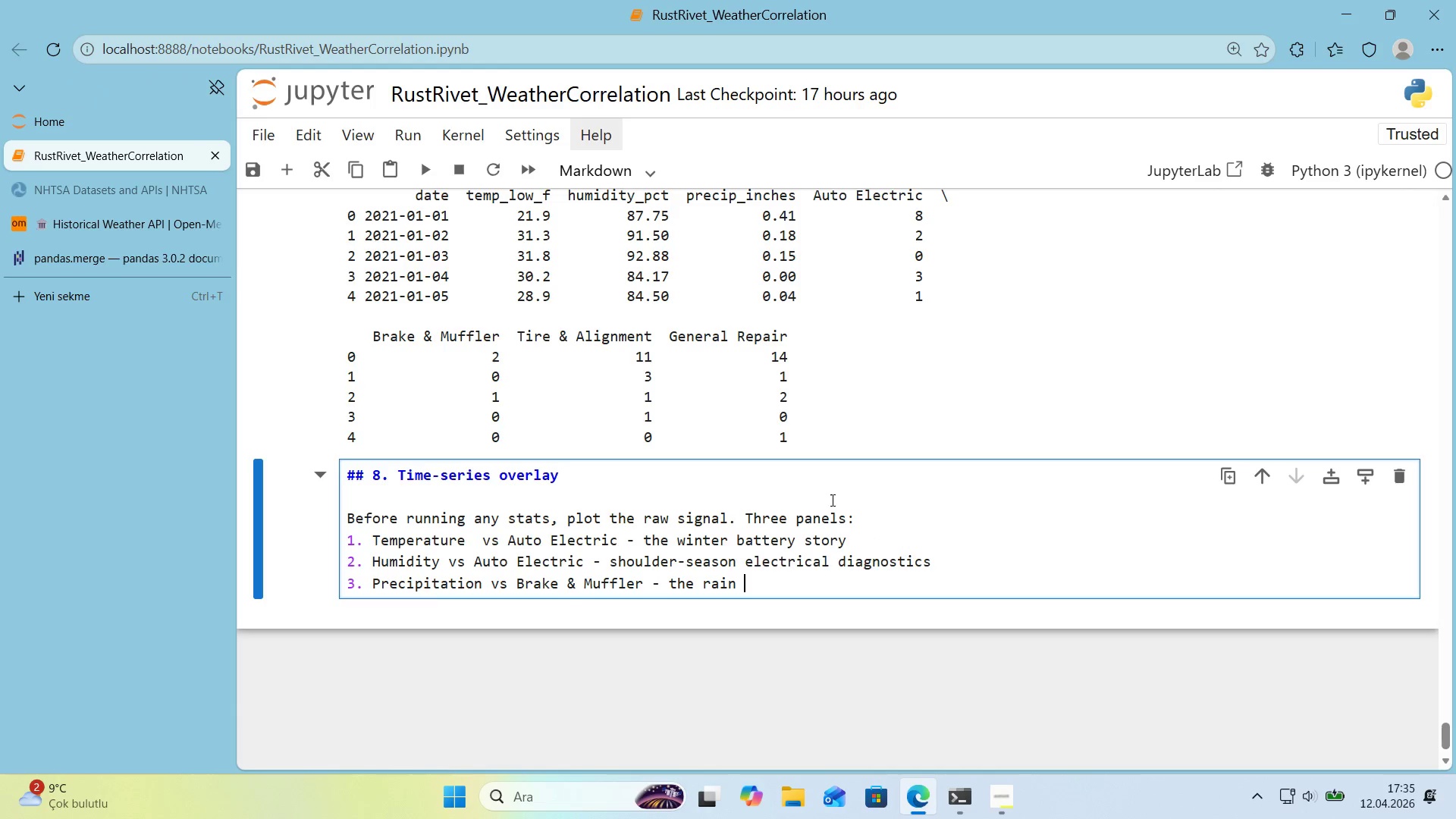 
key(Meta+Period)
 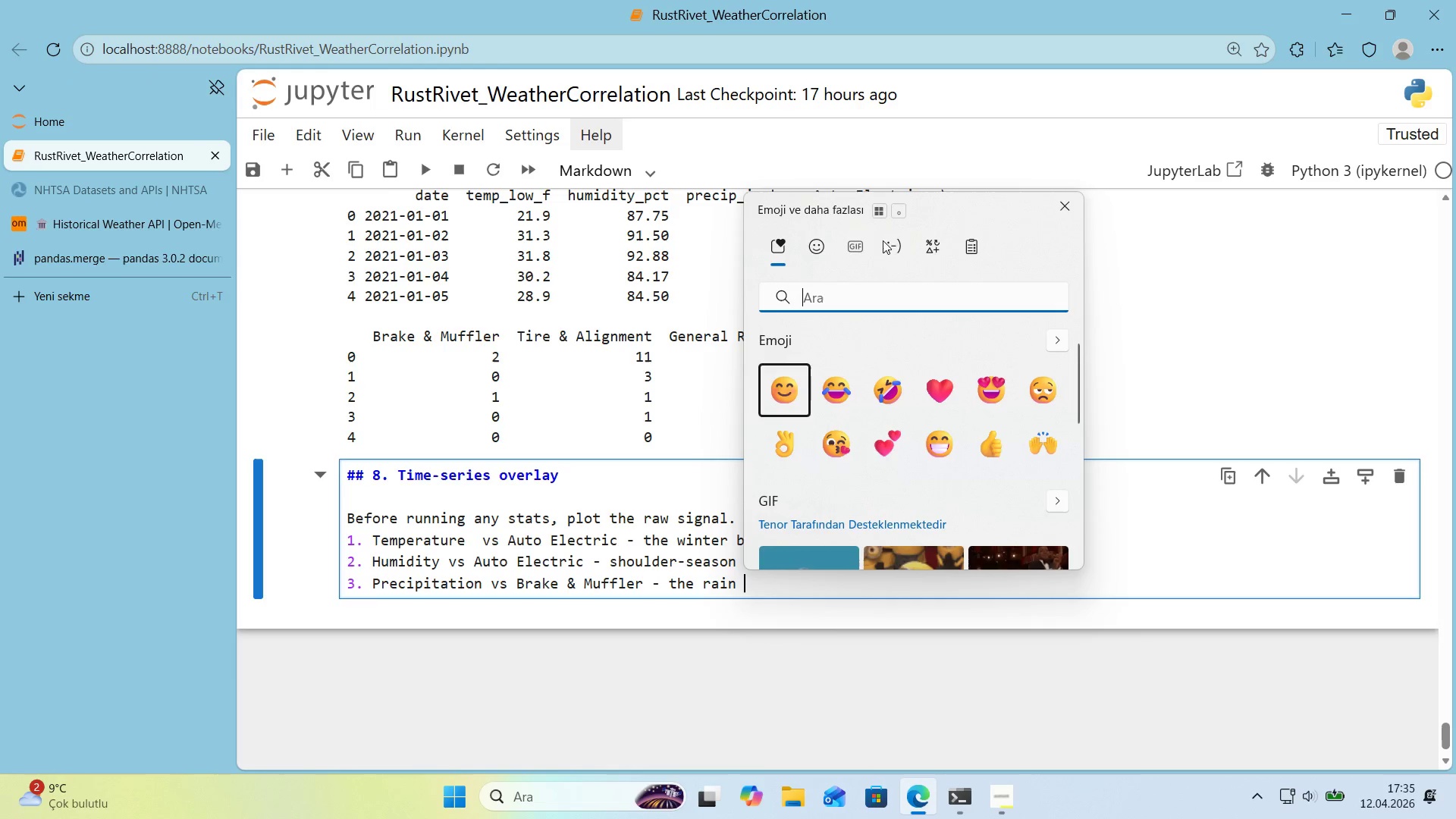 
left_click([940, 251])
 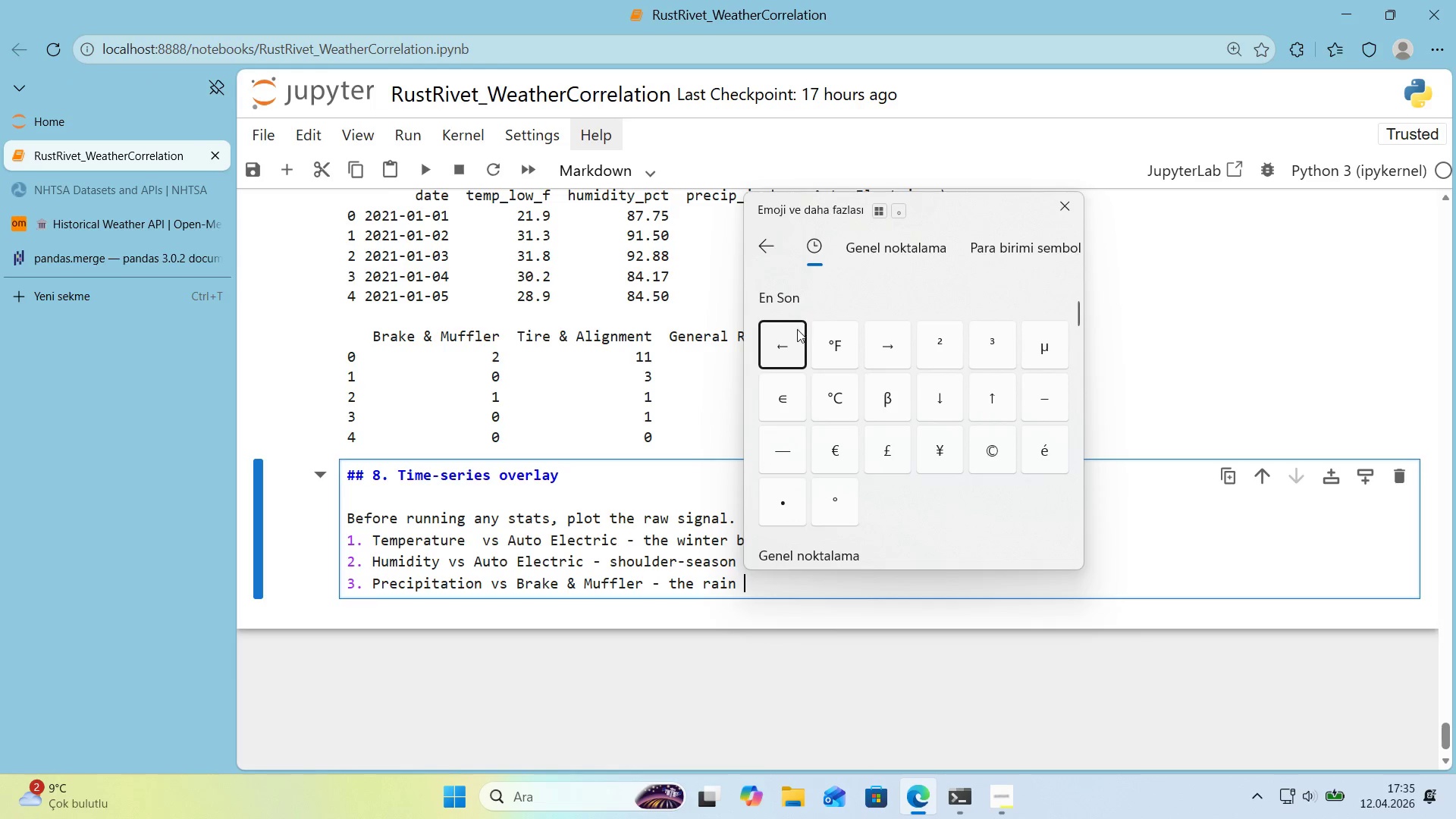 
left_click([891, 337])
 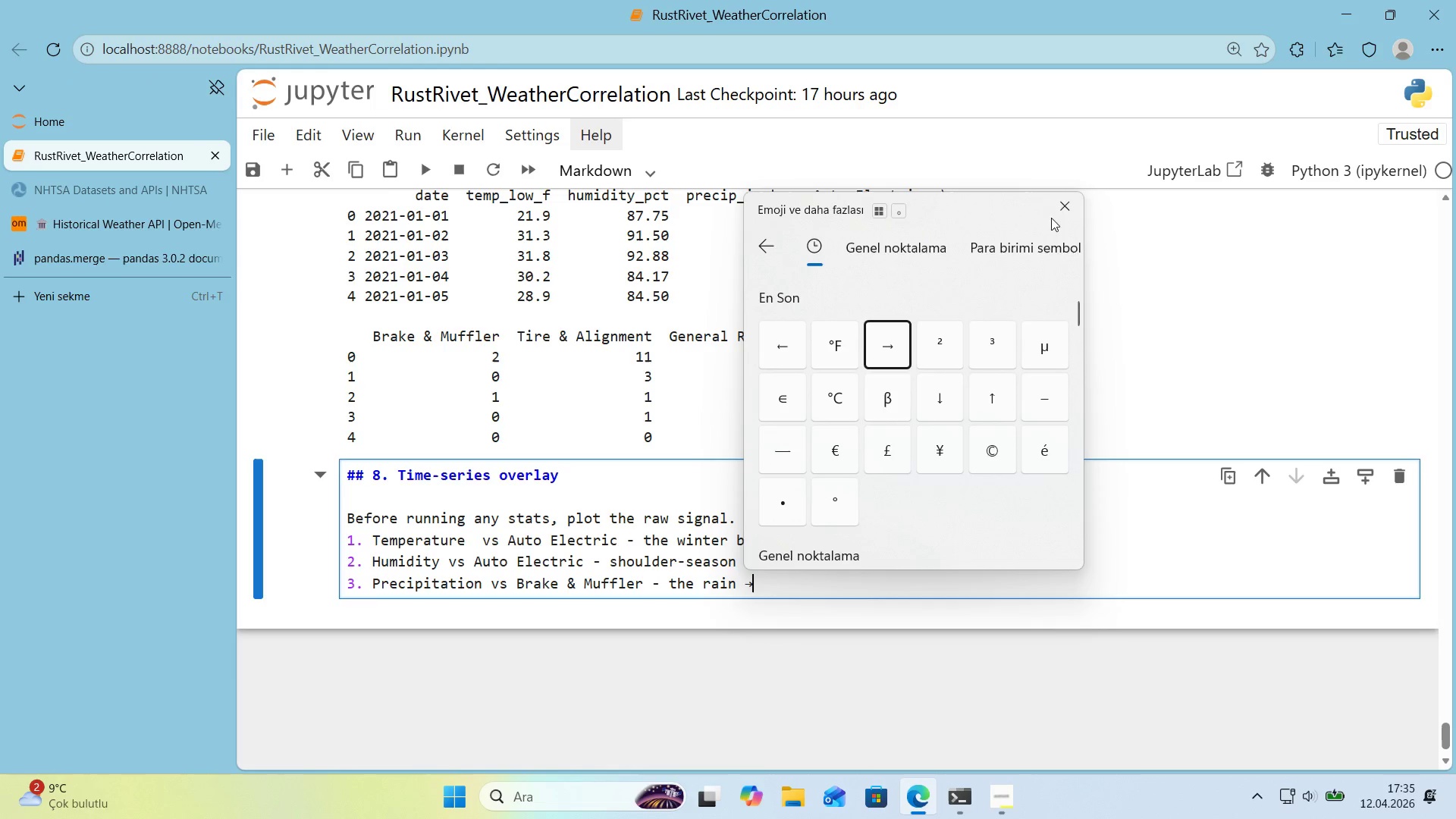 
left_click([1059, 210])
 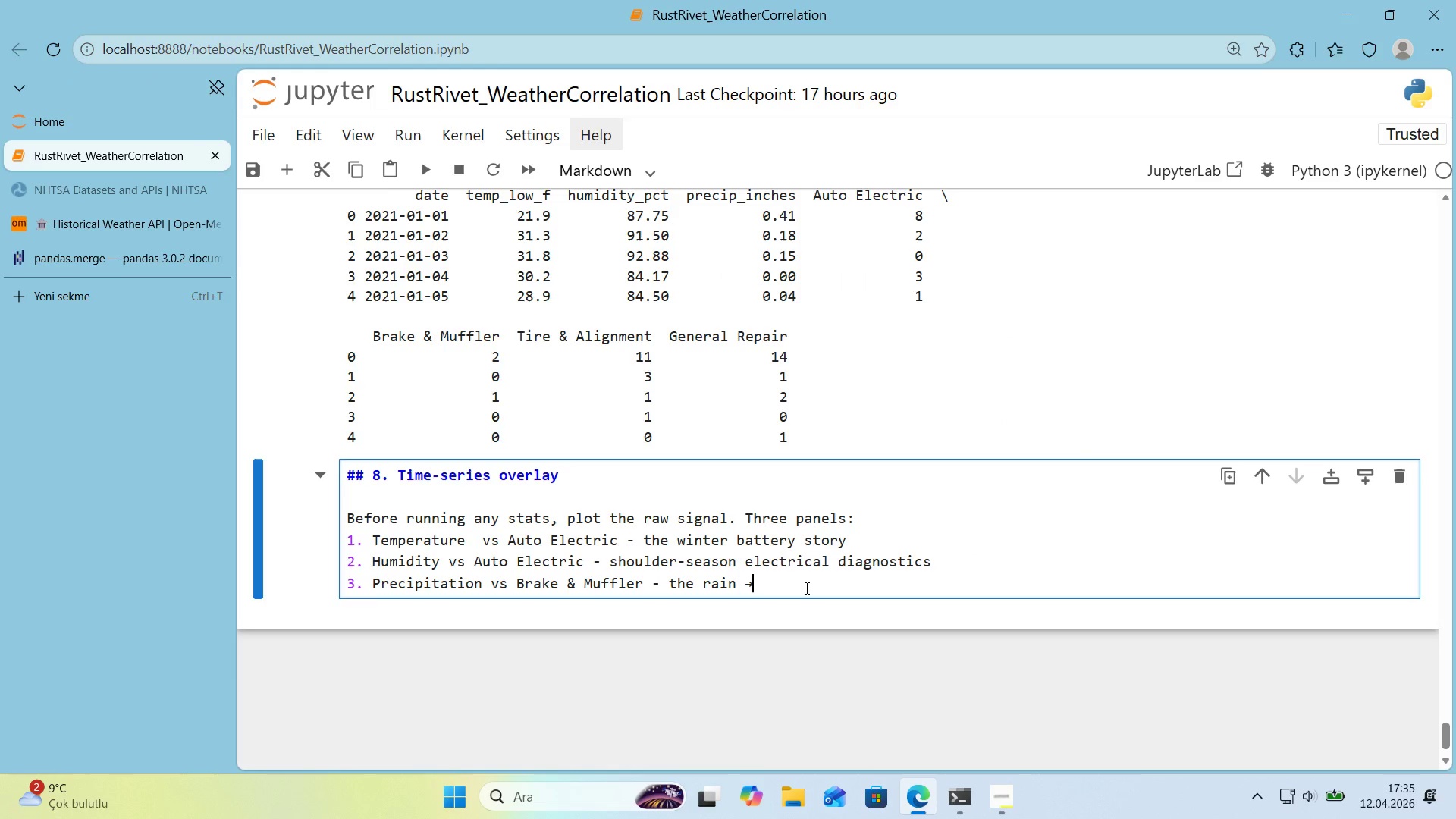 
type( brake l'ne story )
 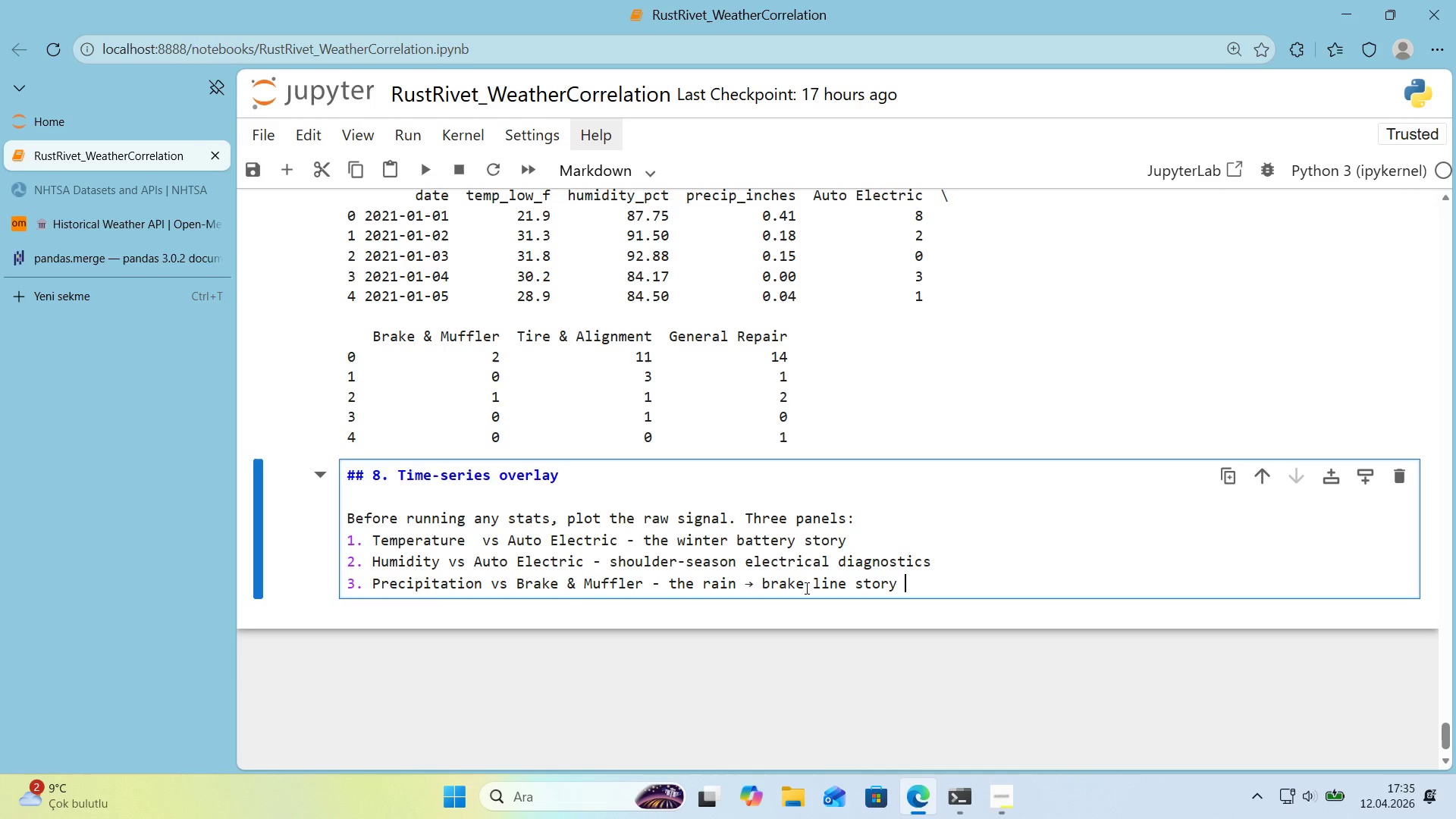 
wait(6.36)
 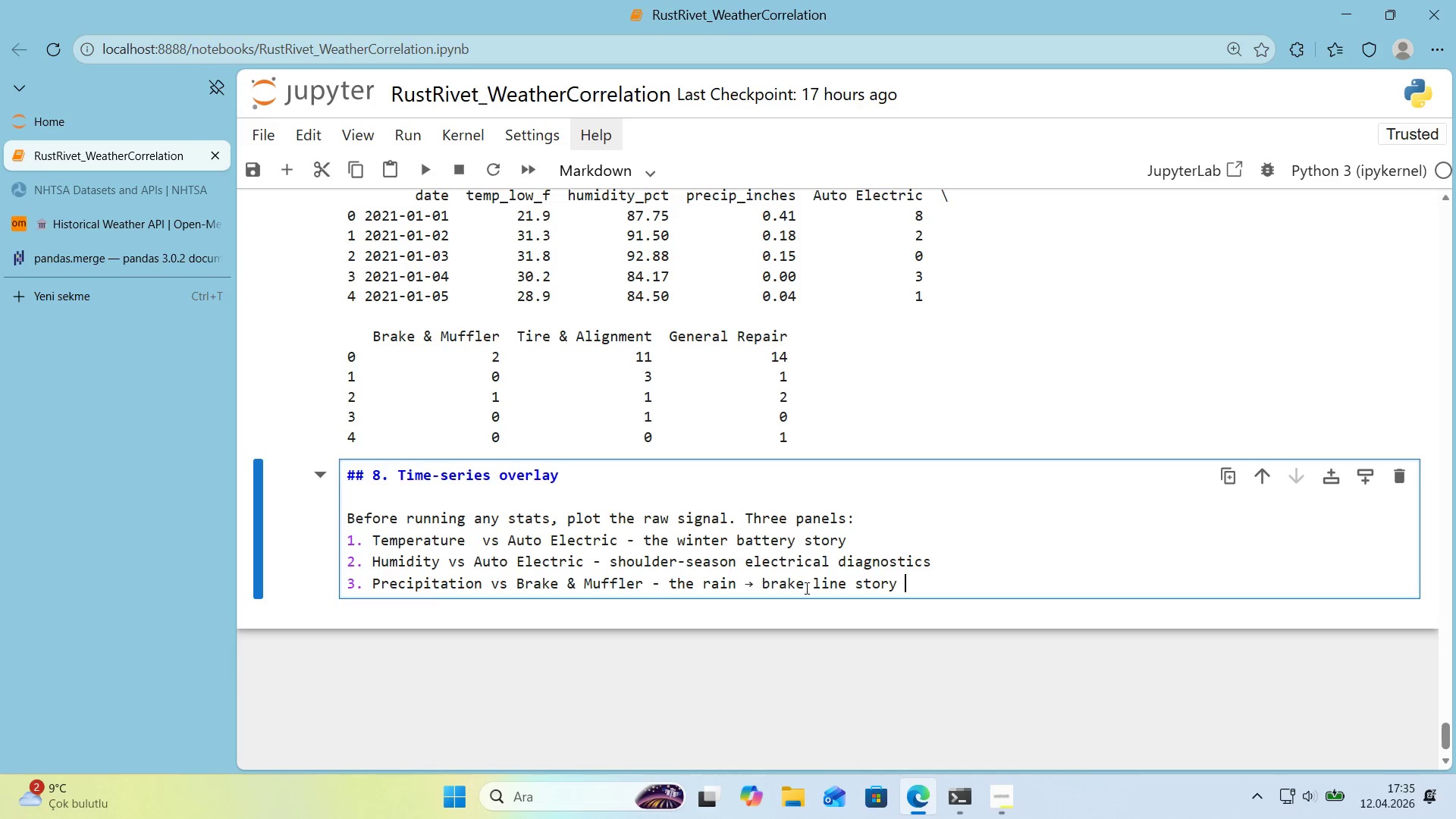 
key(Backspace)
 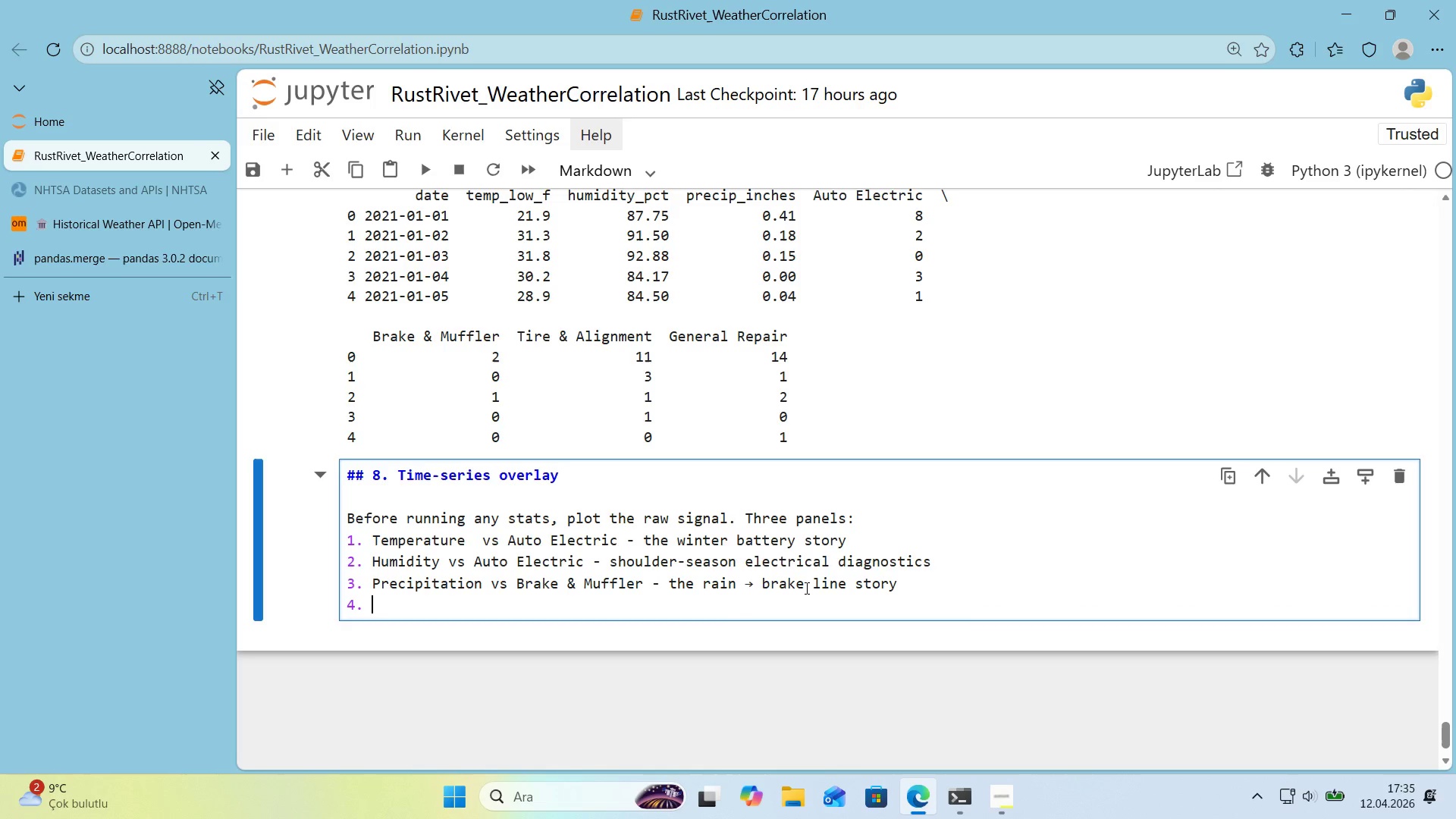 
key(Enter)
 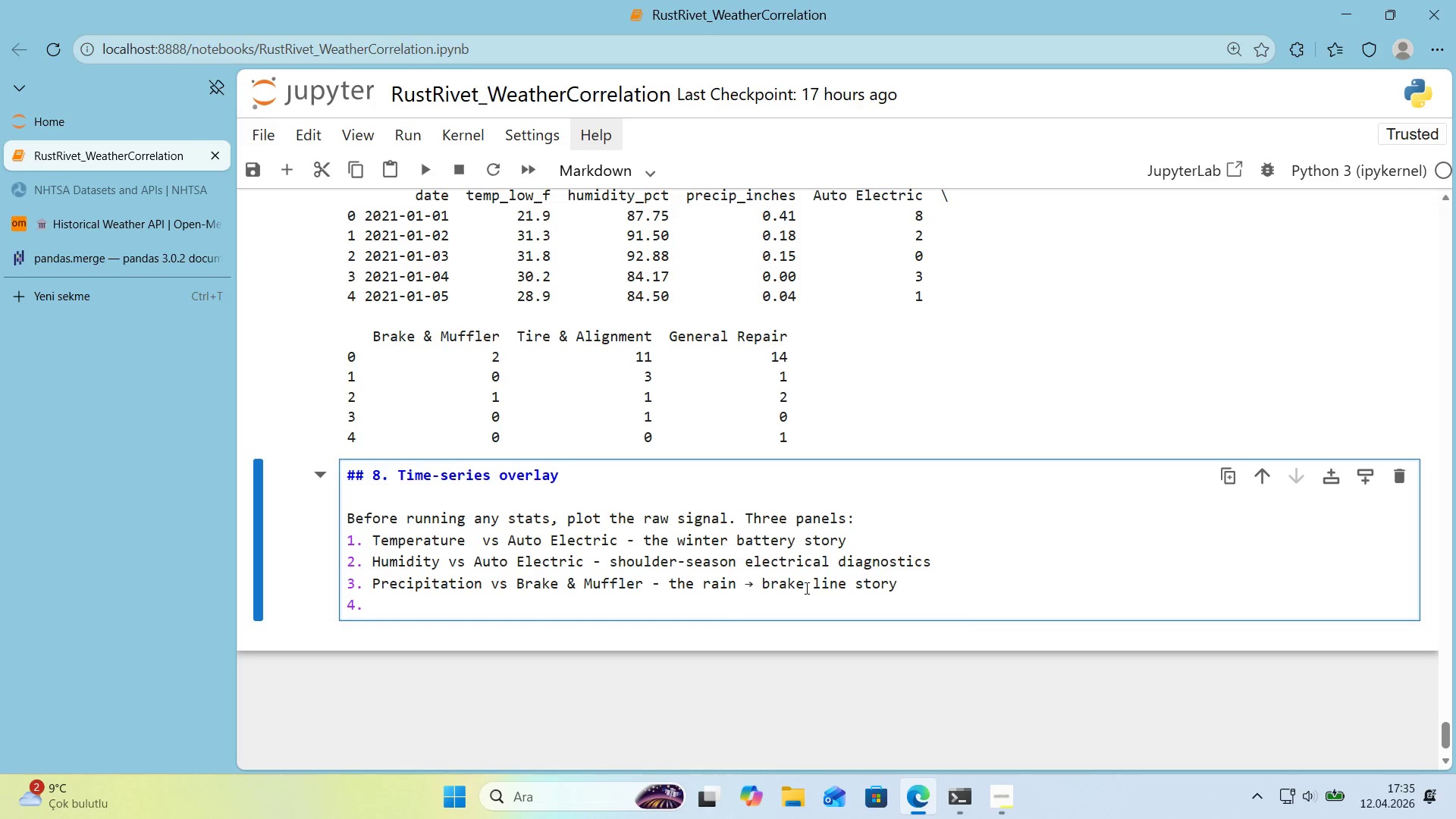 
key(Backspace)
 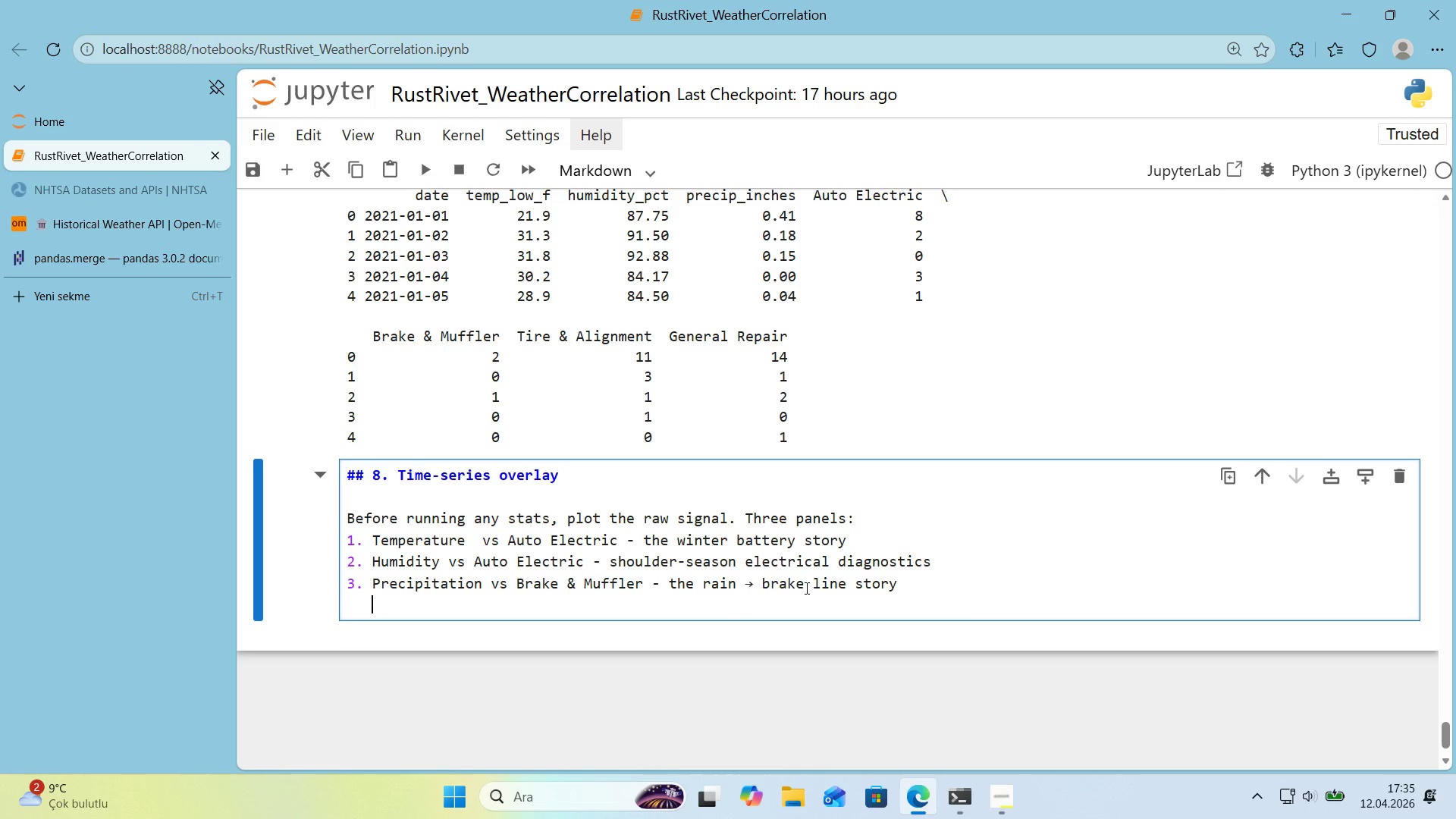 
key(Enter)
 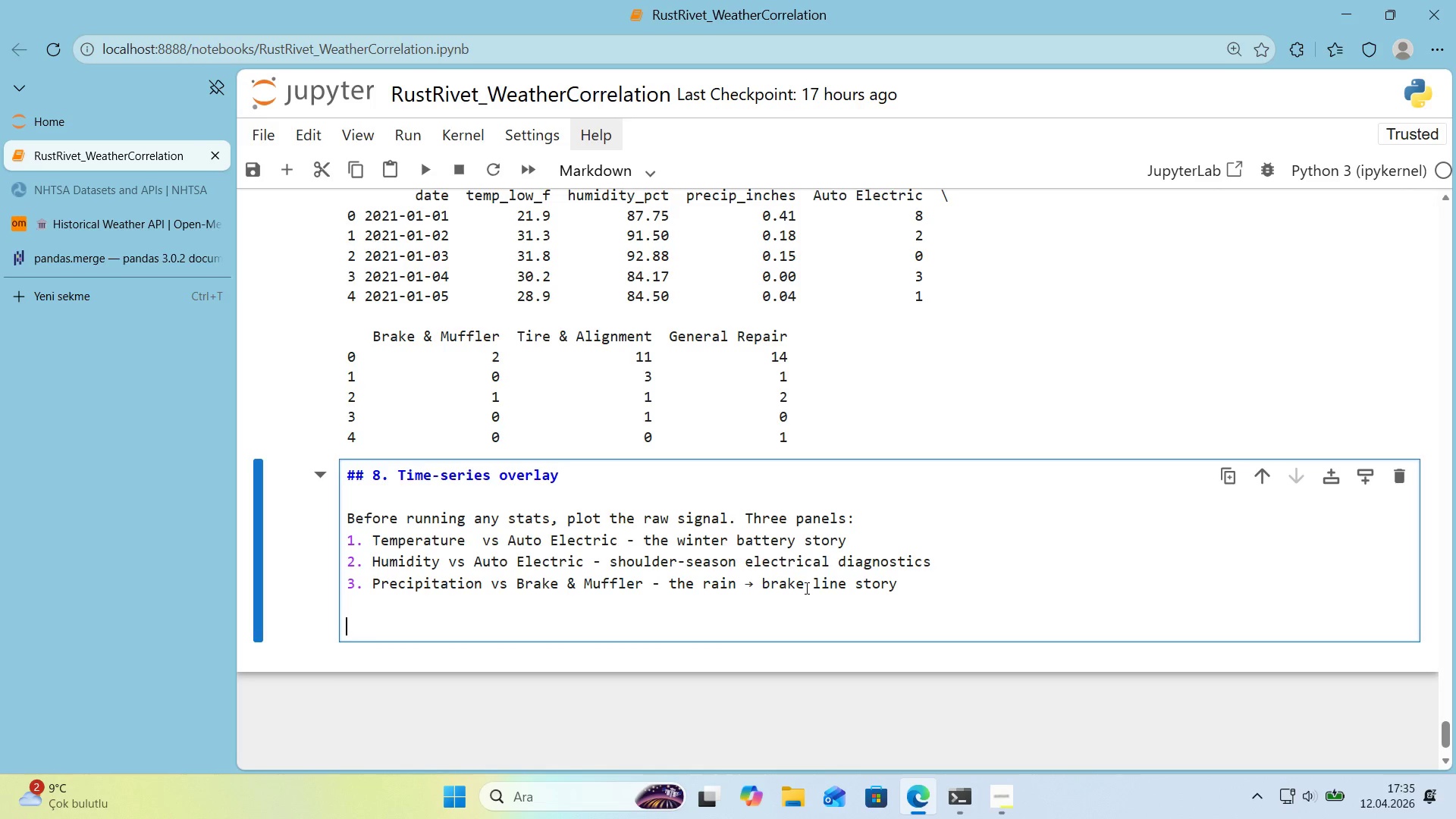 
key(Backspace)
type(If the relat'onsh'p are real, sp'kes should be v's'ble by eye a few dat)
key(Backspace)
type(ys after each tr'gger. If not )
 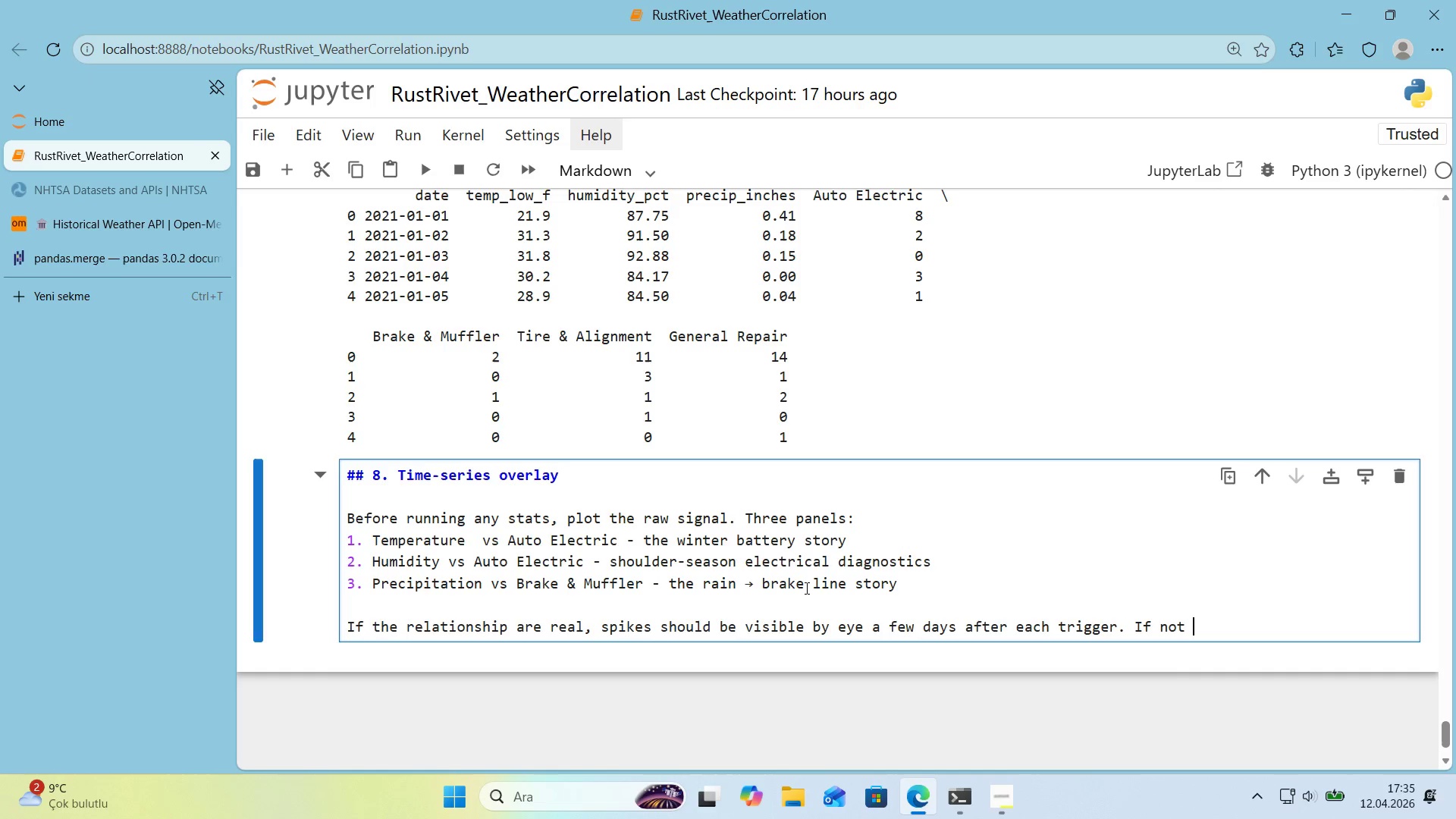 
key(Backspace)
type(h'ng shows up here, no correlat'on math w'll save 't.)
 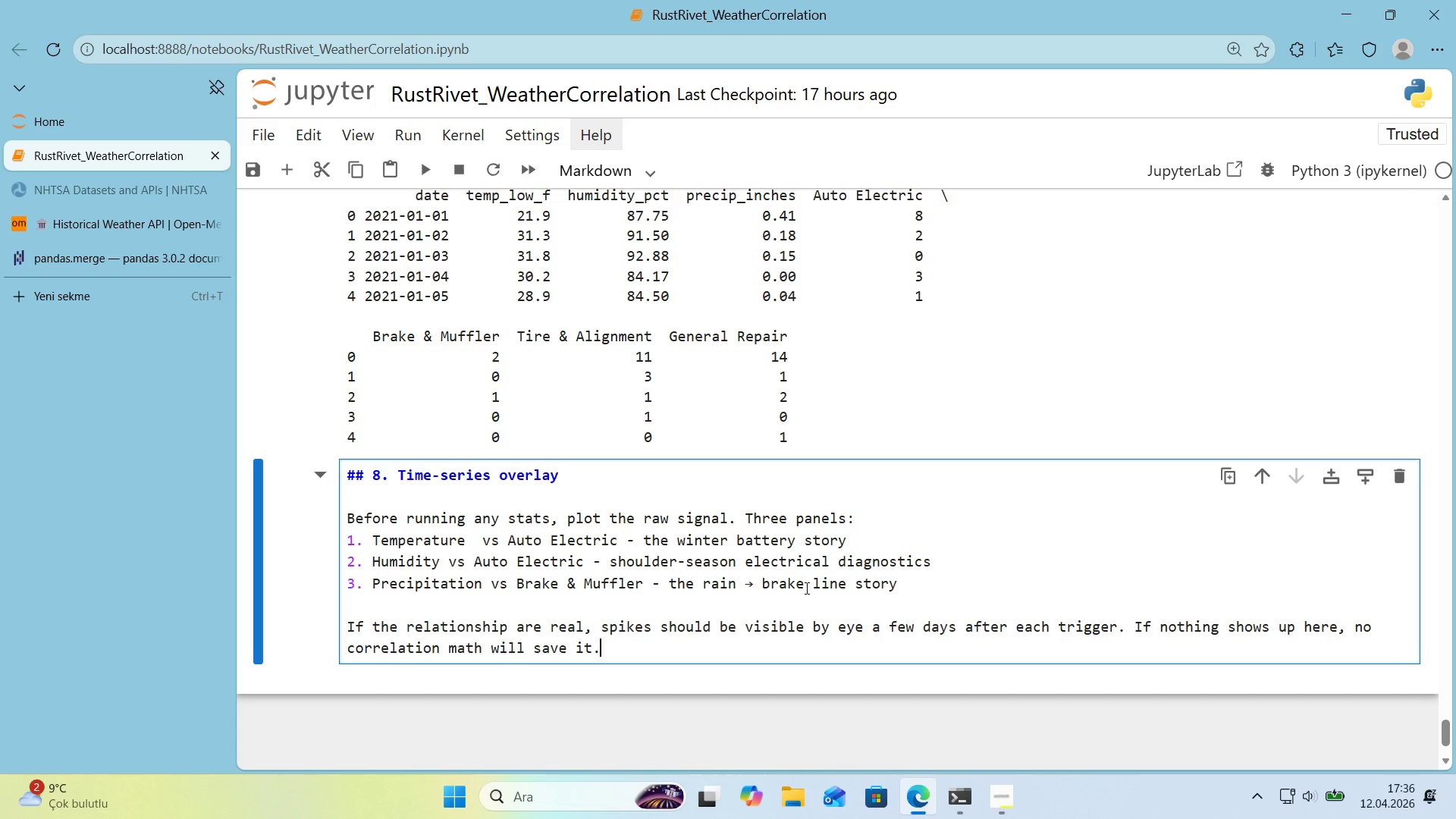 
left_click([600, 477])
 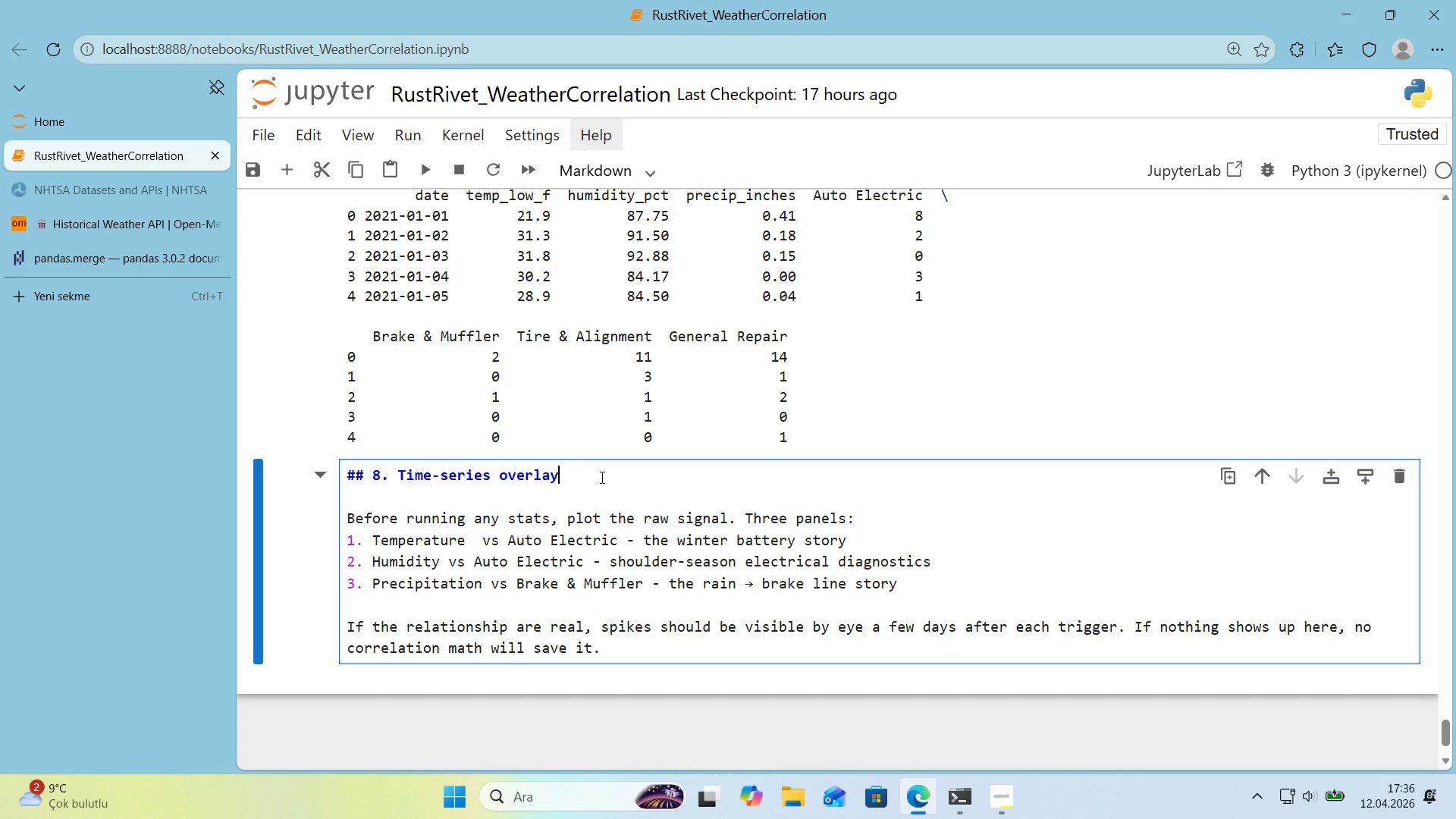 
type( - eyeball check)
 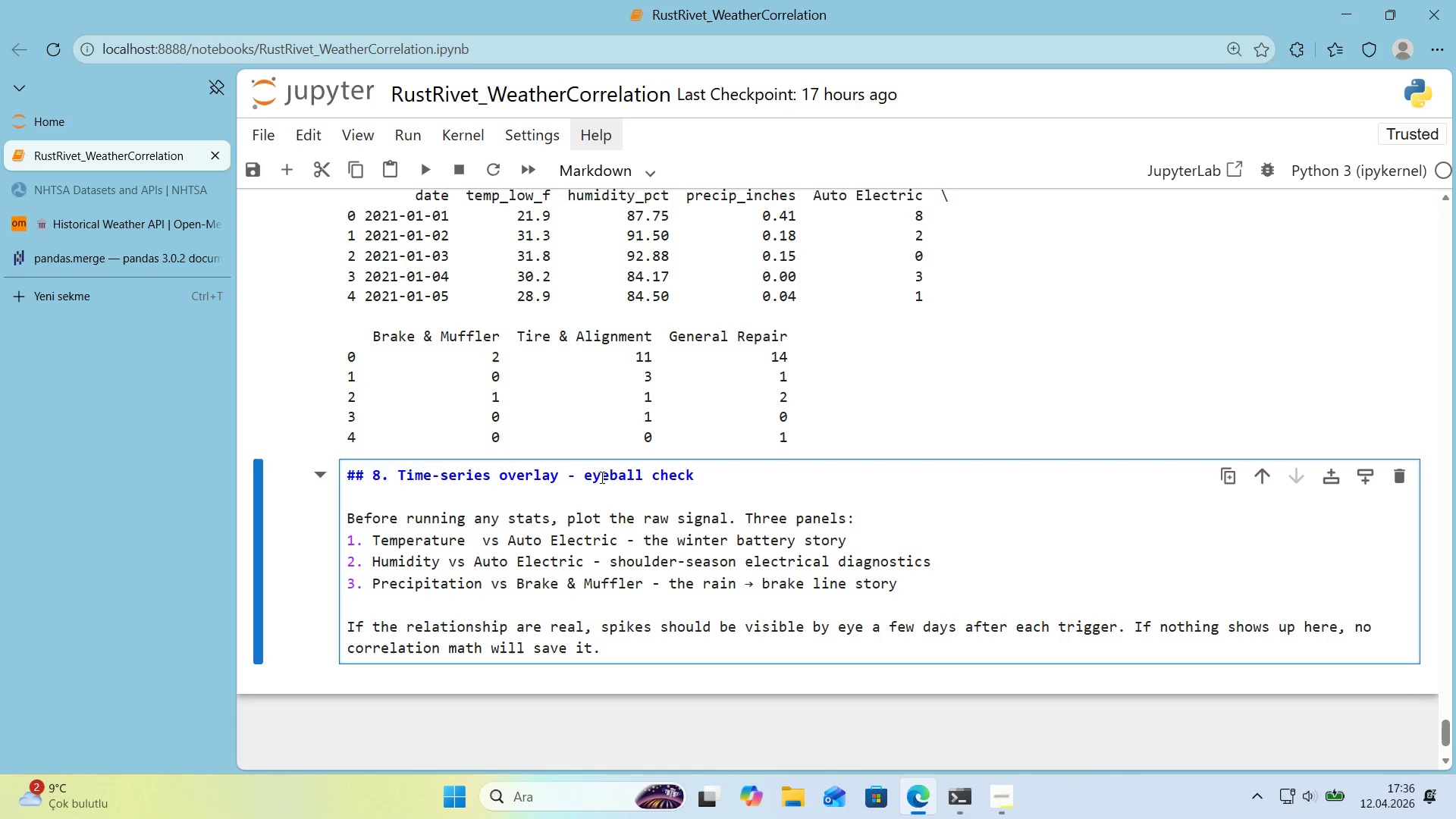 
key(Shift+Enter)
 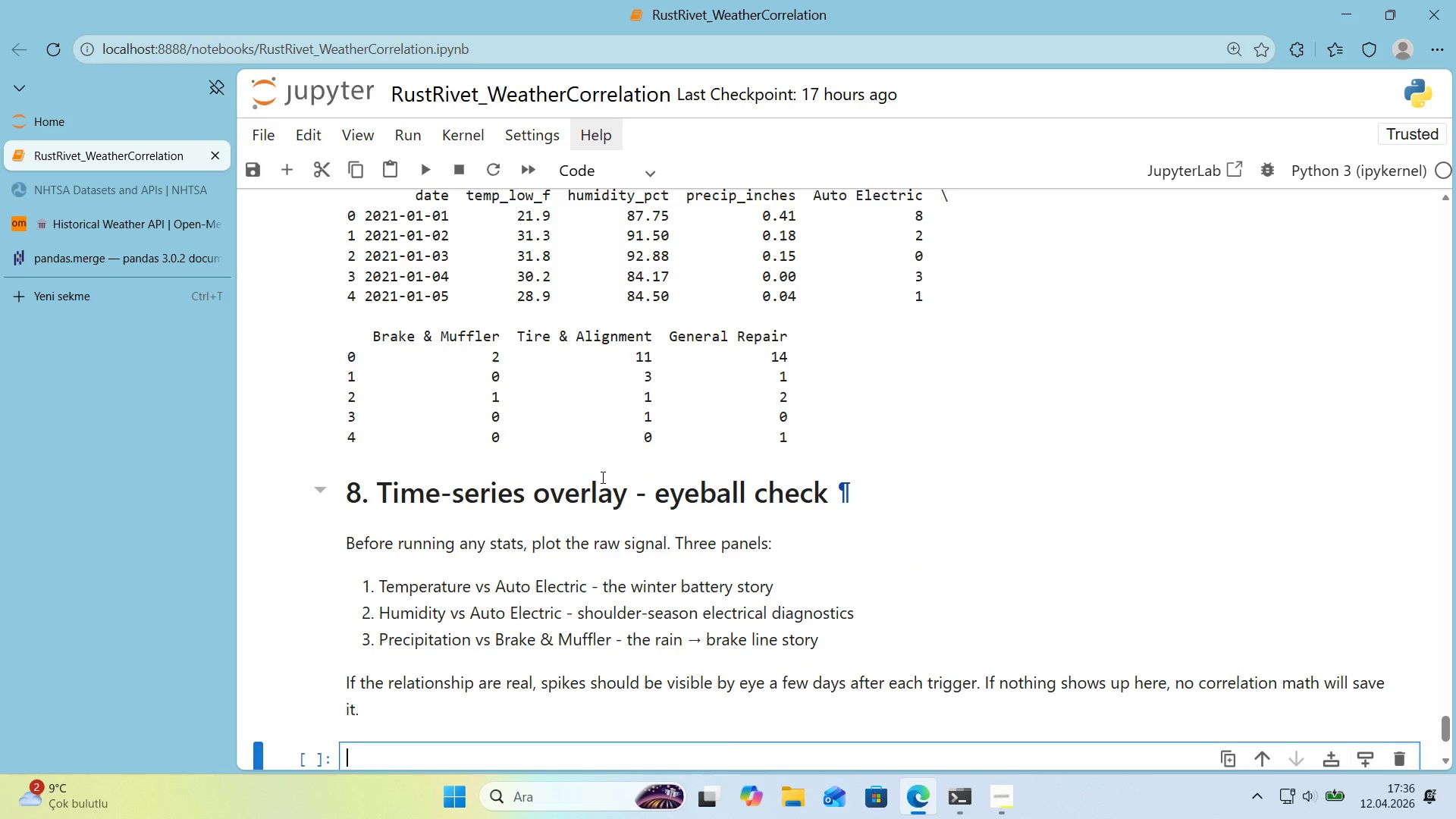 
scroll: coordinate [595, 488], scroll_direction: down, amount: 3.0
 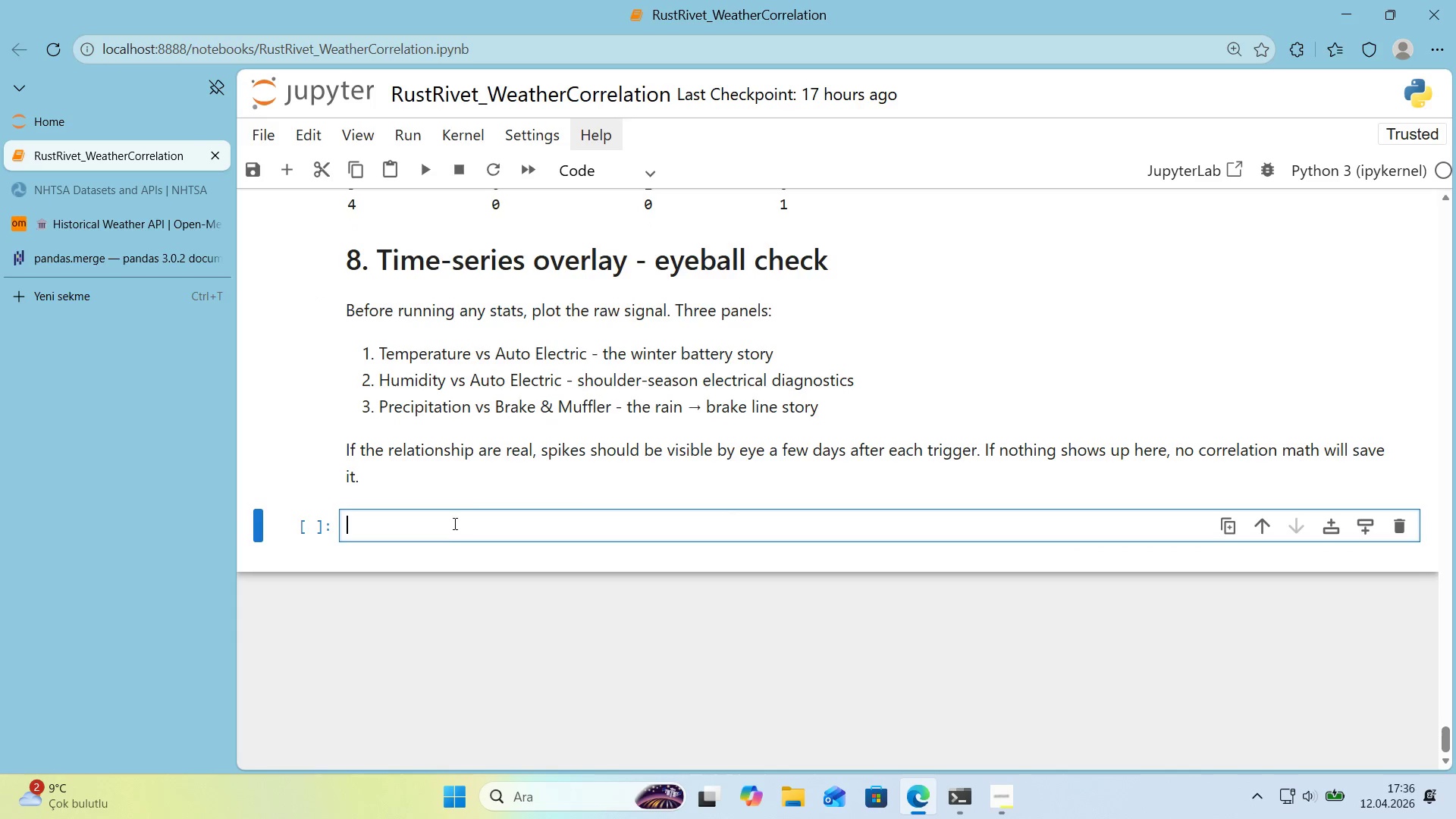 
left_click([443, 537])
 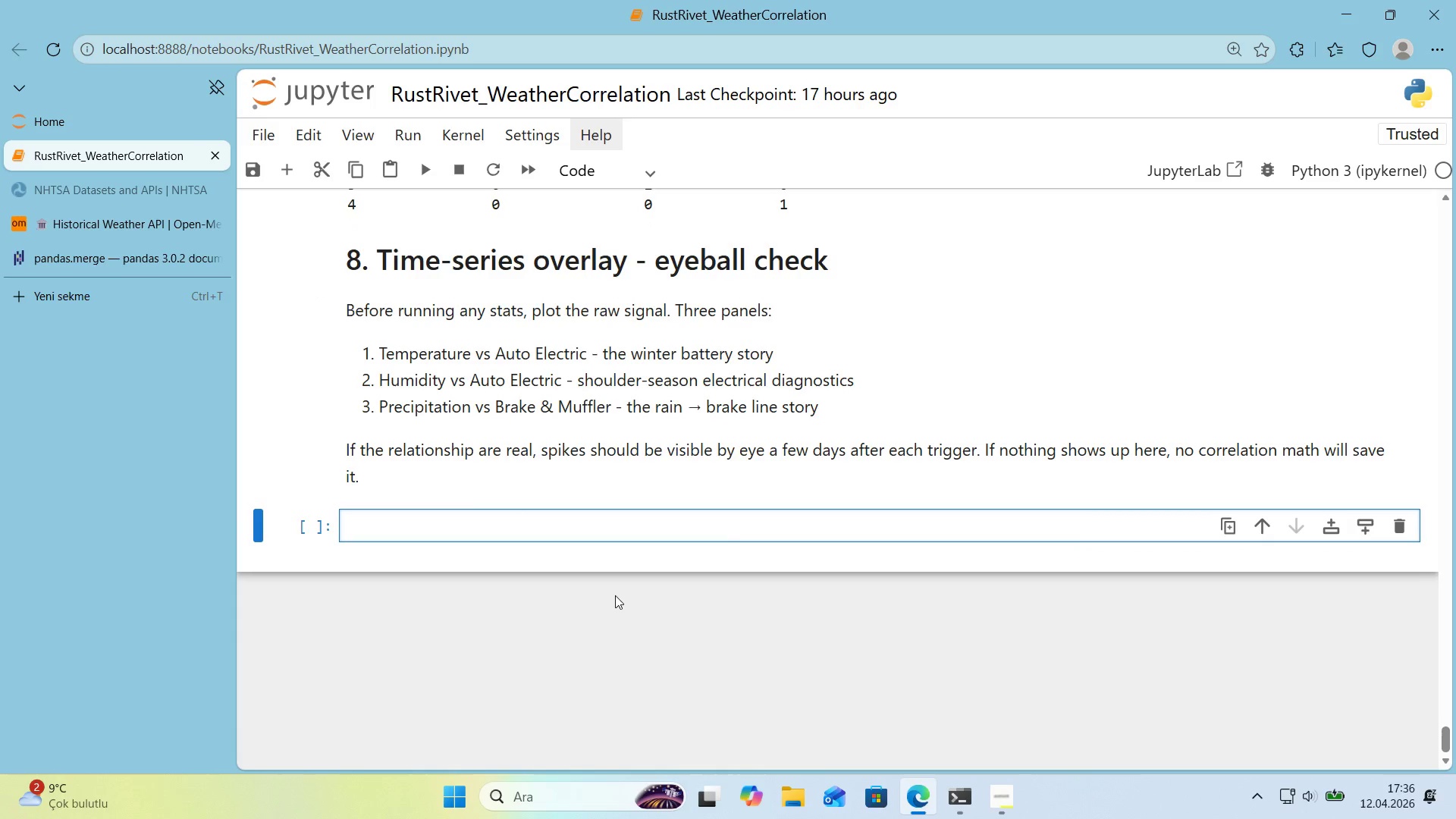 
left_click([105, 265])
 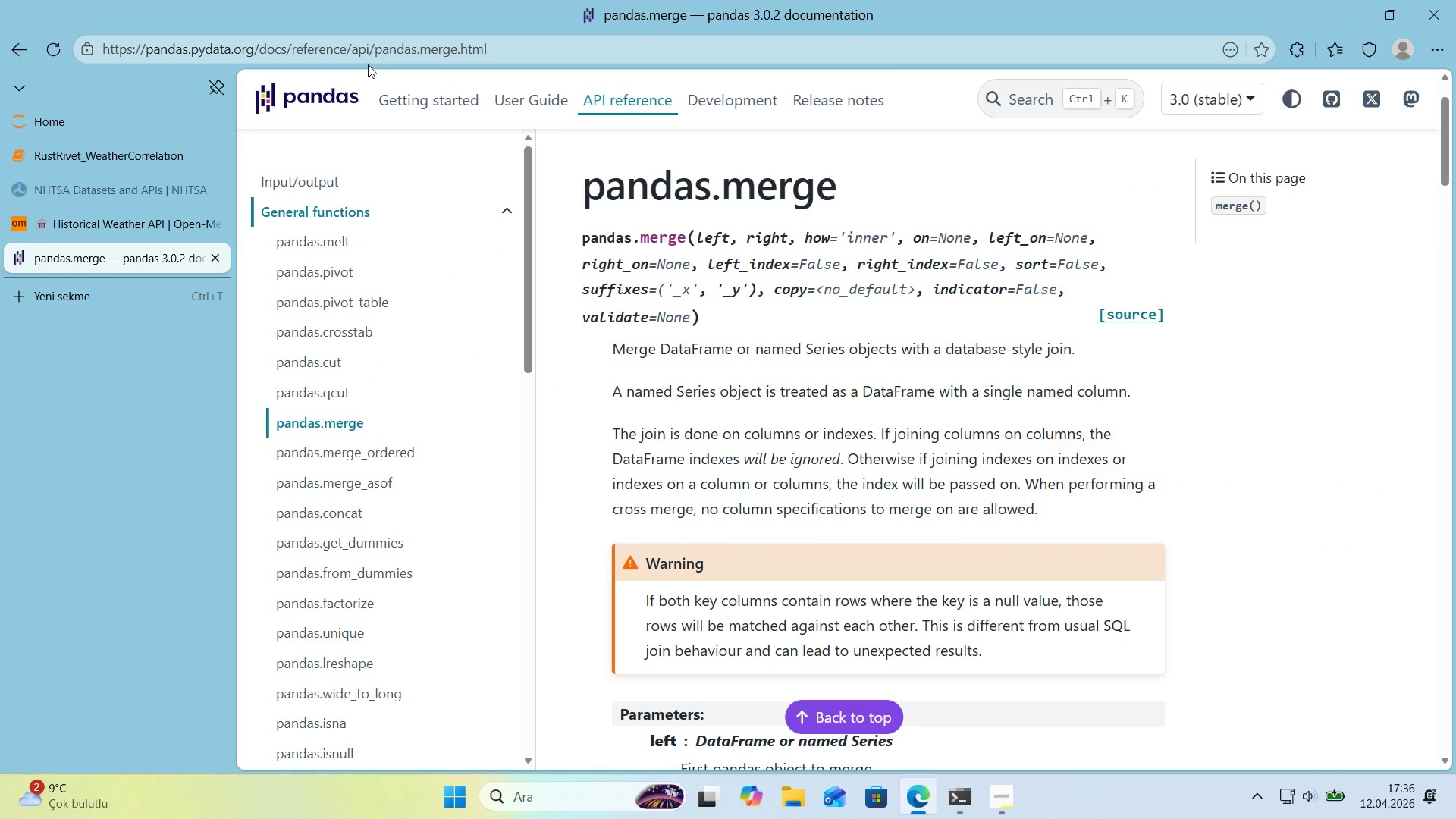 
left_click_drag(start_coordinate=[367, 65], to_coordinate=[369, 61])
 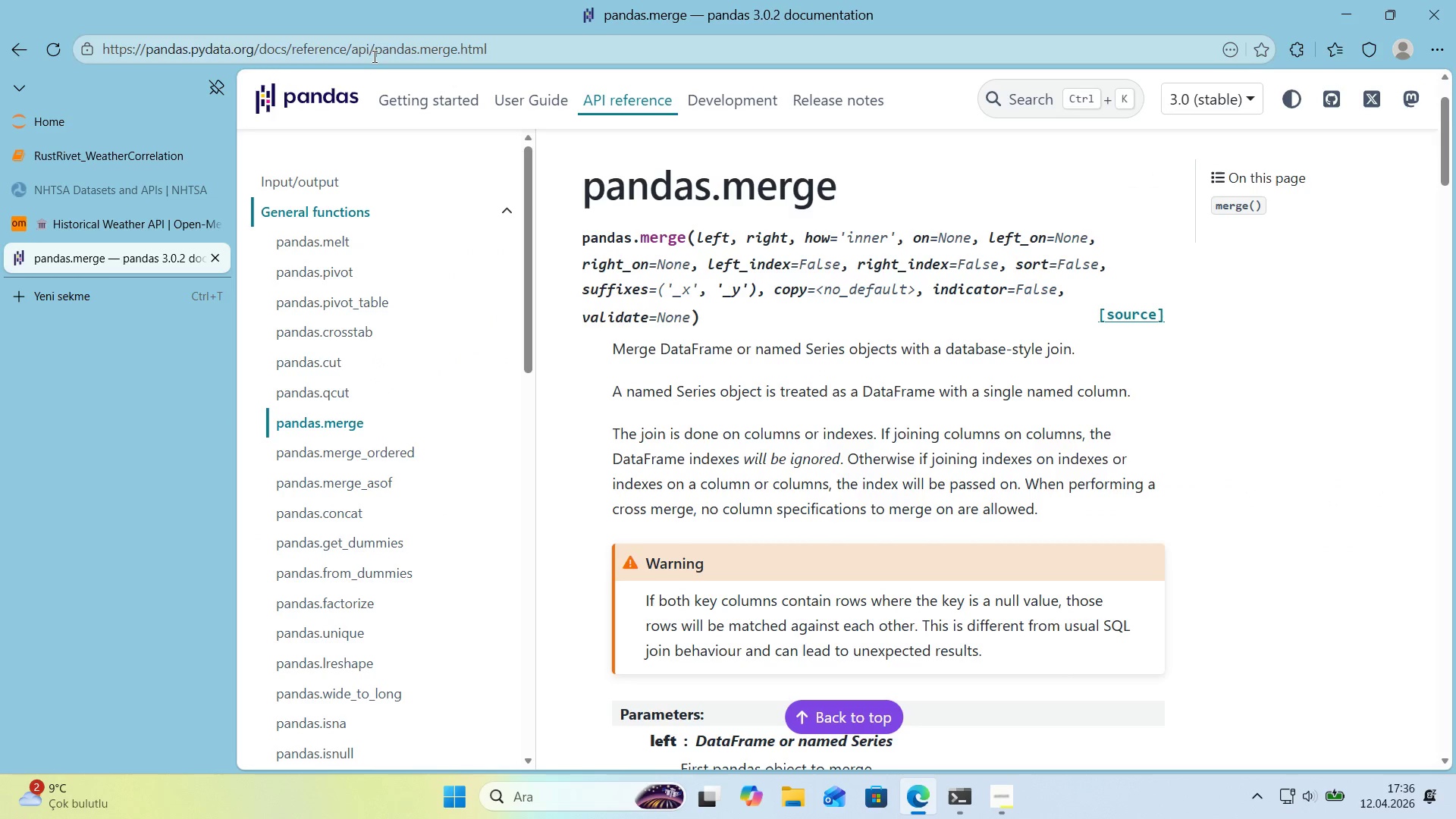 
double_click([373, 56])
 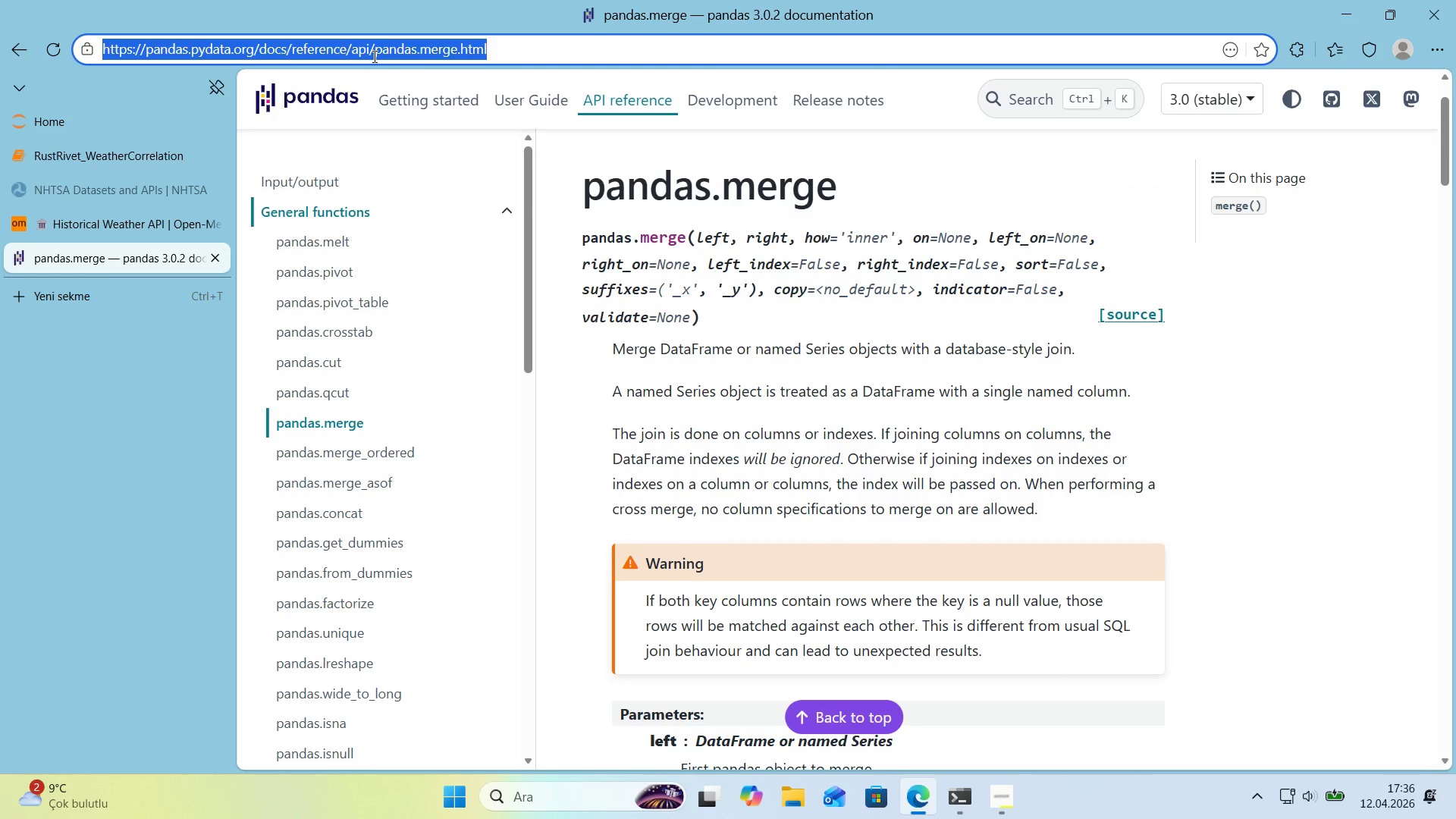 
type(matplotl'b tw'nx sseconday y ax')
 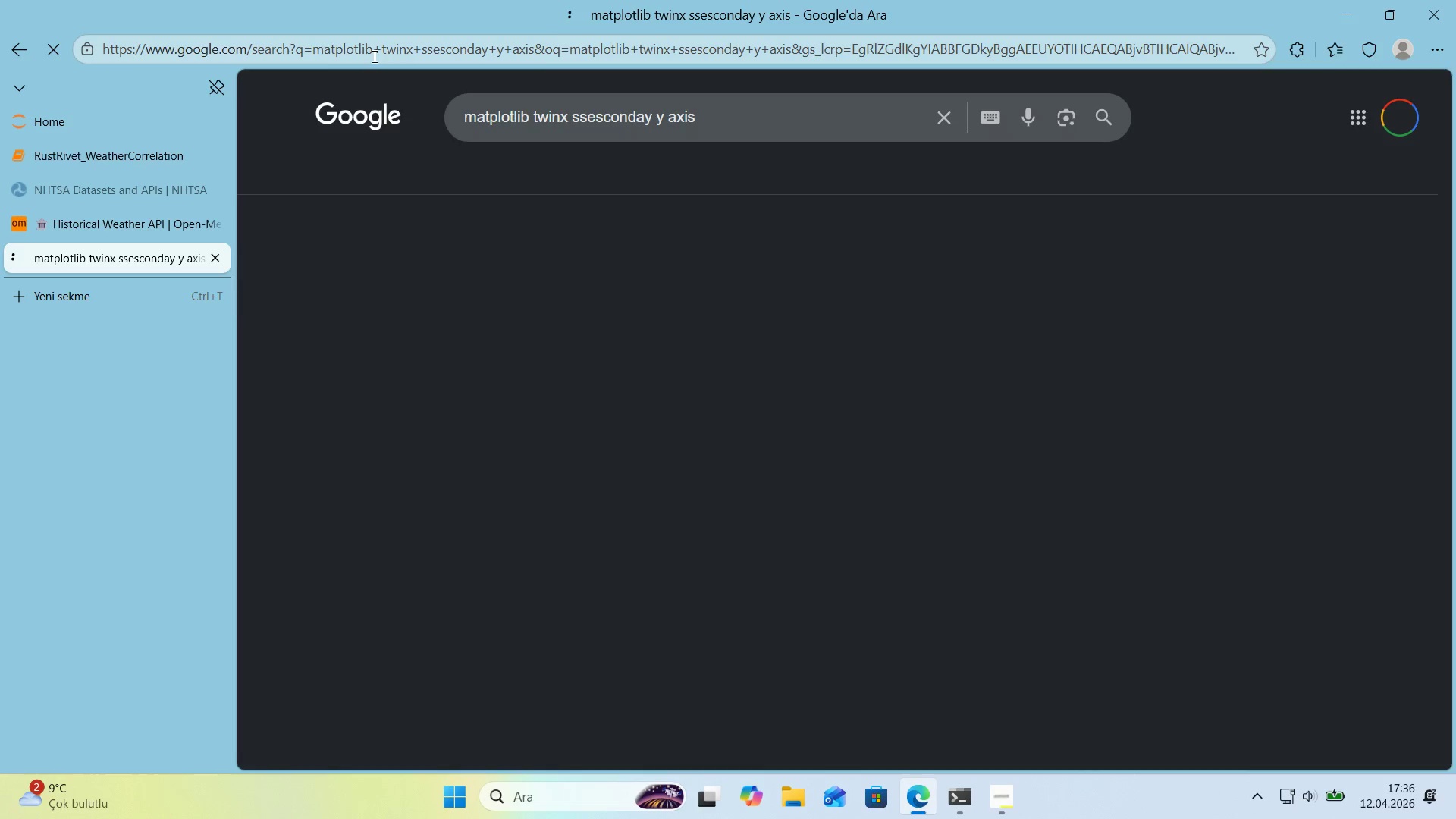 
hold_key(key=S, duration=2.73)
 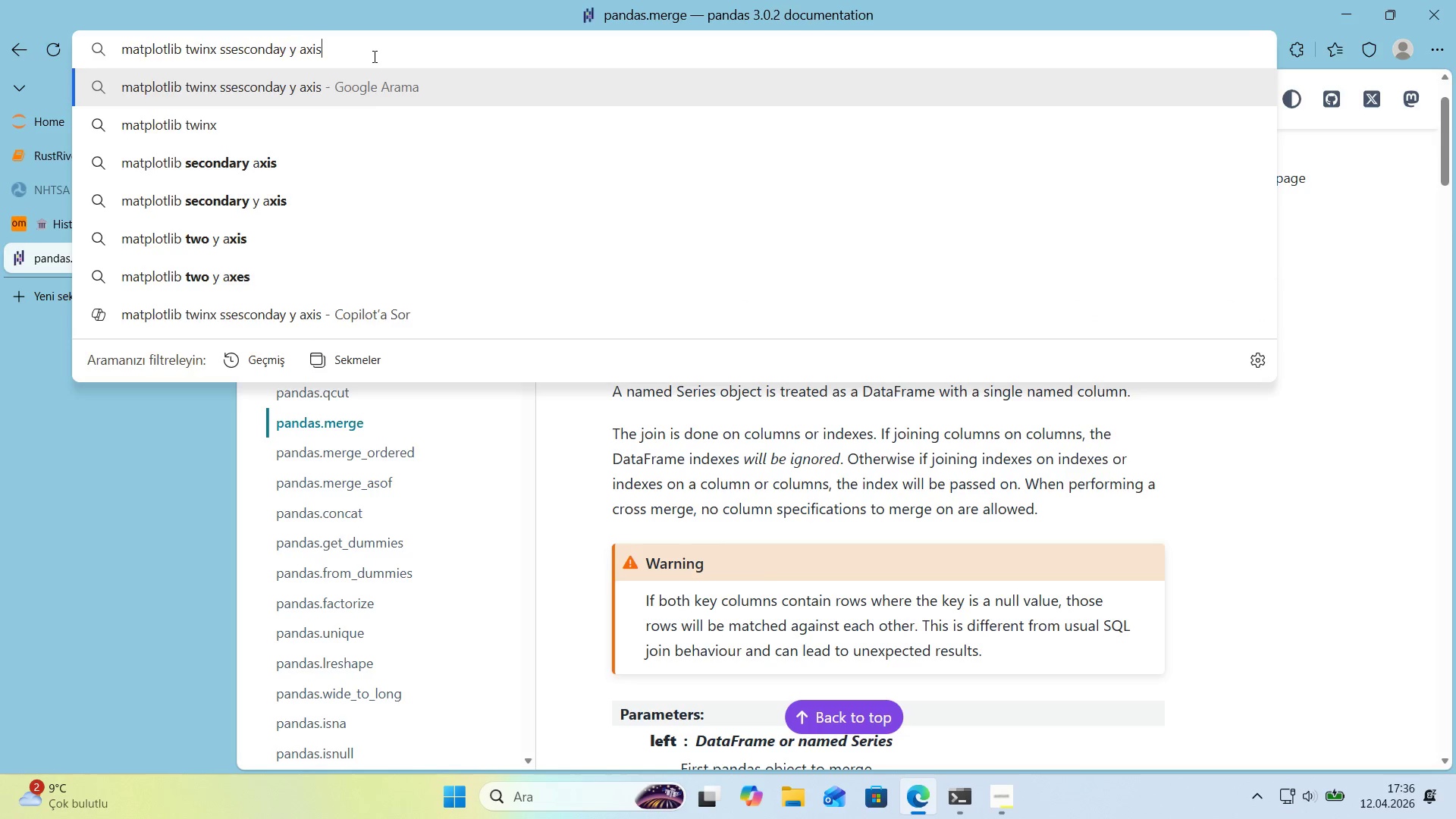 
key(Enter)
 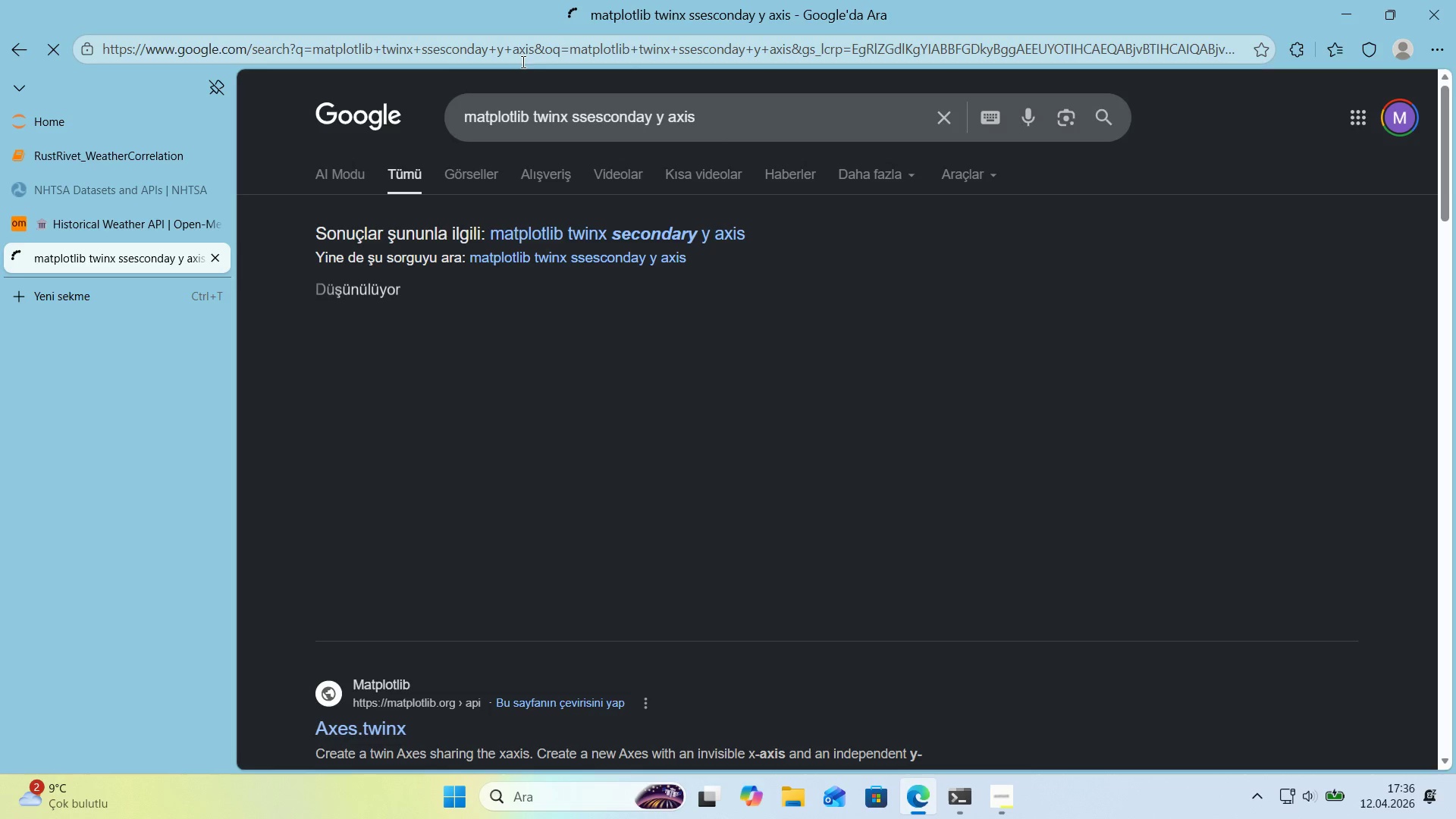 
scroll: coordinate [544, 533], scroll_direction: down, amount: 2.0
 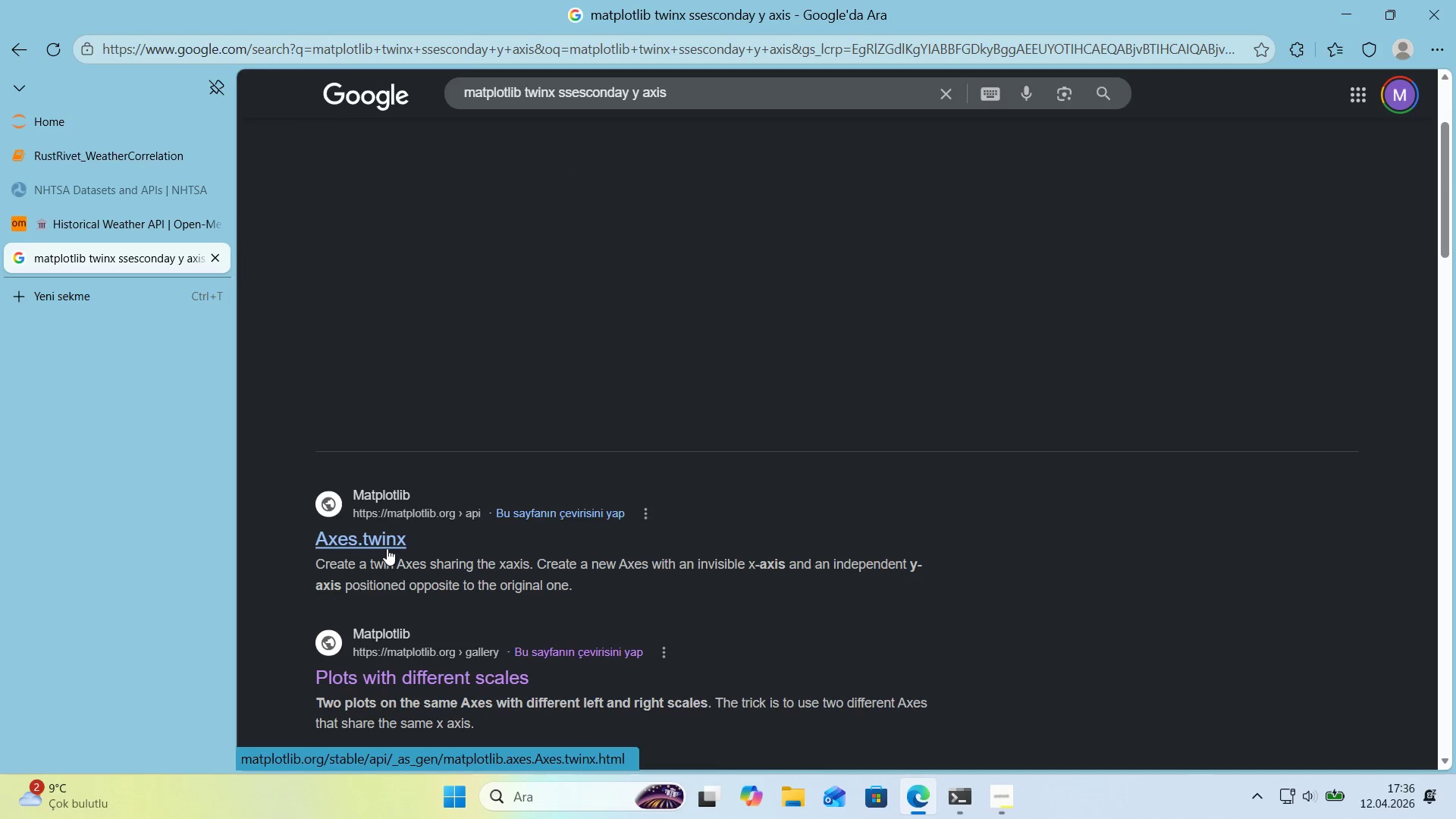 
left_click([387, 548])
 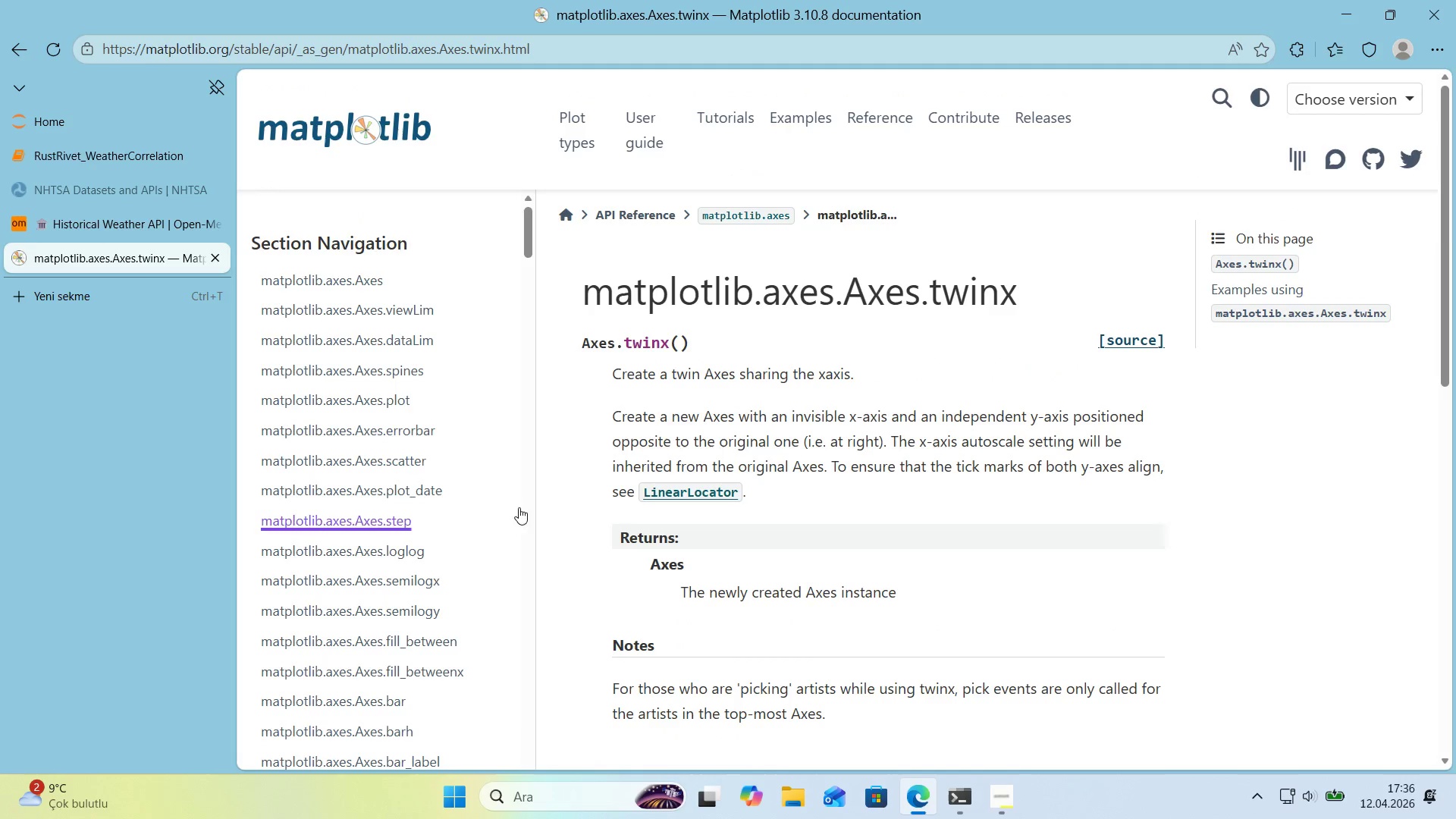 
scroll: coordinate [707, 461], scroll_direction: down, amount: 1.0
 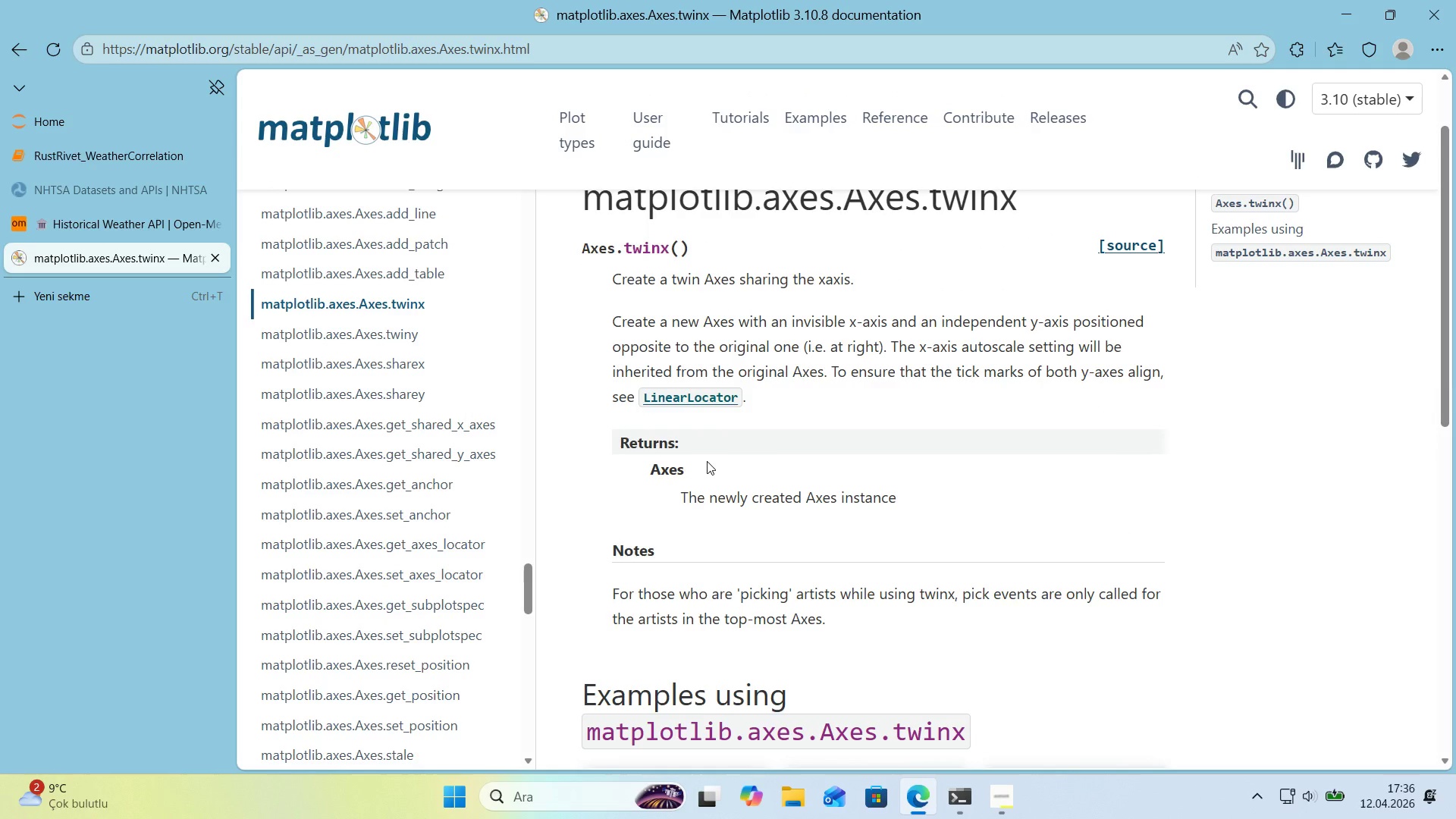 
scroll: coordinate [706, 461], scroll_direction: up, amount: 1.0
 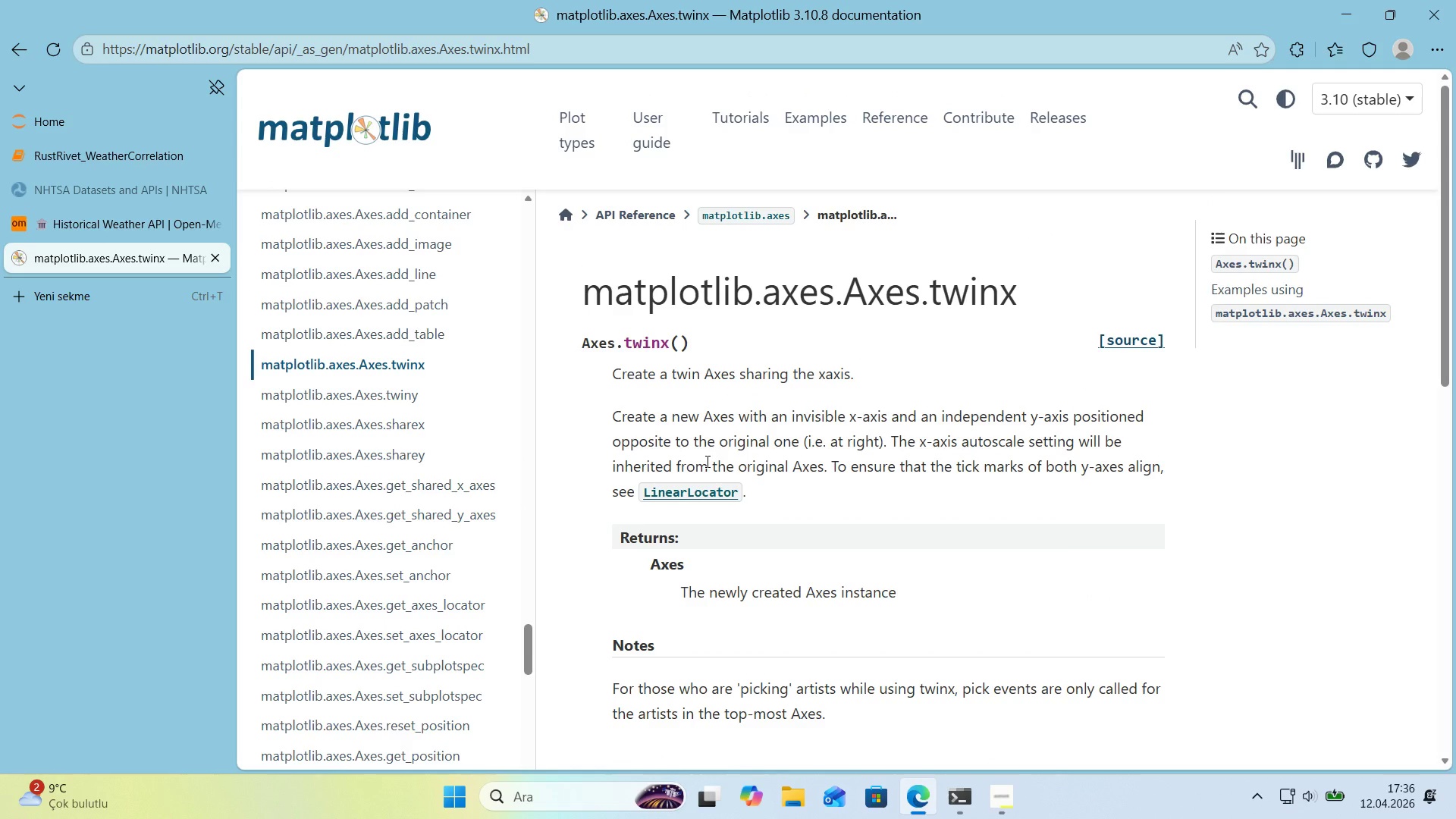 
scroll: coordinate [705, 461], scroll_direction: down, amount: 4.0
 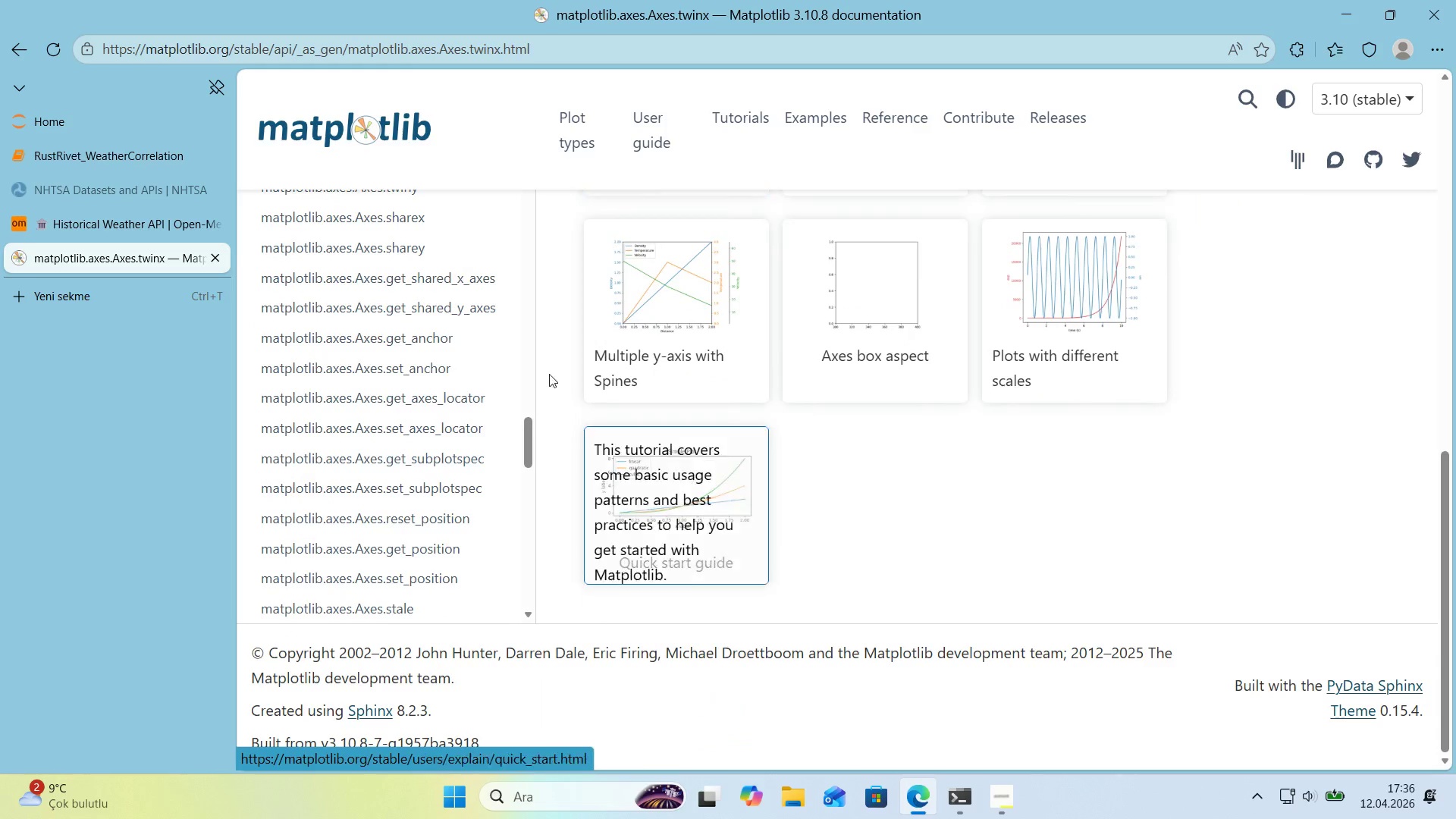 
left_click([15, 52])
 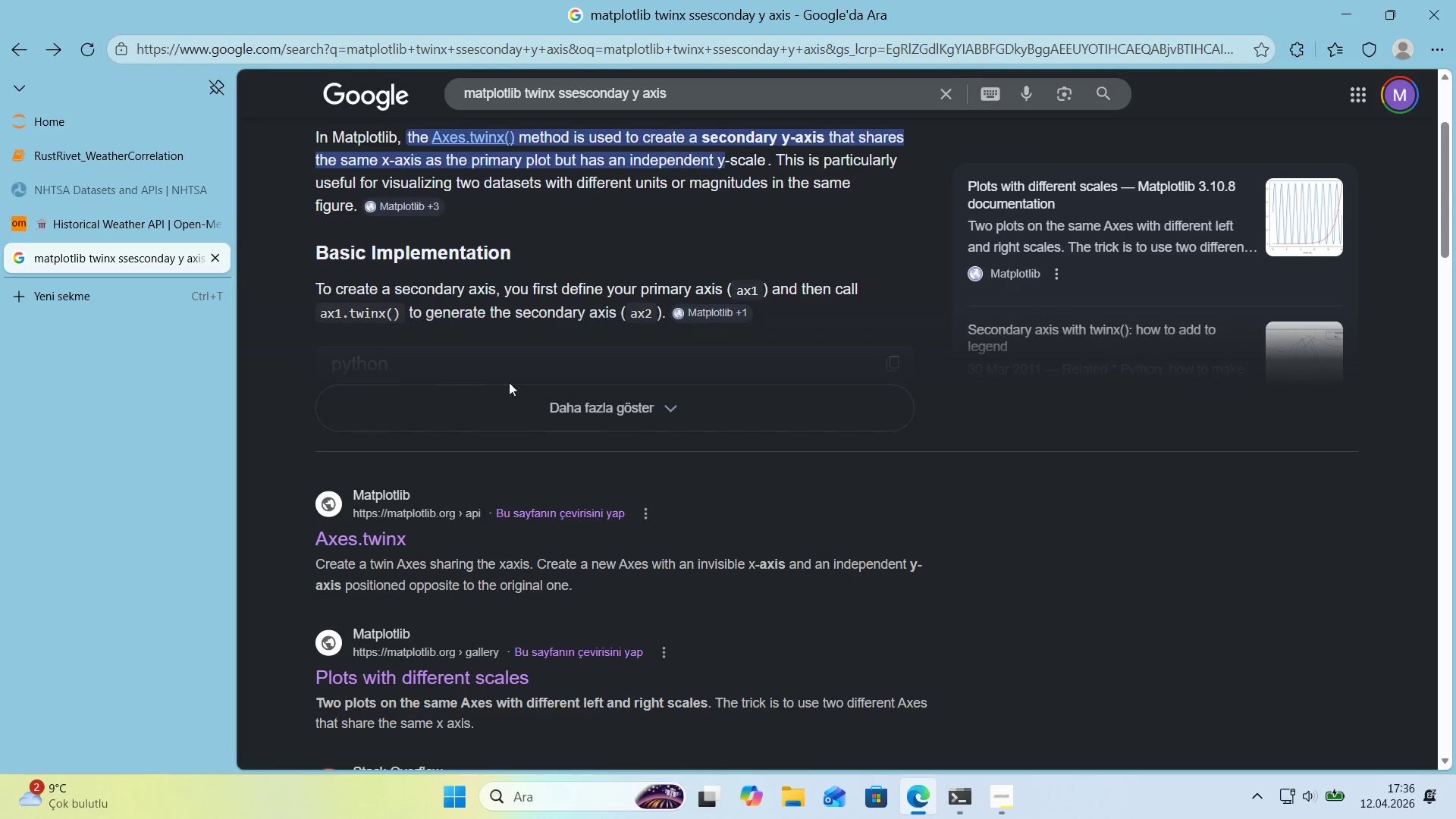 
left_click([543, 405])
 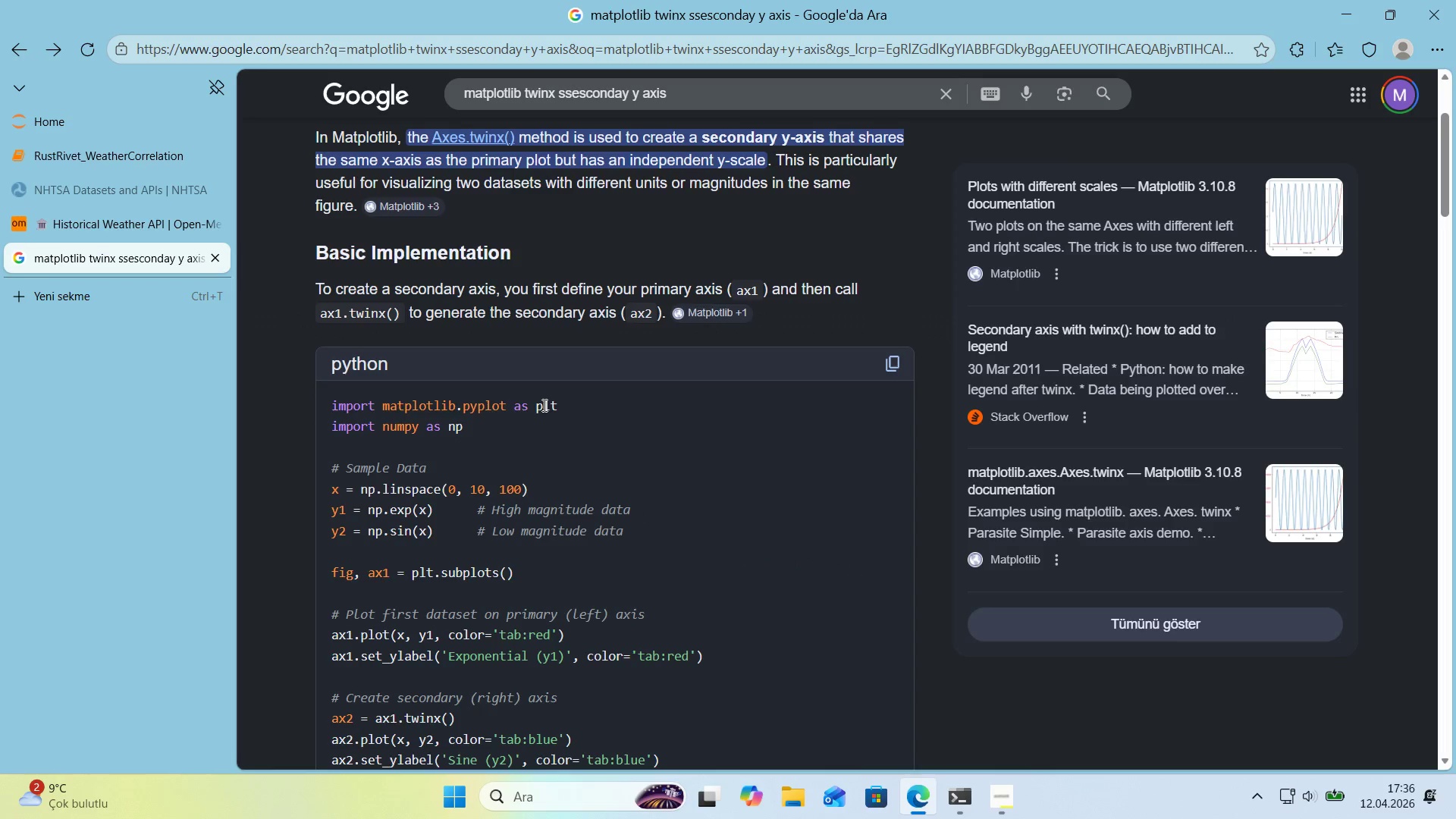 
scroll: coordinate [543, 405], scroll_direction: down, amount: 6.0
 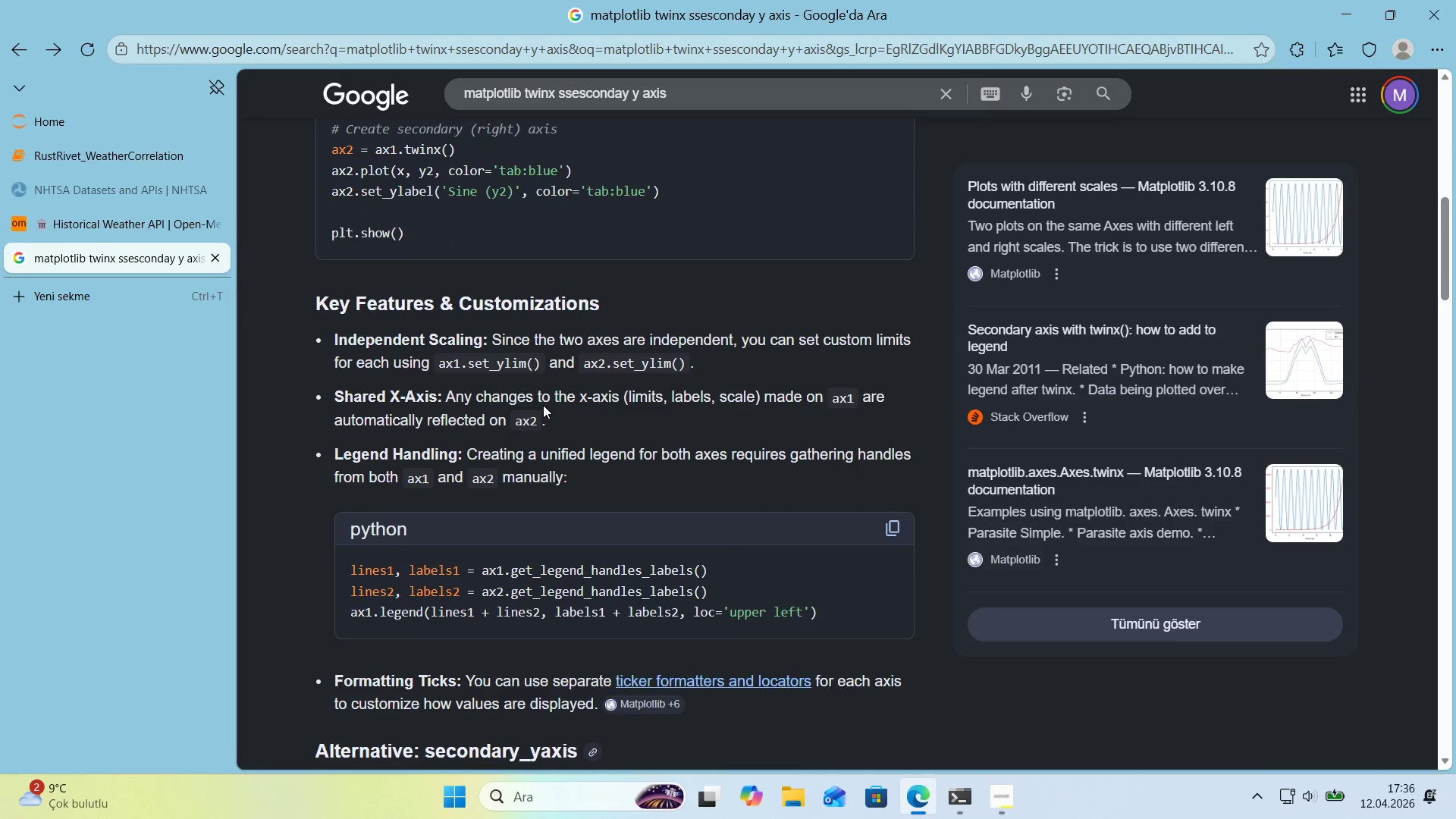 
scroll: coordinate [543, 405], scroll_direction: up, amount: 2.0
 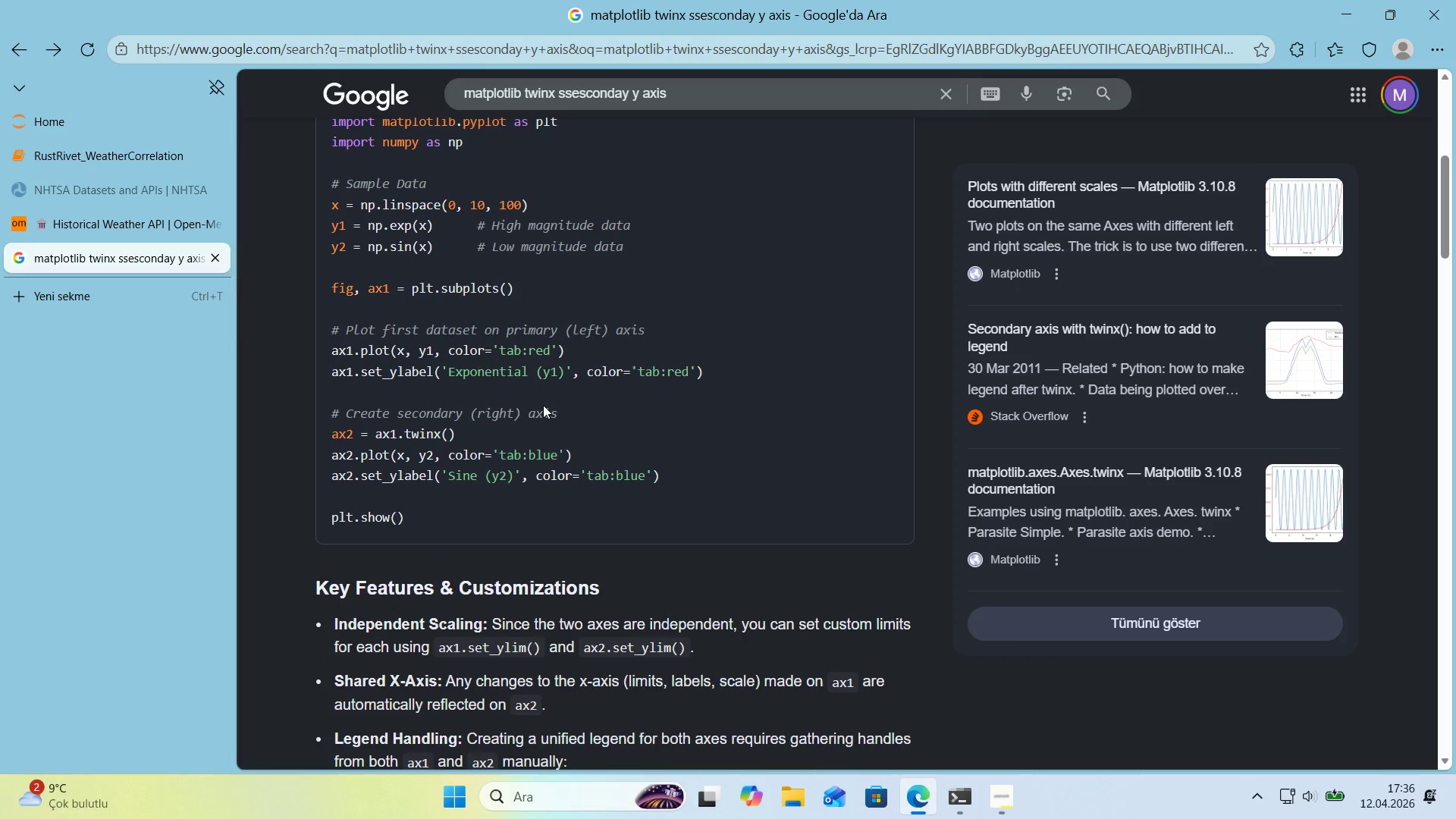 
wait(7.91)
 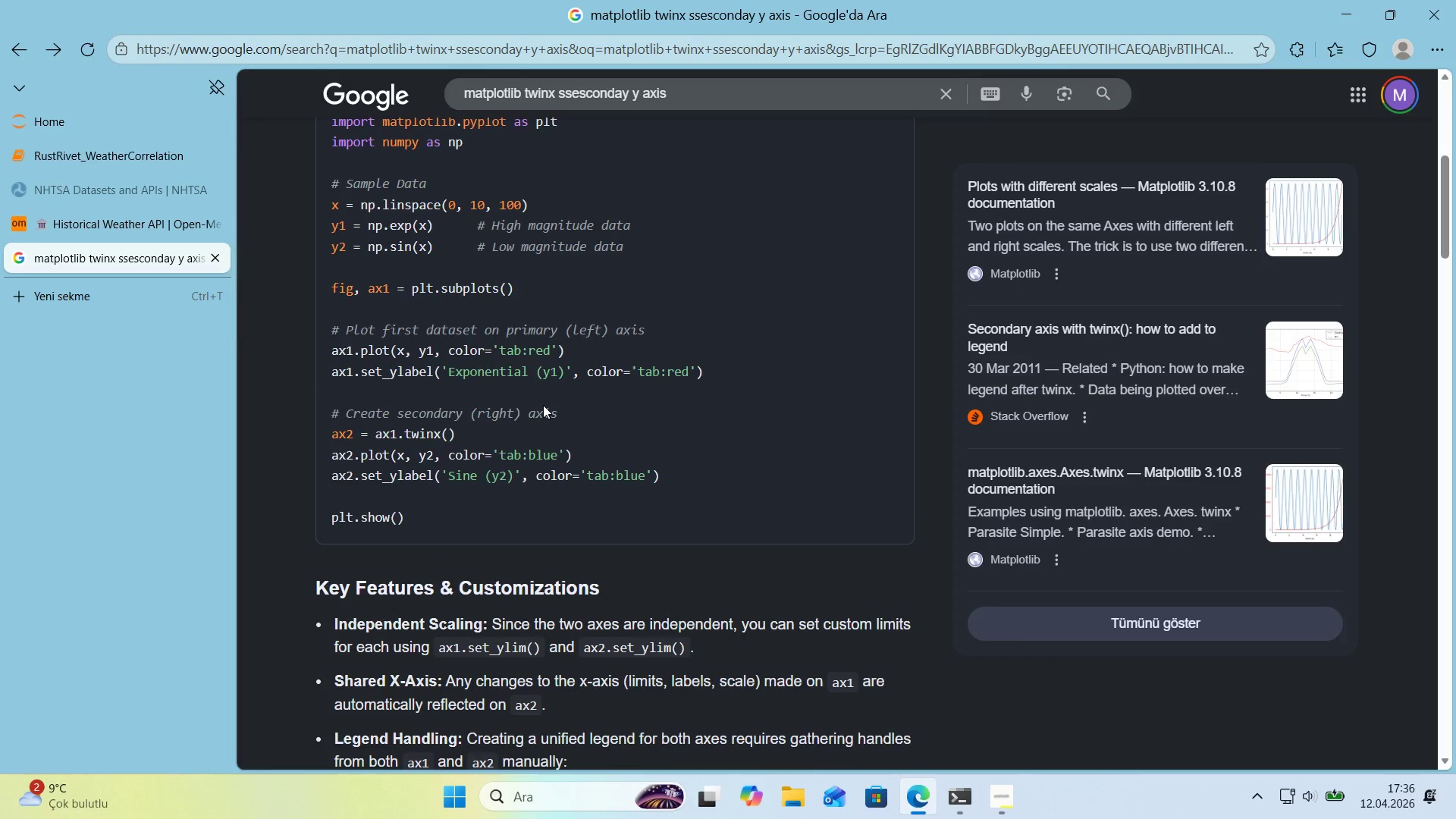 
left_click([33, 297])
 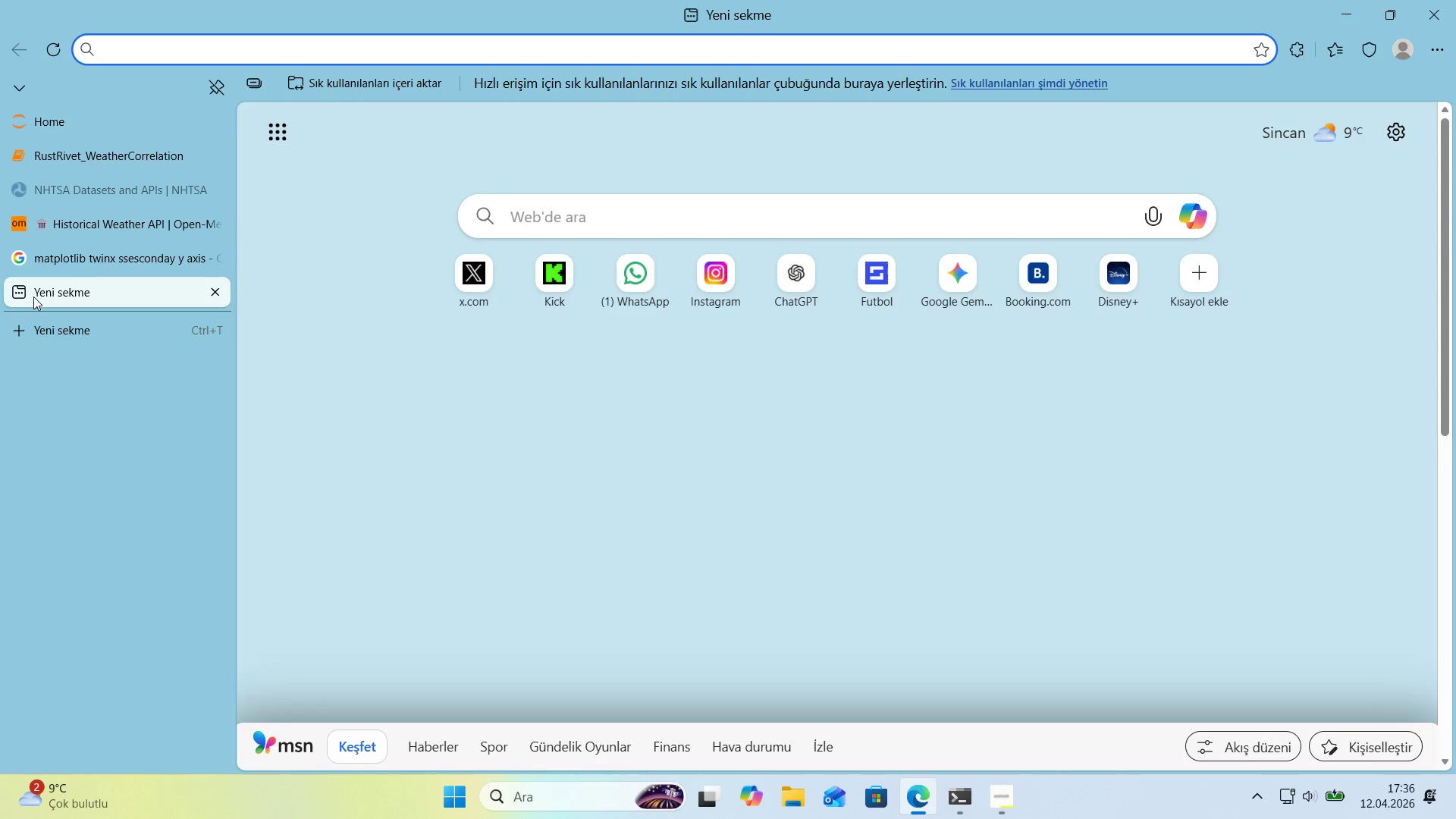 
type(matpltol'b mdates DateFormatter)
 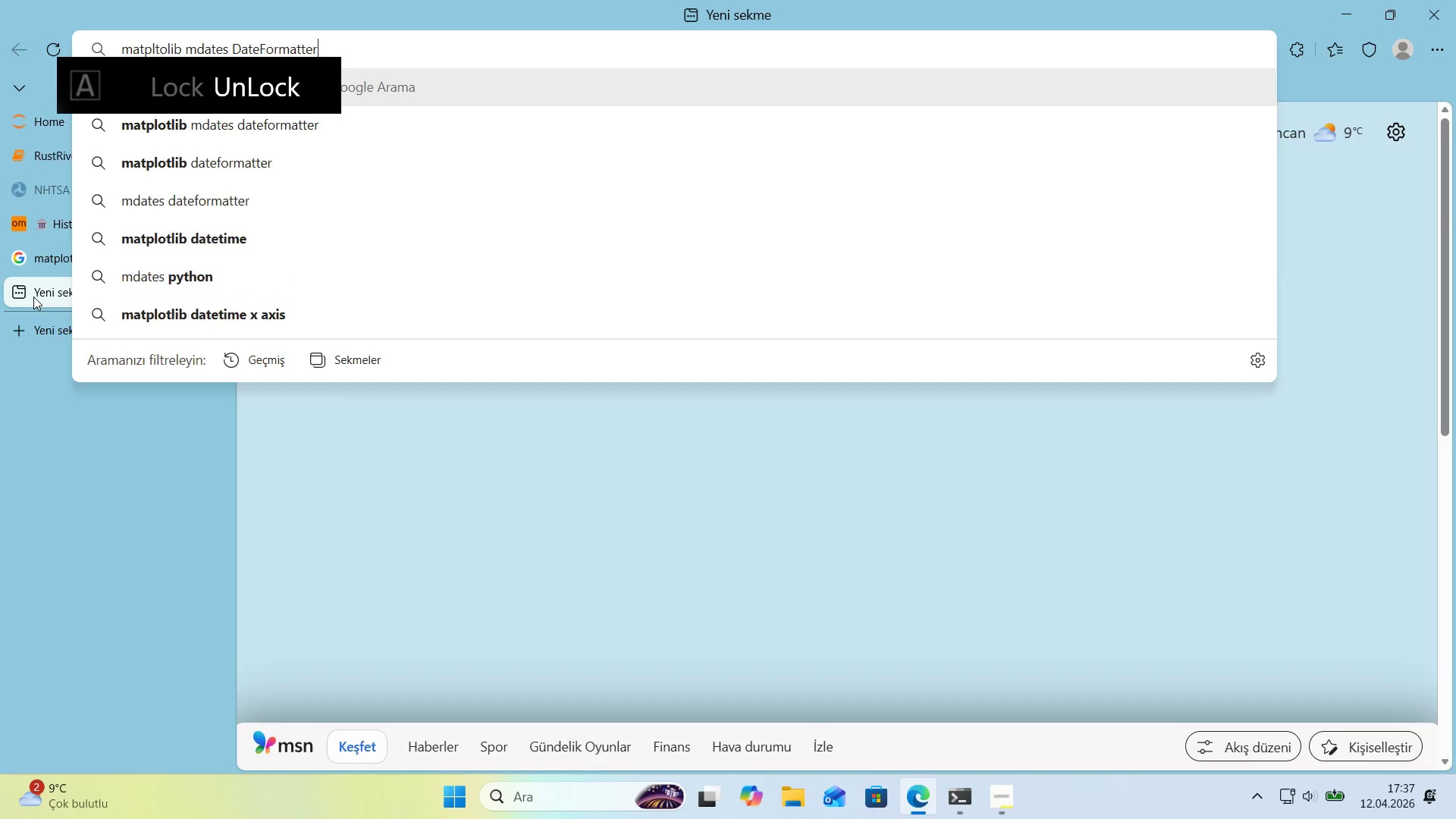 
key(Enter)
 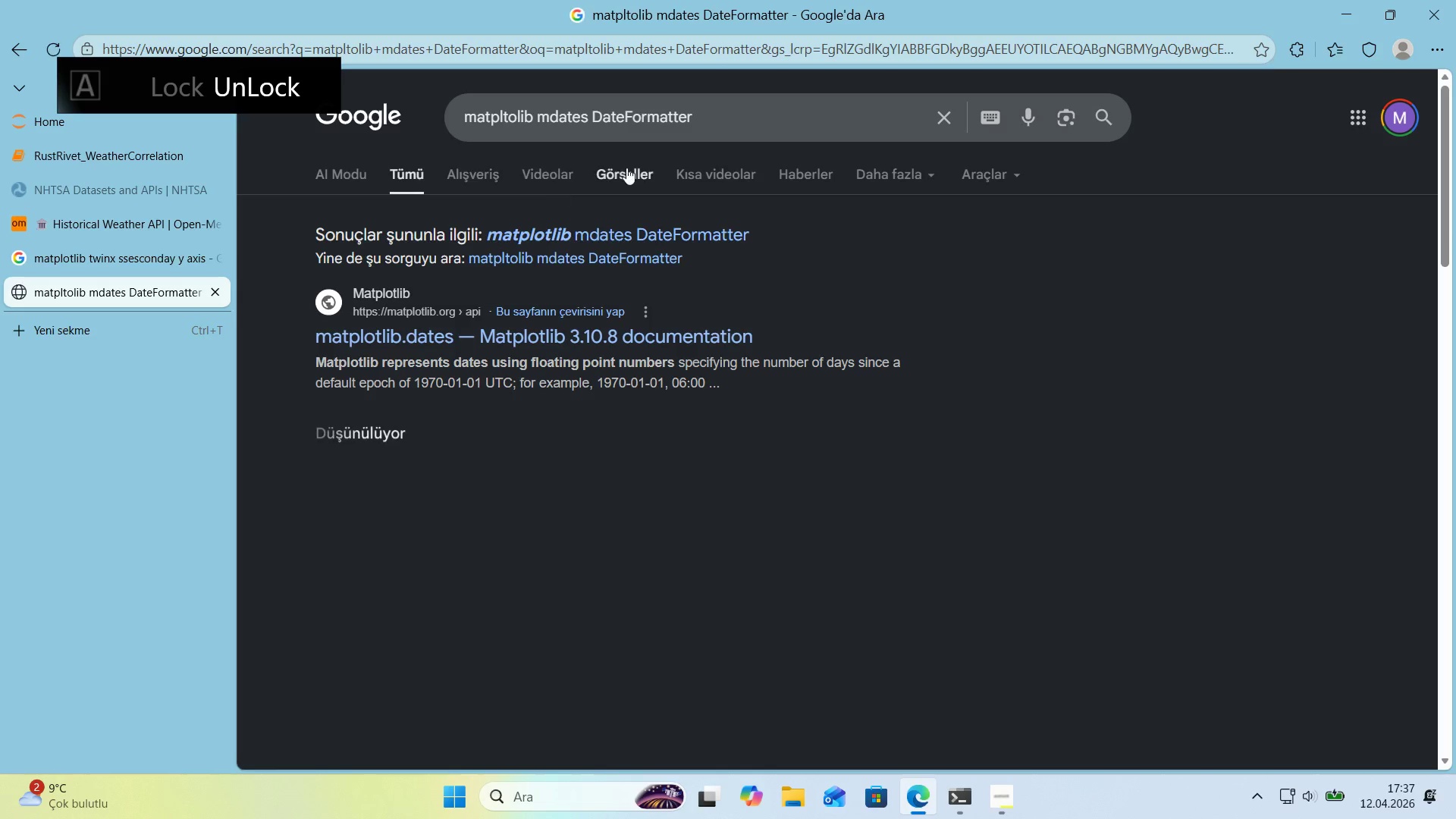 
left_click([727, 130])
 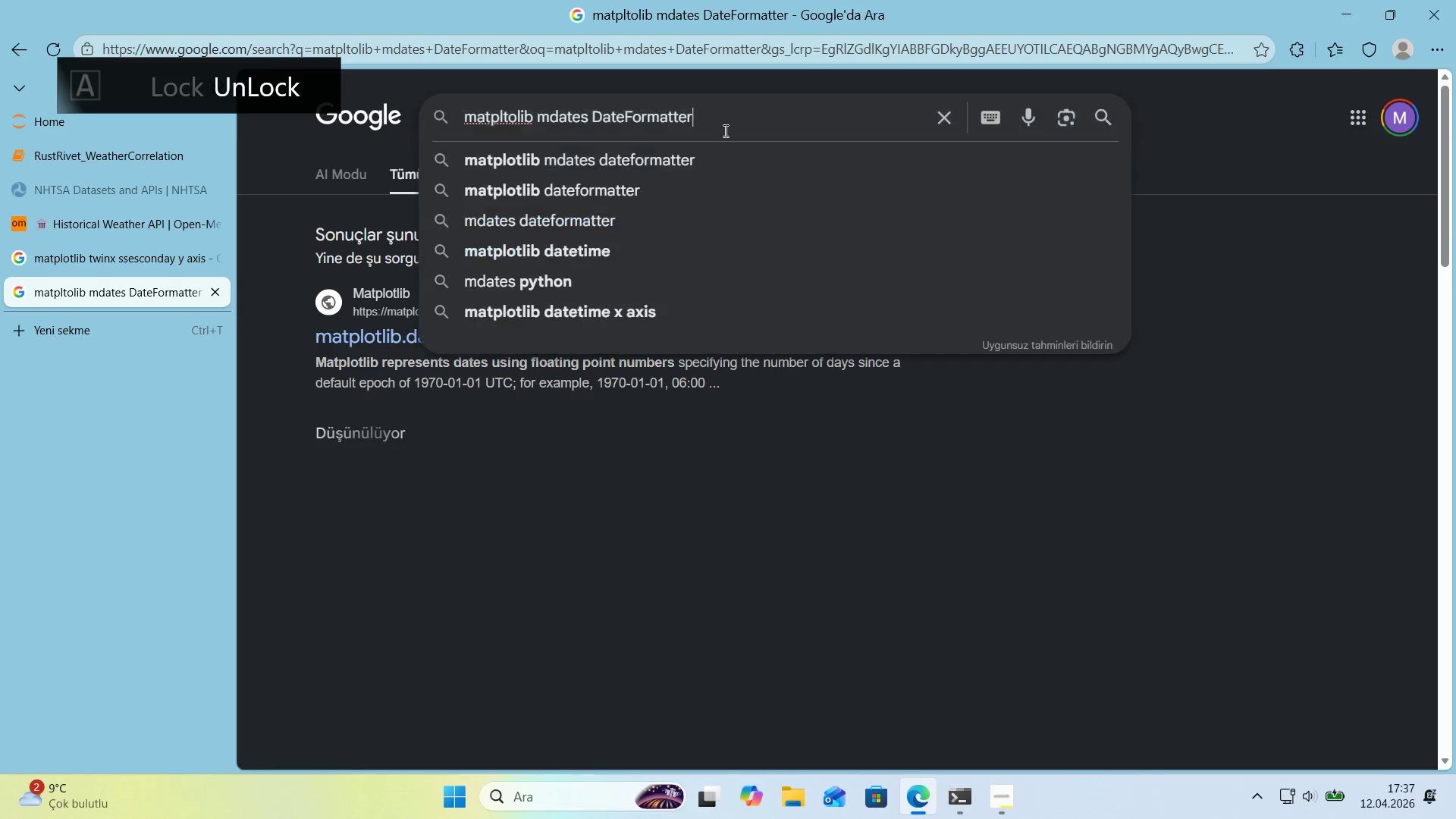 
type( Monthl)
key(Backspace)
type(Locator)
 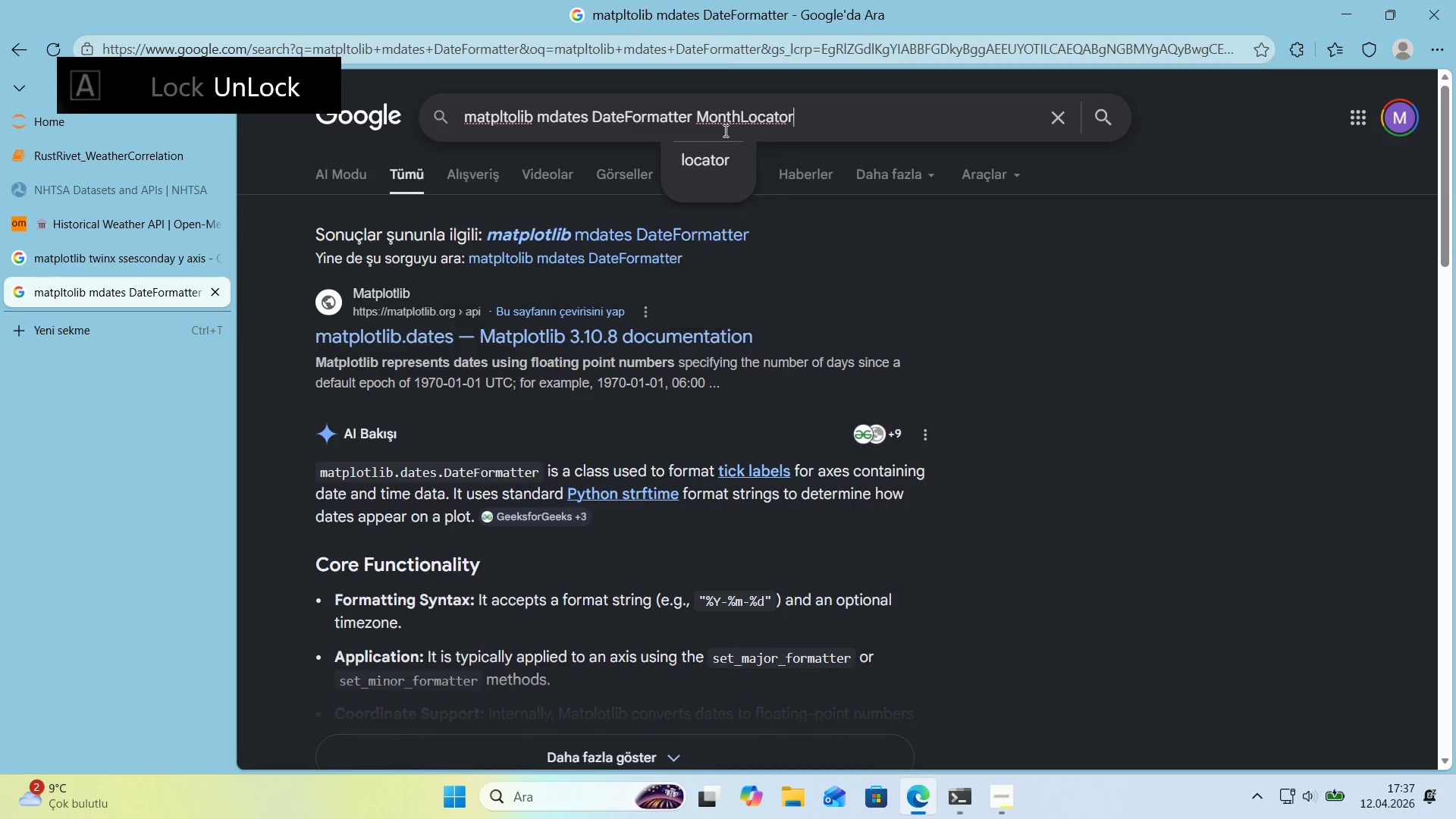 
key(Enter)
 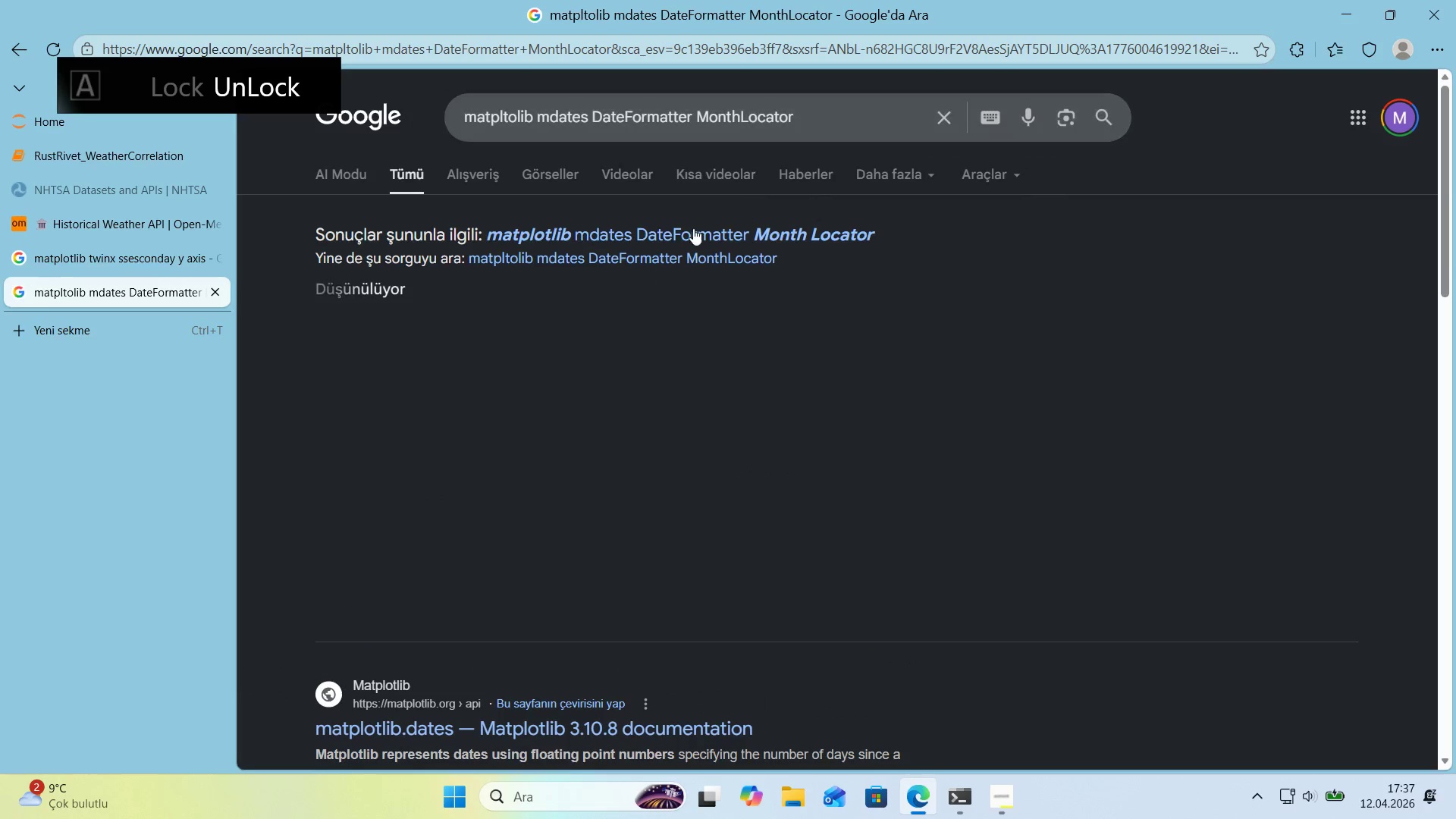 
left_click([681, 227])
 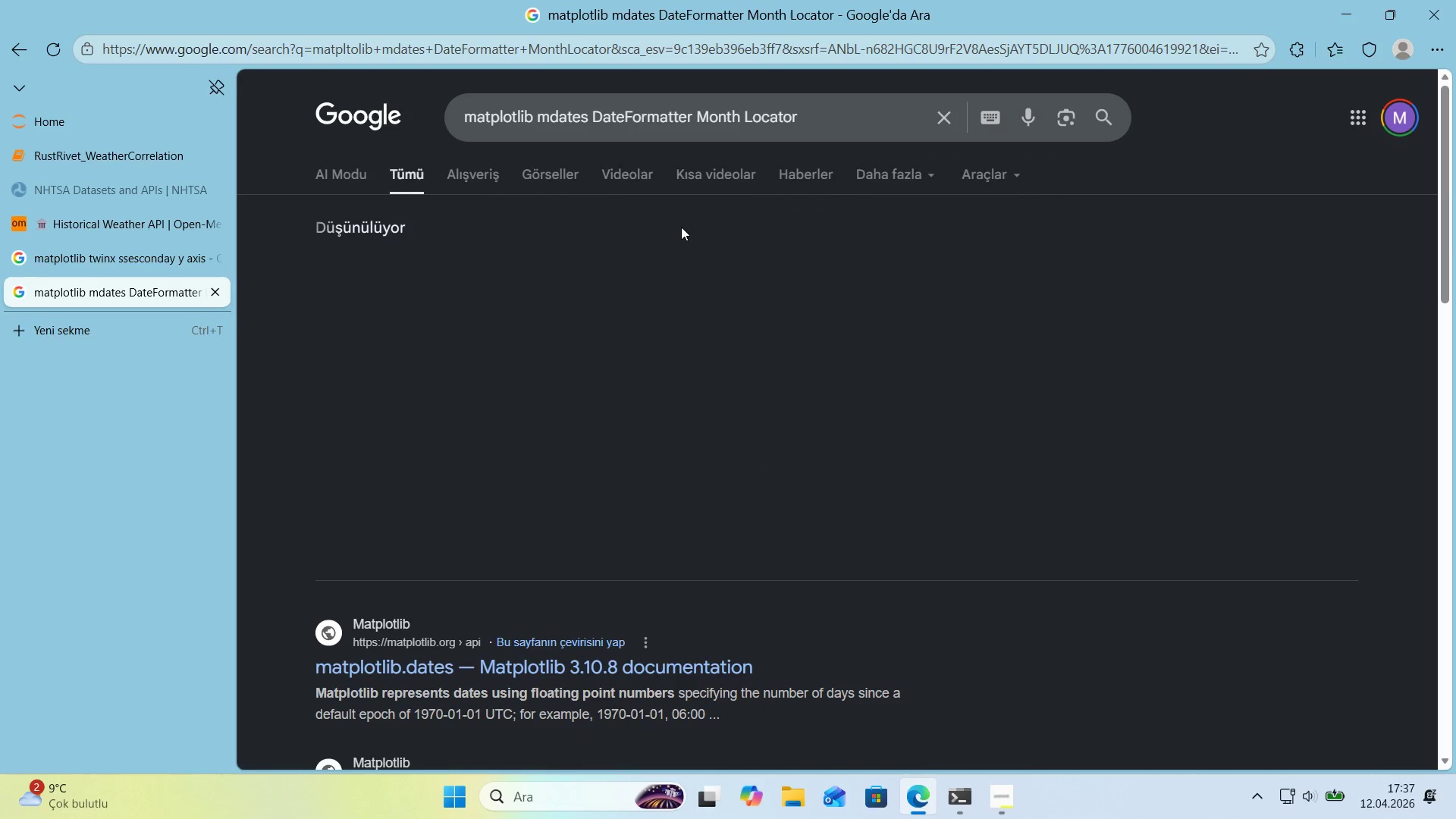 
scroll: coordinate [675, 230], scroll_direction: down, amount: 3.0
 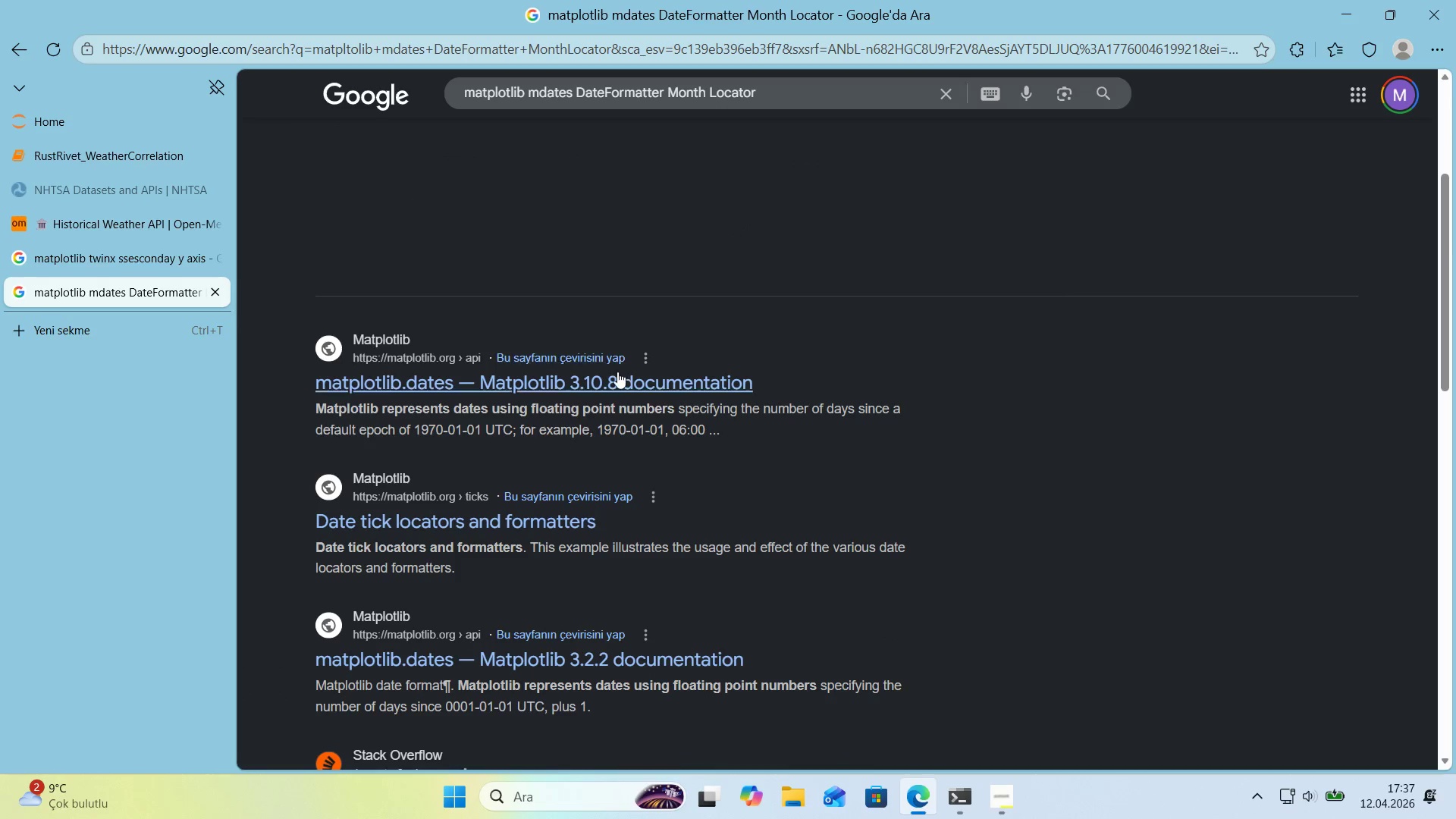 
right_click([617, 372])
 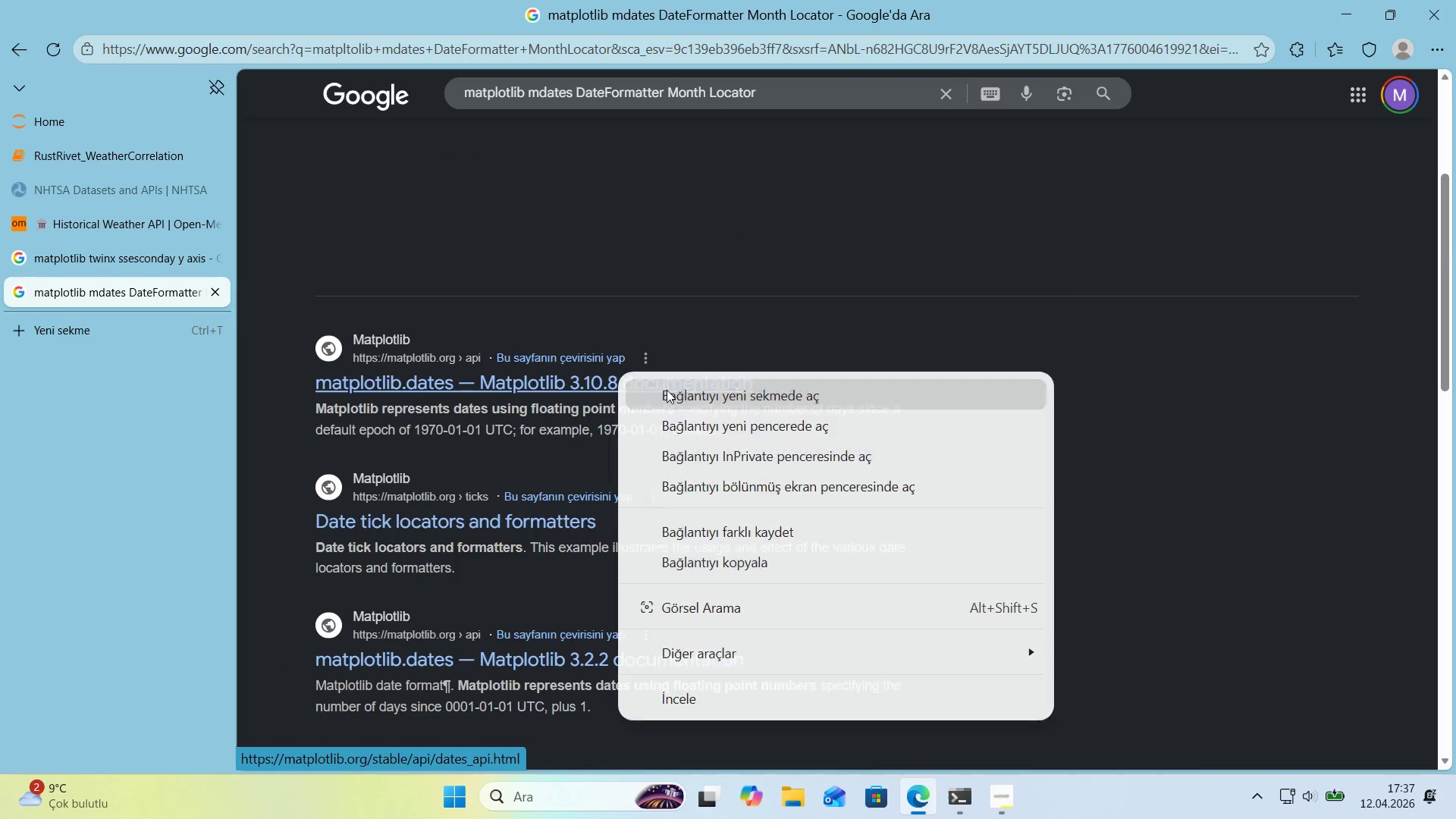 
left_click([670, 390])
 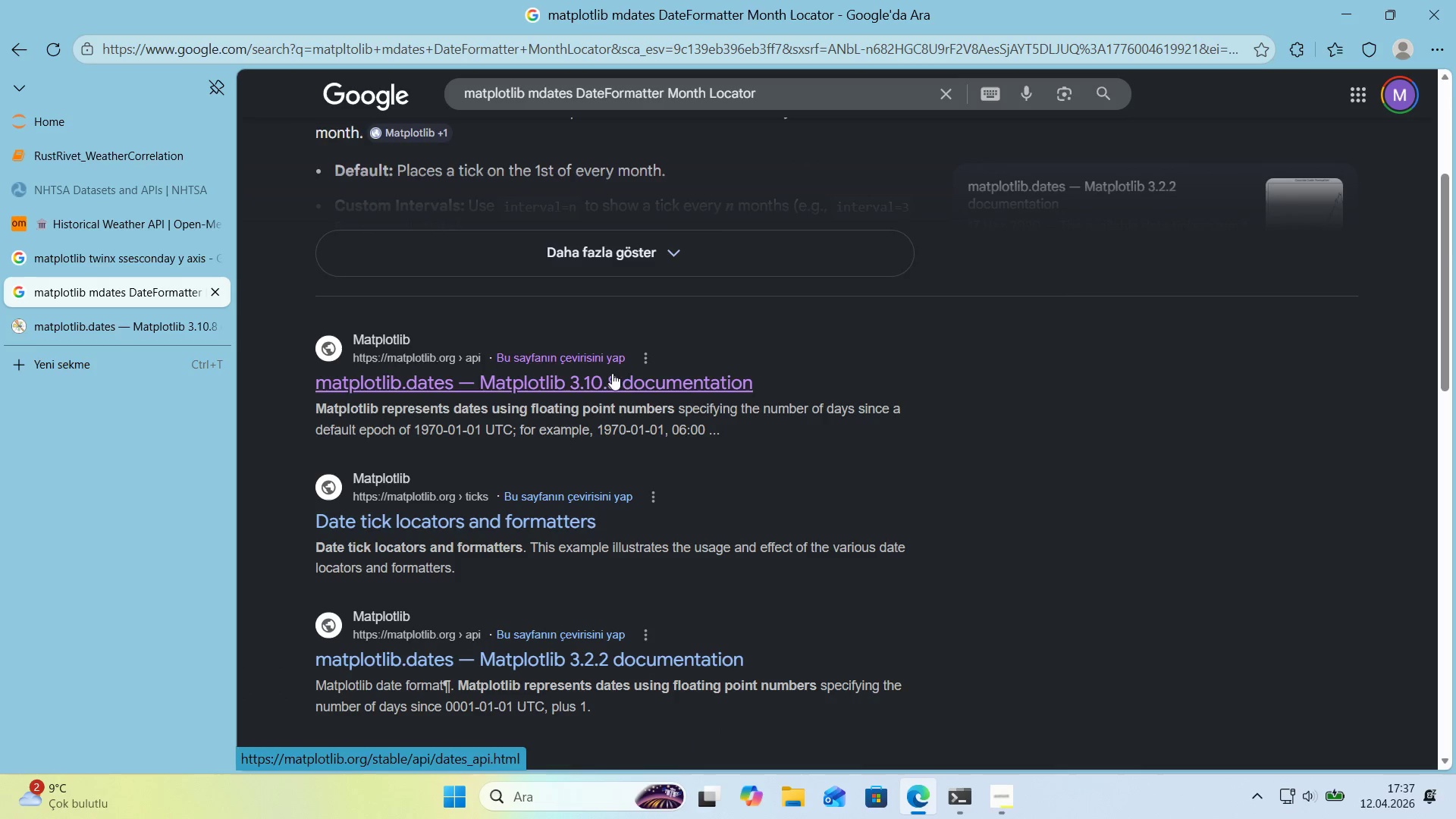 
left_click([536, 260])
 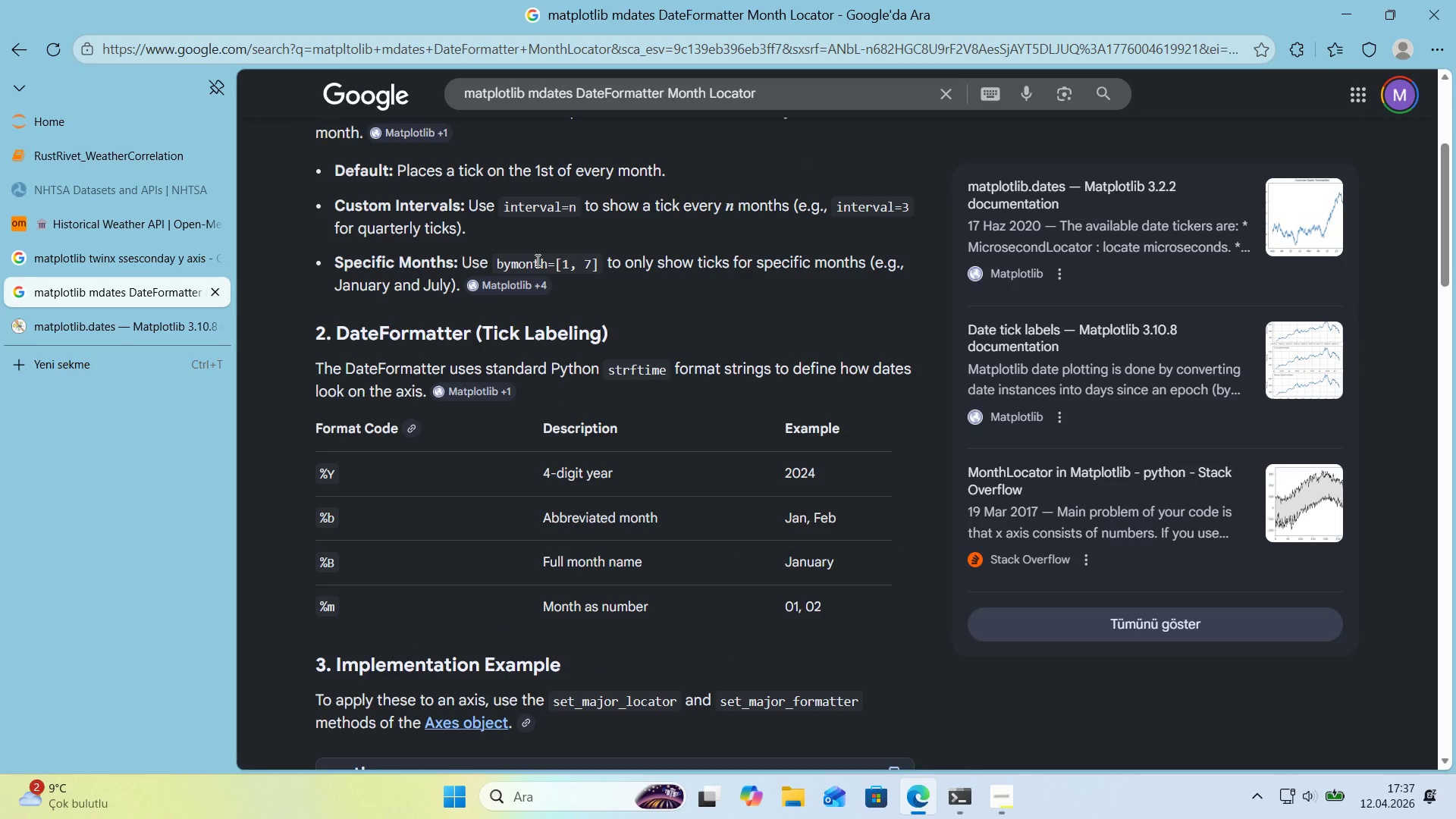 
scroll: coordinate [536, 260], scroll_direction: down, amount: 1.0
 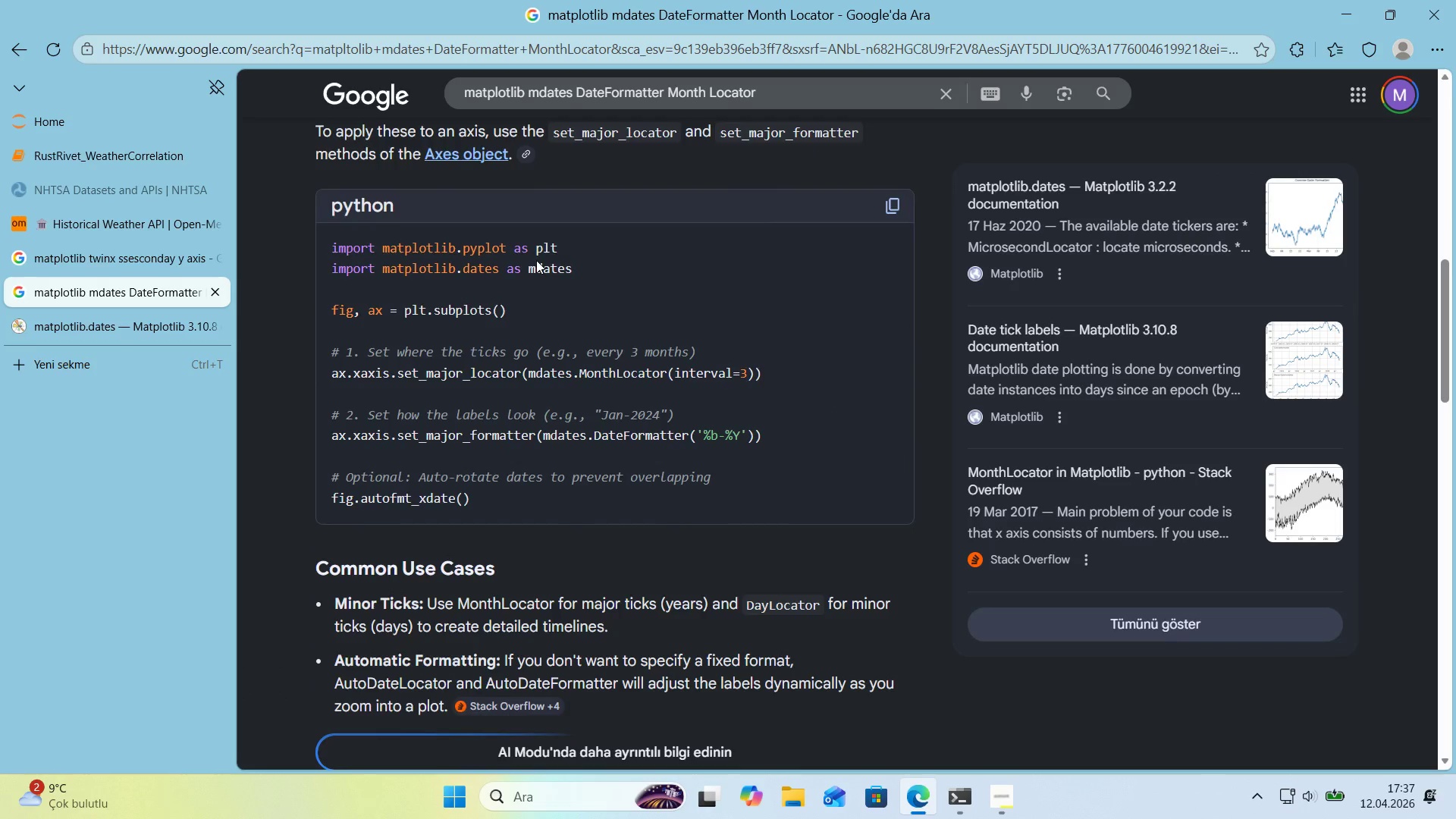 
scroll: coordinate [536, 260], scroll_direction: up, amount: 1.0
 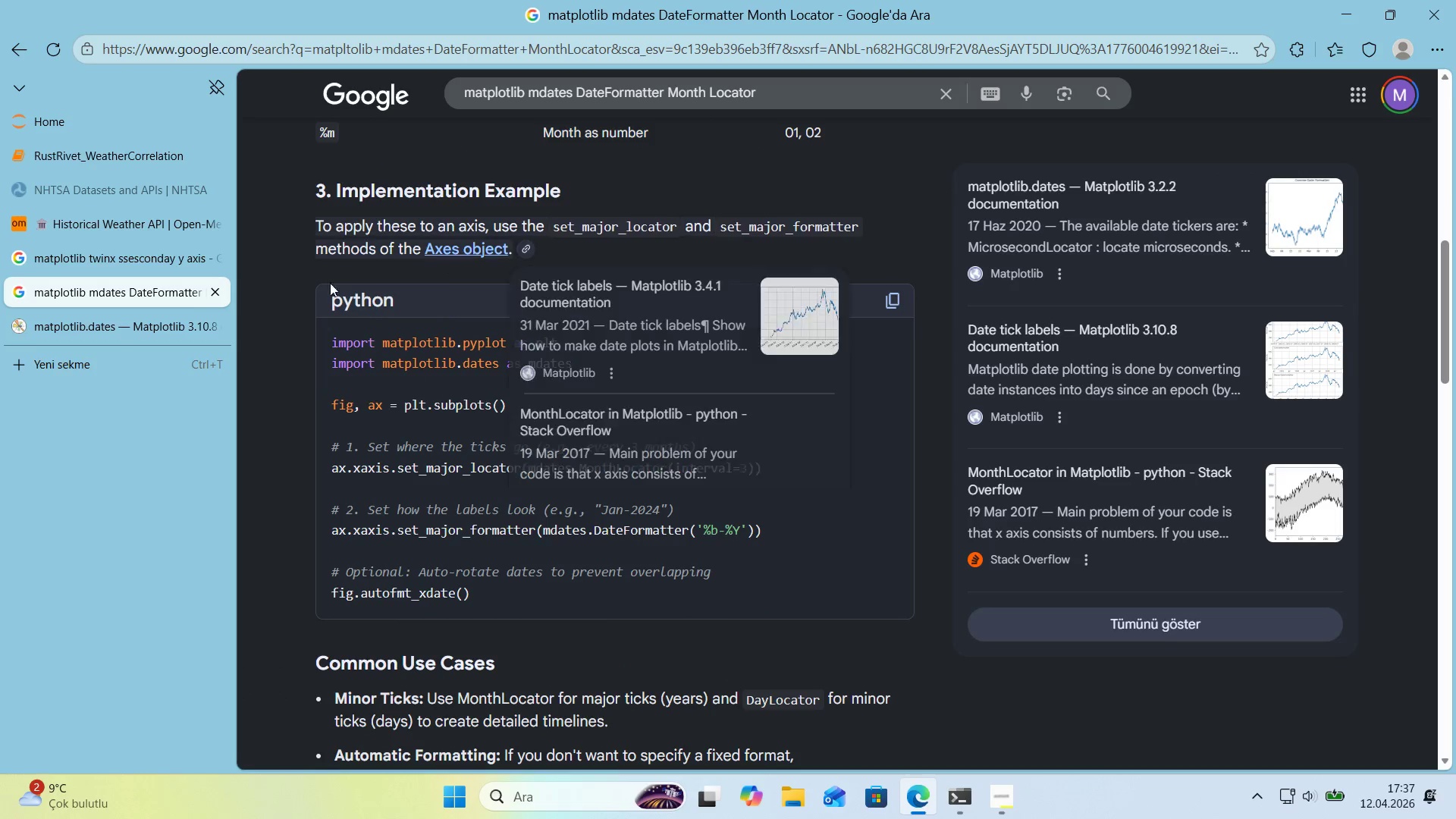 
left_click([110, 317])
 